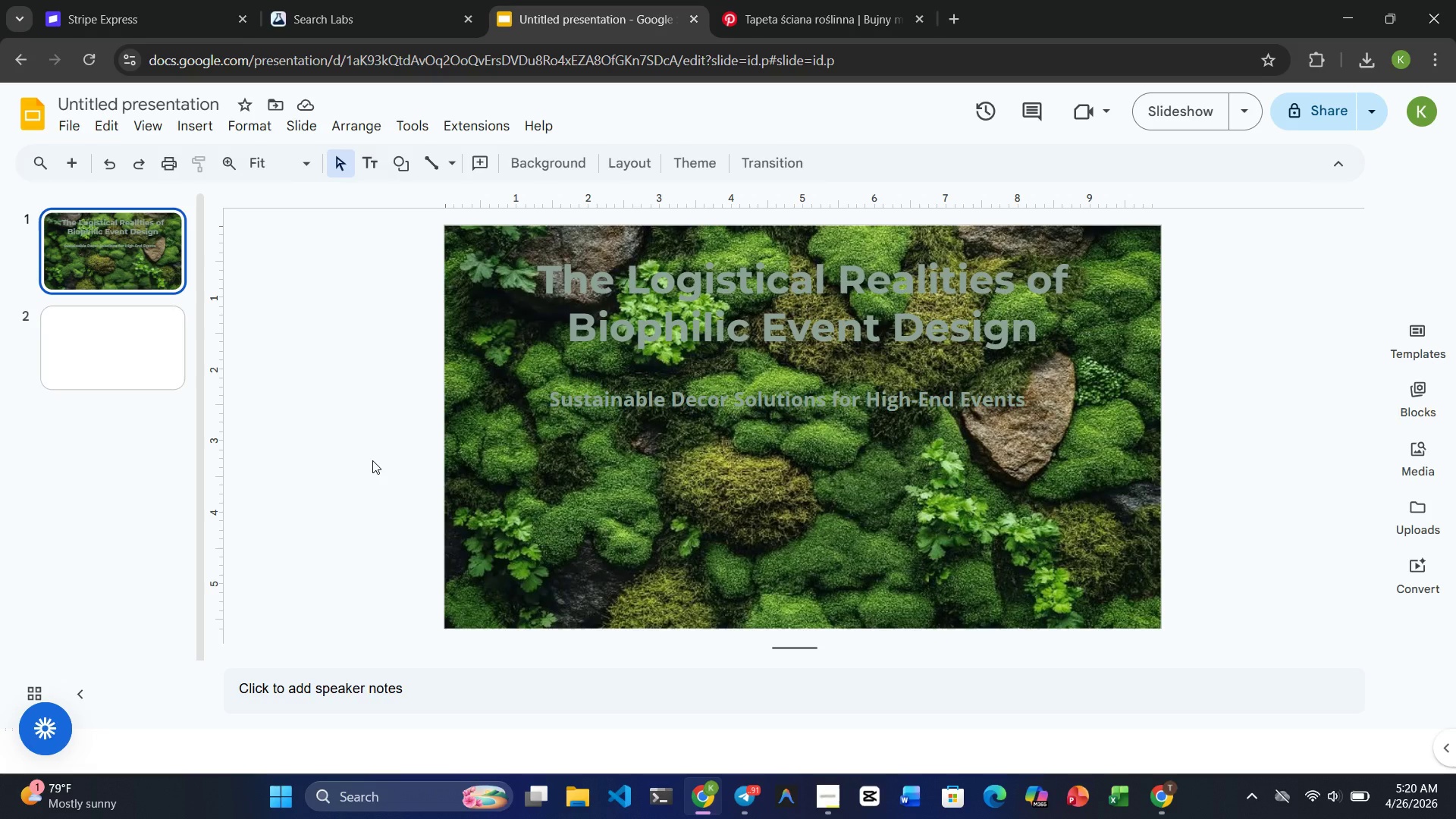 
key(Control+ControlLeft)
 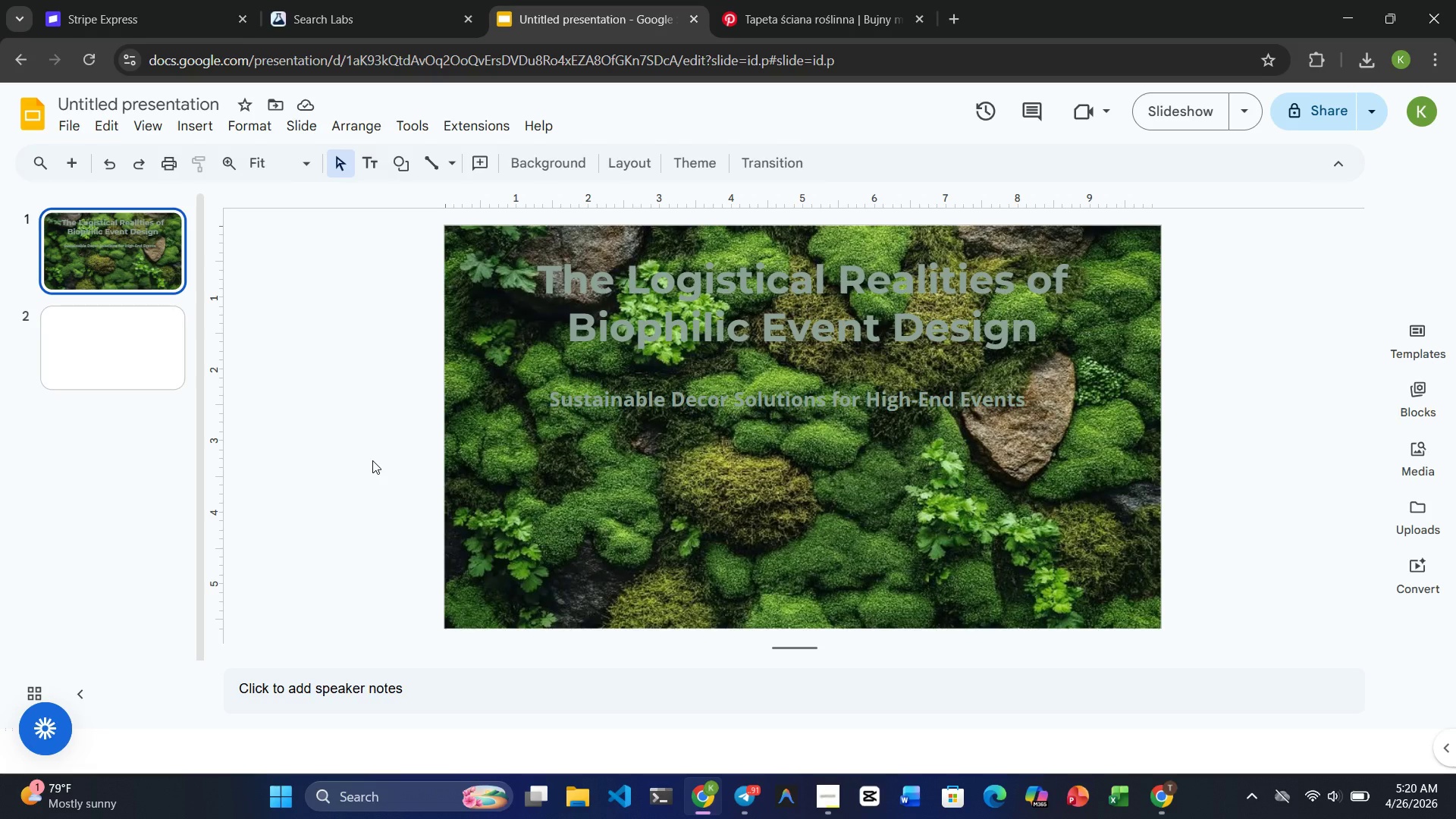 
key(Control+ControlLeft)
 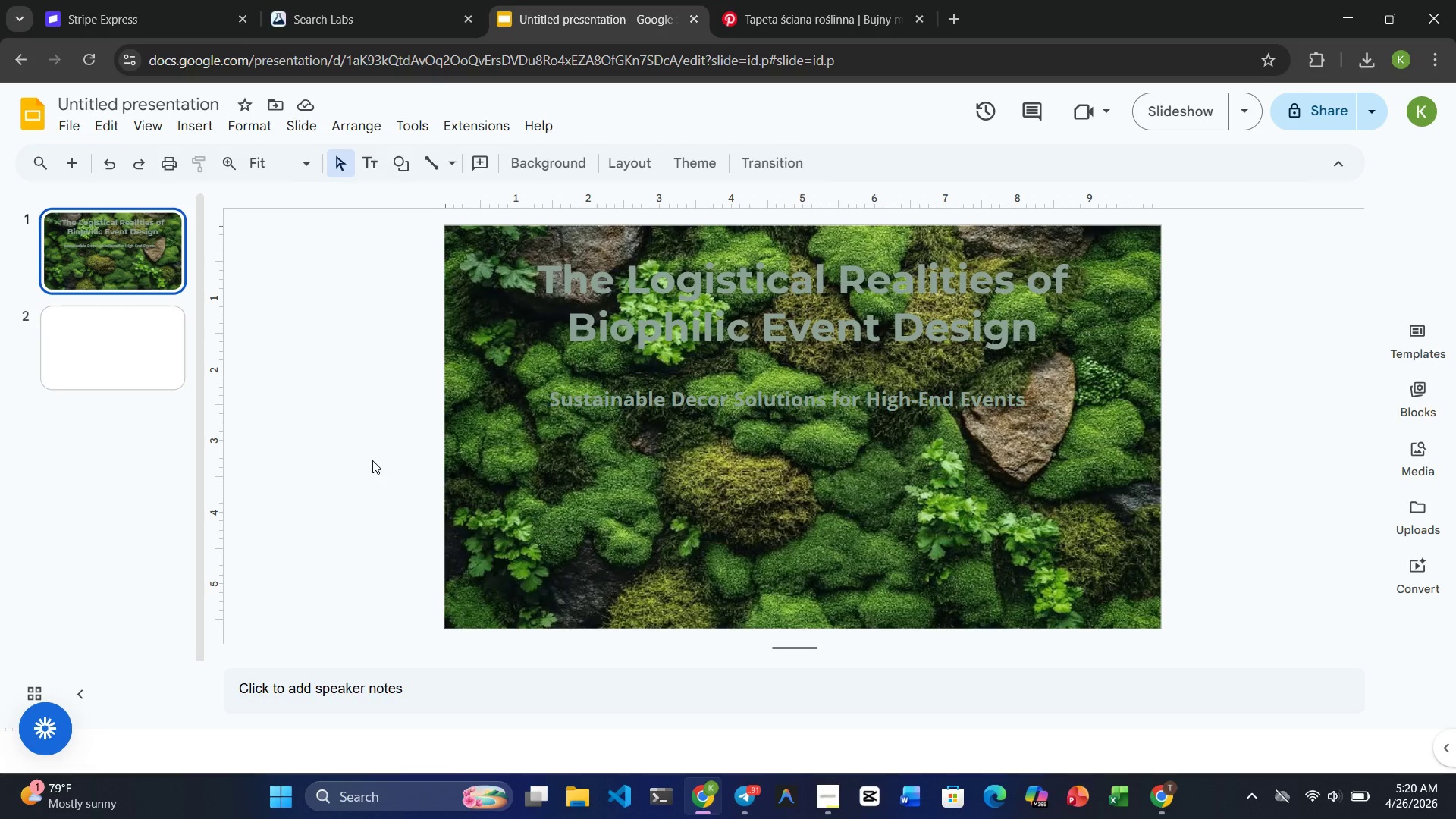 
key(Control+ControlLeft)
 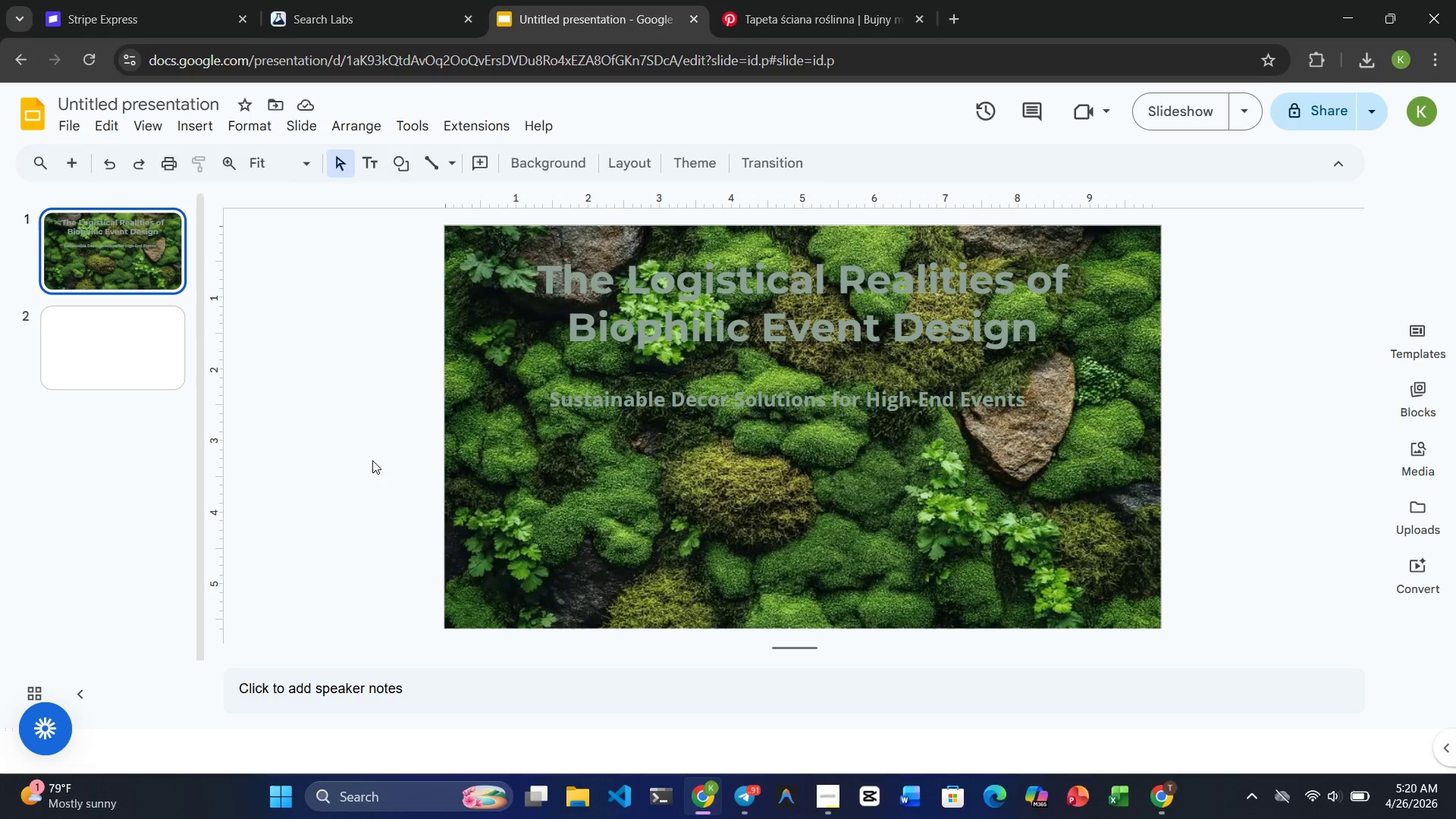 
key(Control+ControlLeft)
 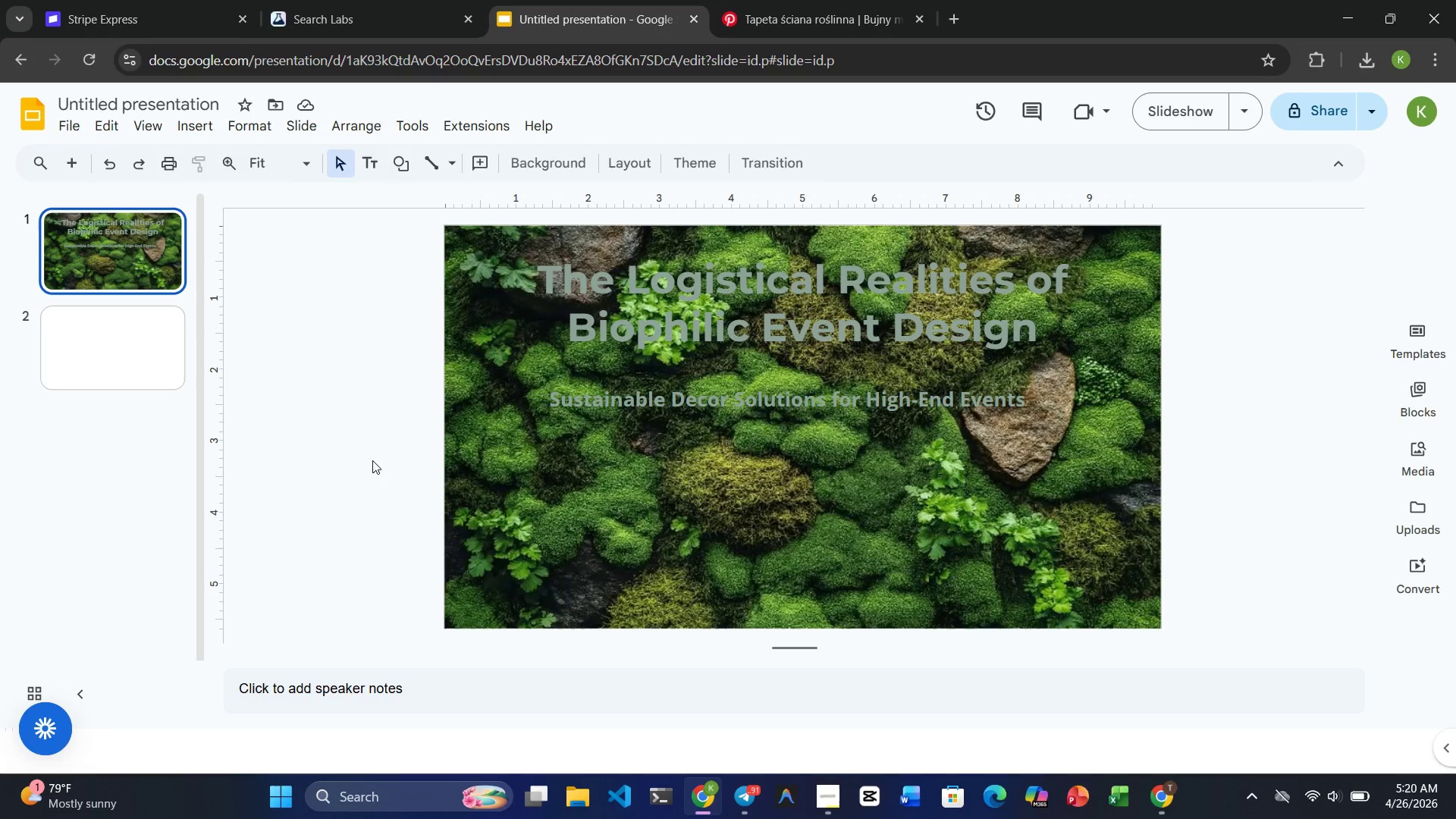 
key(Control+ControlLeft)
 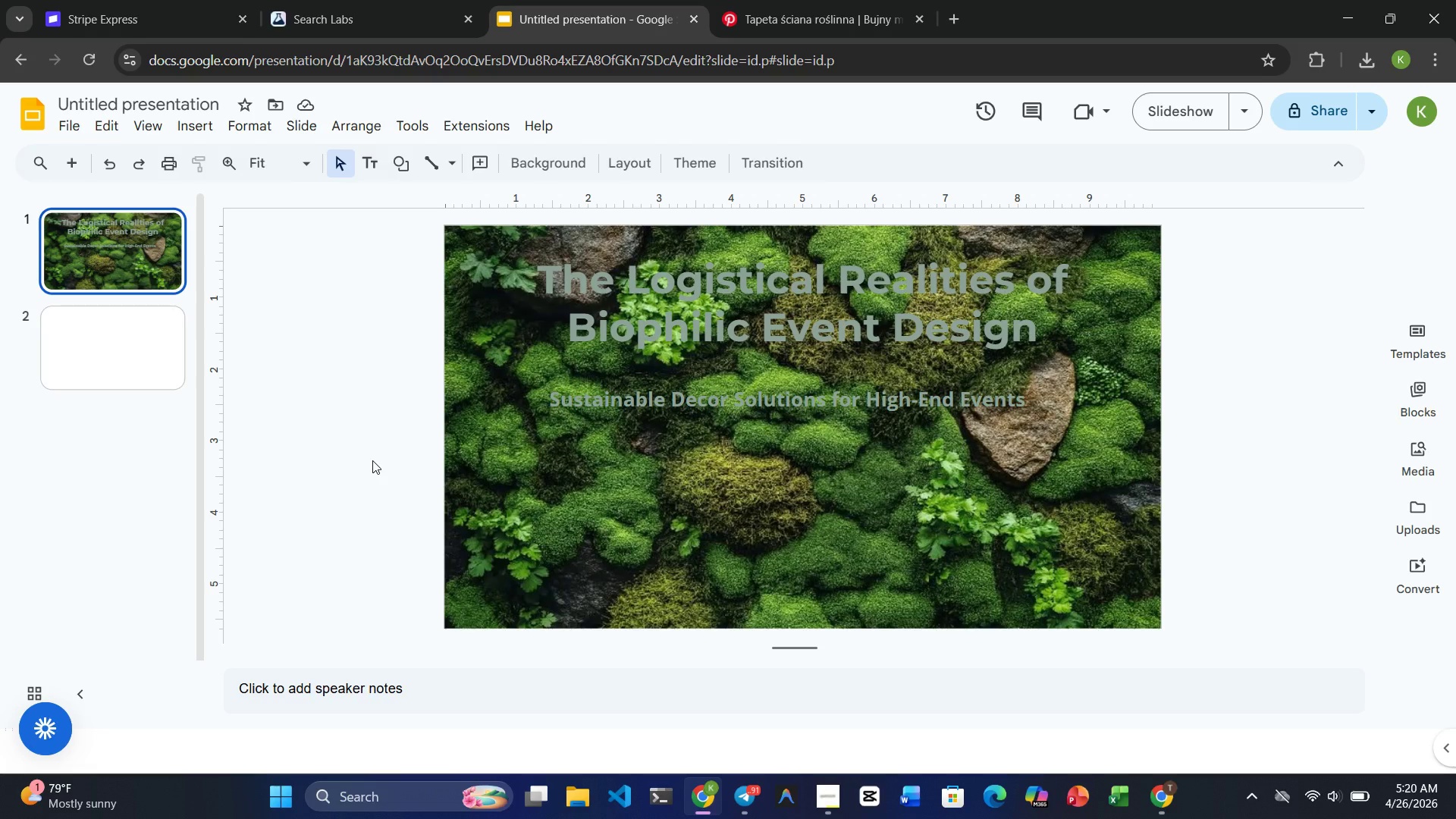 
key(Control+ControlLeft)
 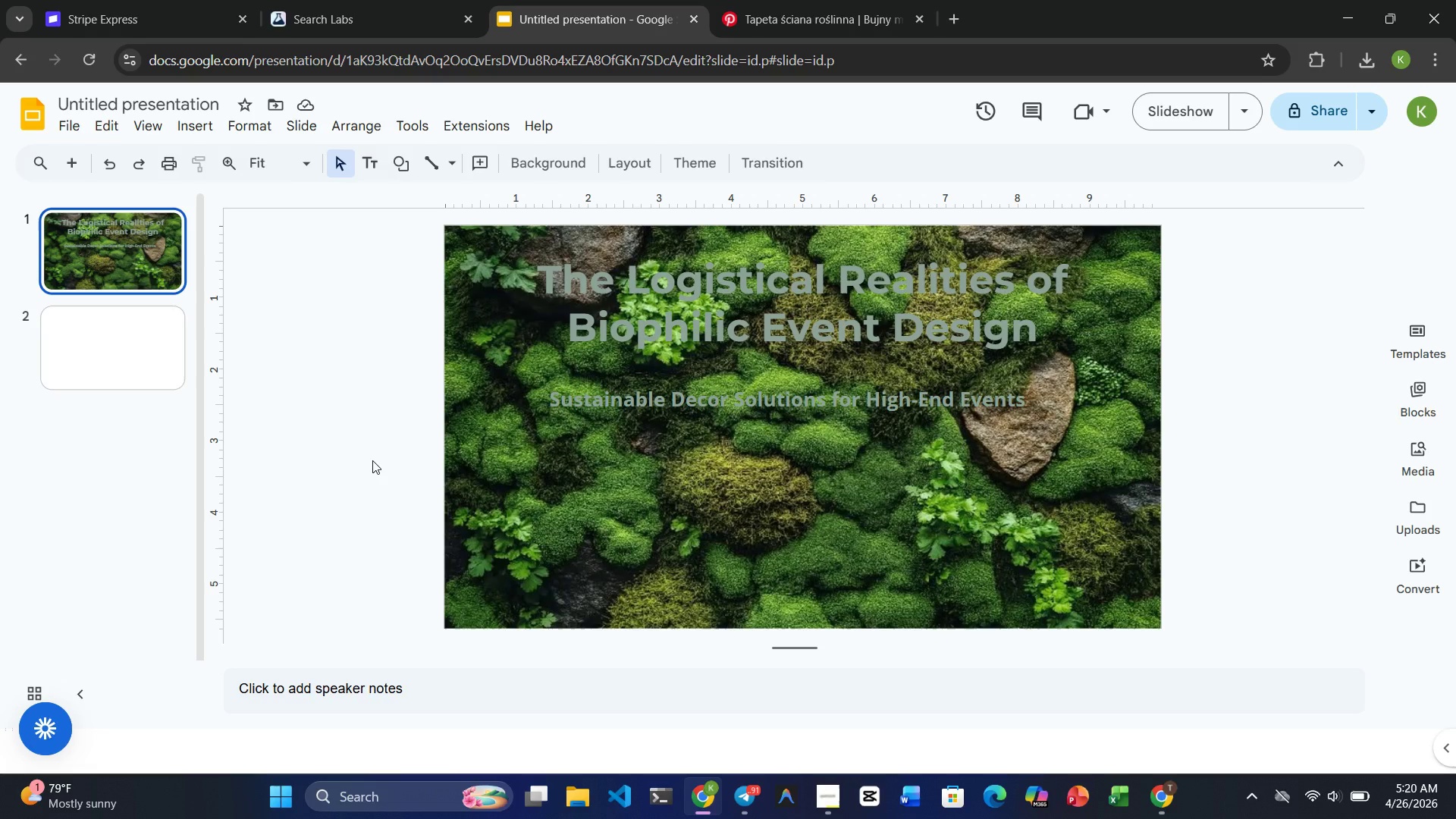 
key(Control+ControlLeft)
 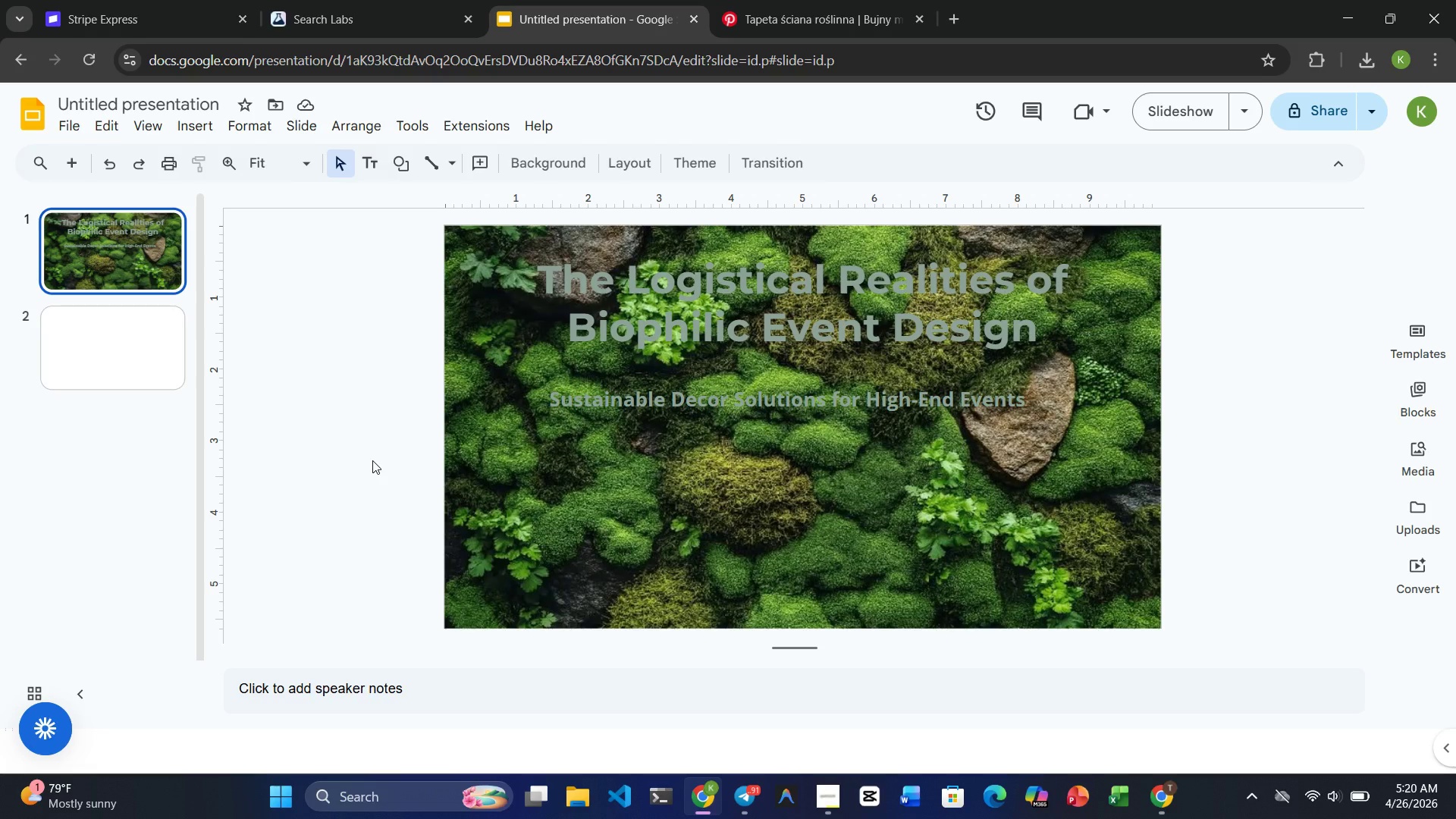 
key(Control+ControlLeft)
 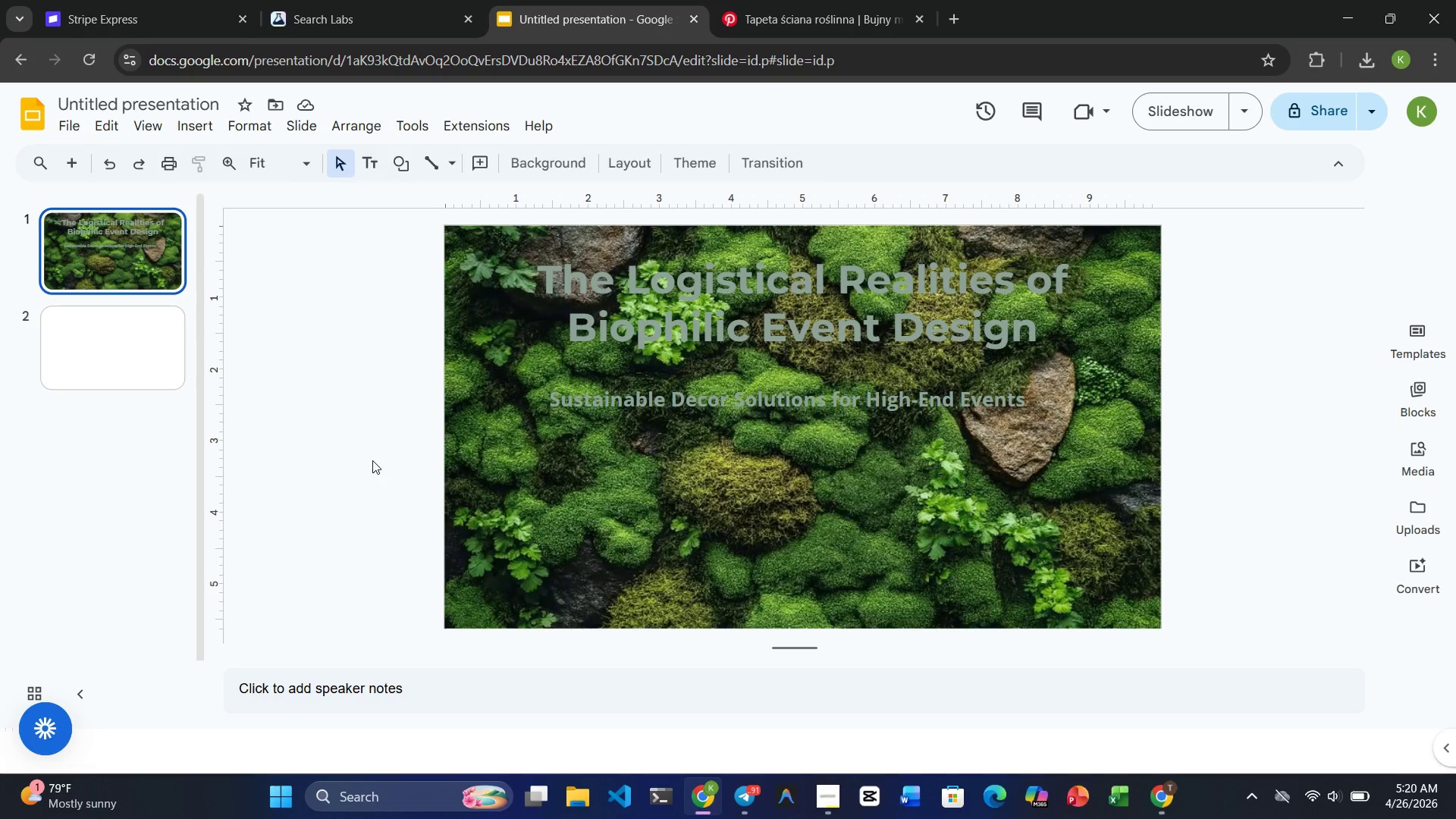 
key(Control+ControlLeft)
 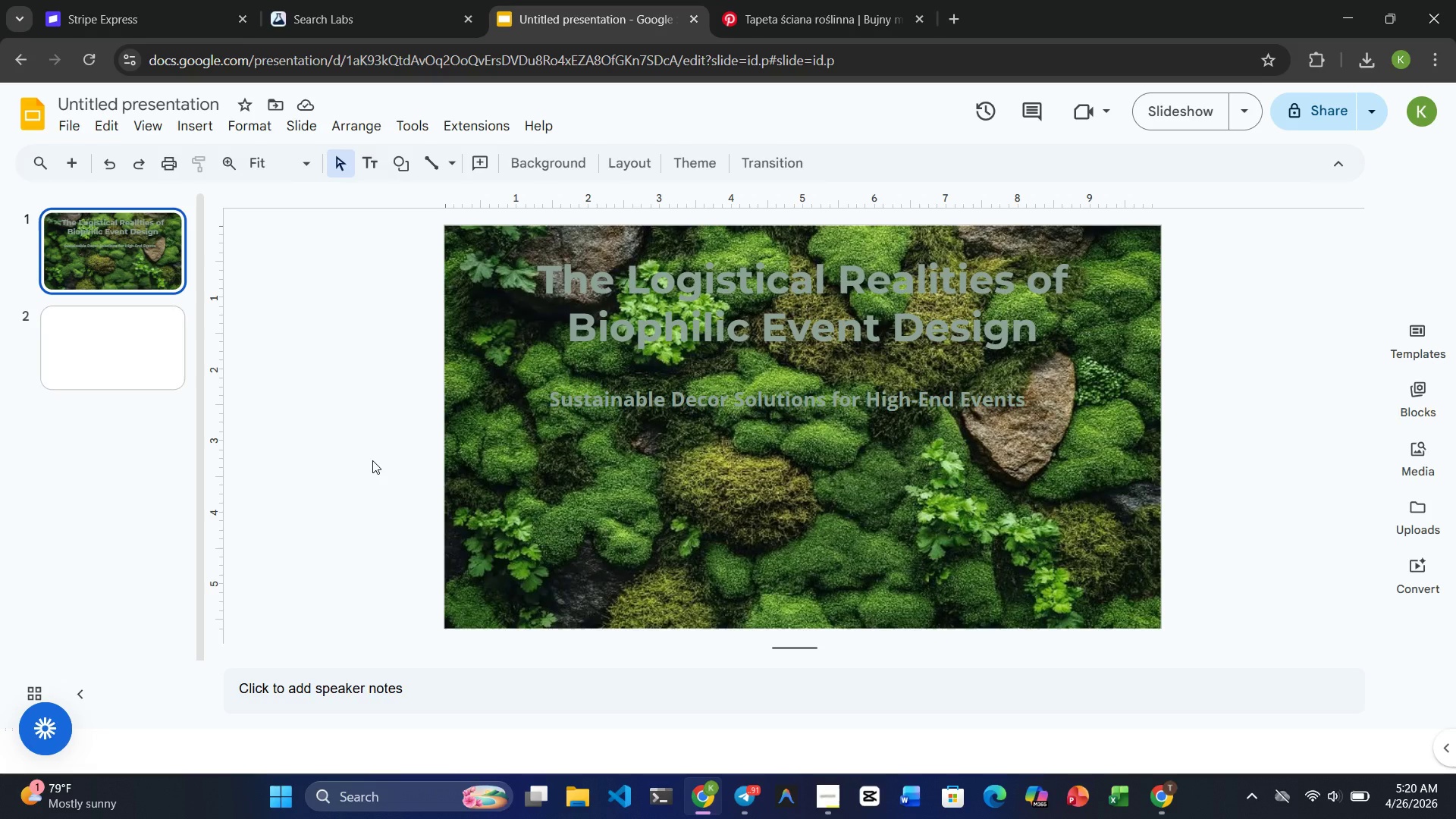 
key(Control+ControlLeft)
 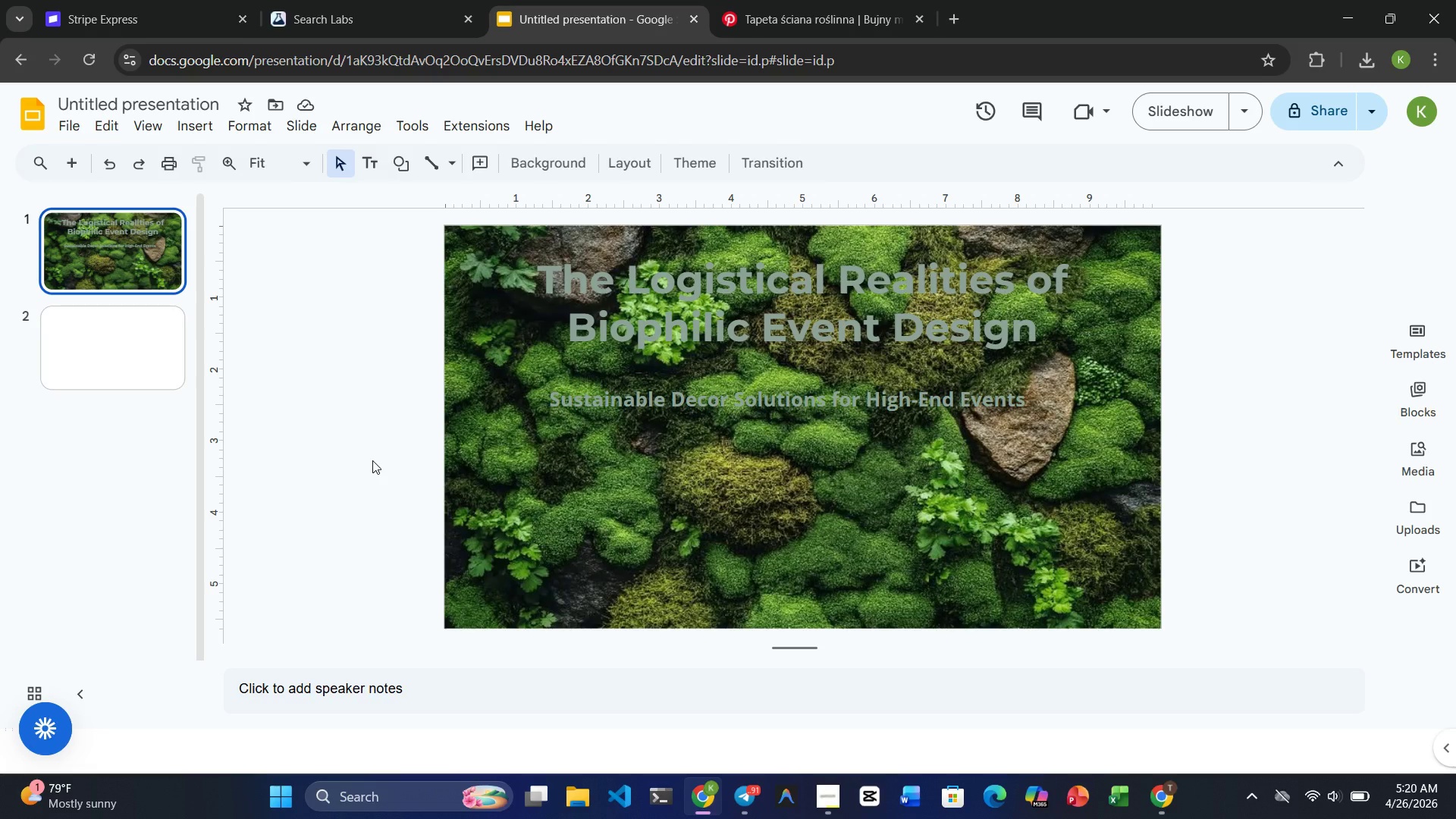 
key(Control+ControlLeft)
 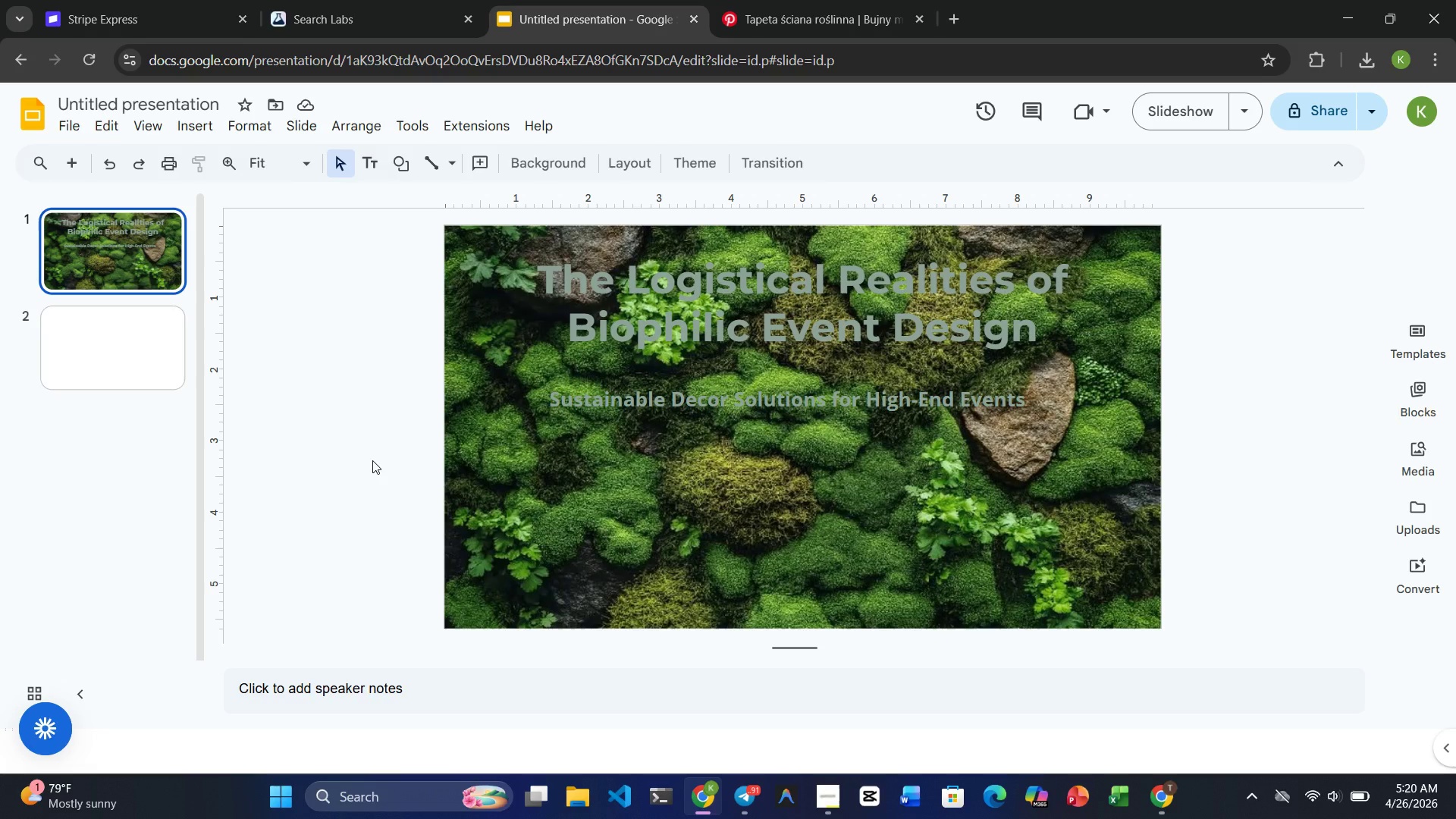 
key(Control+ControlLeft)
 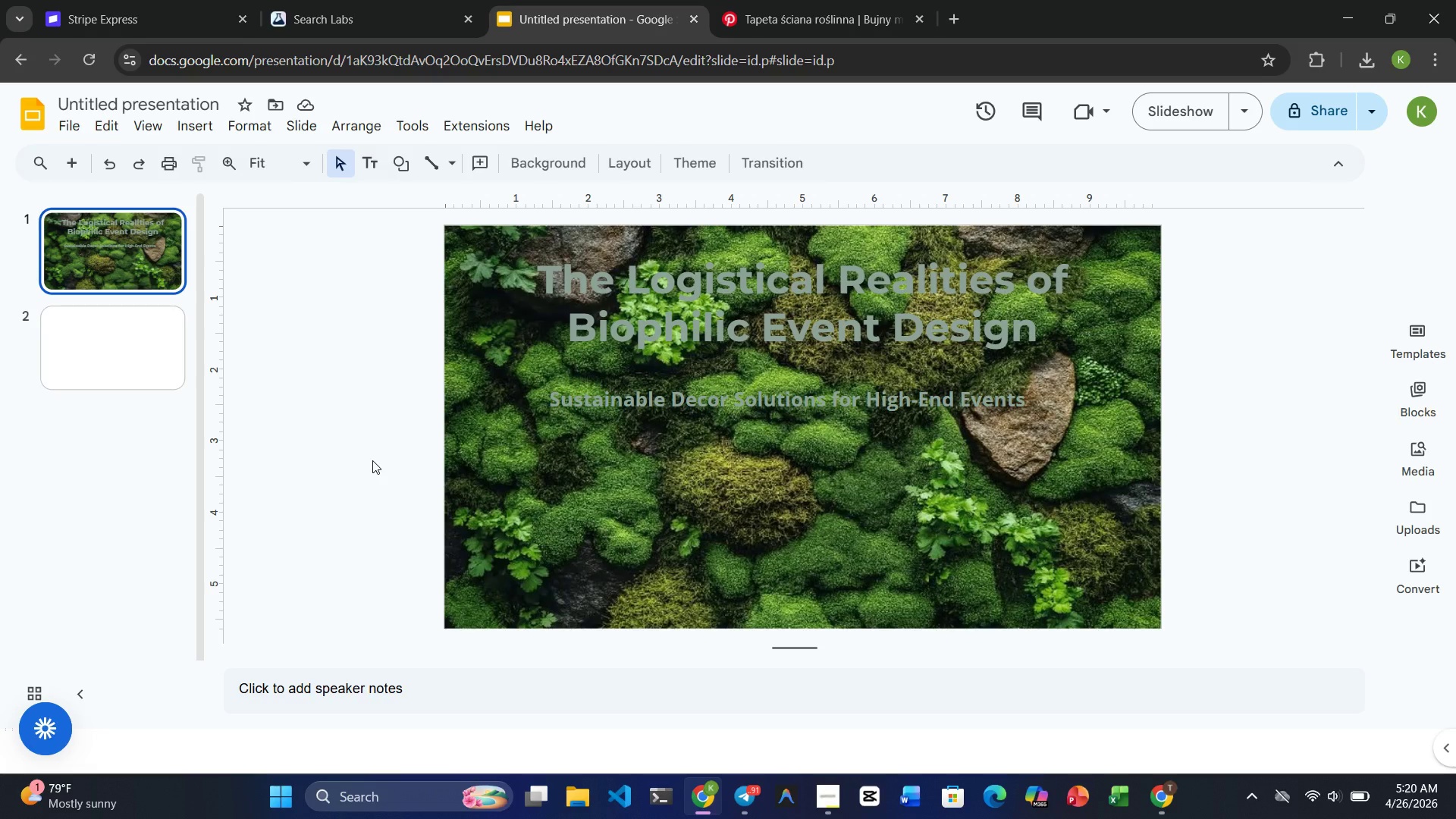 
key(Control+ControlLeft)
 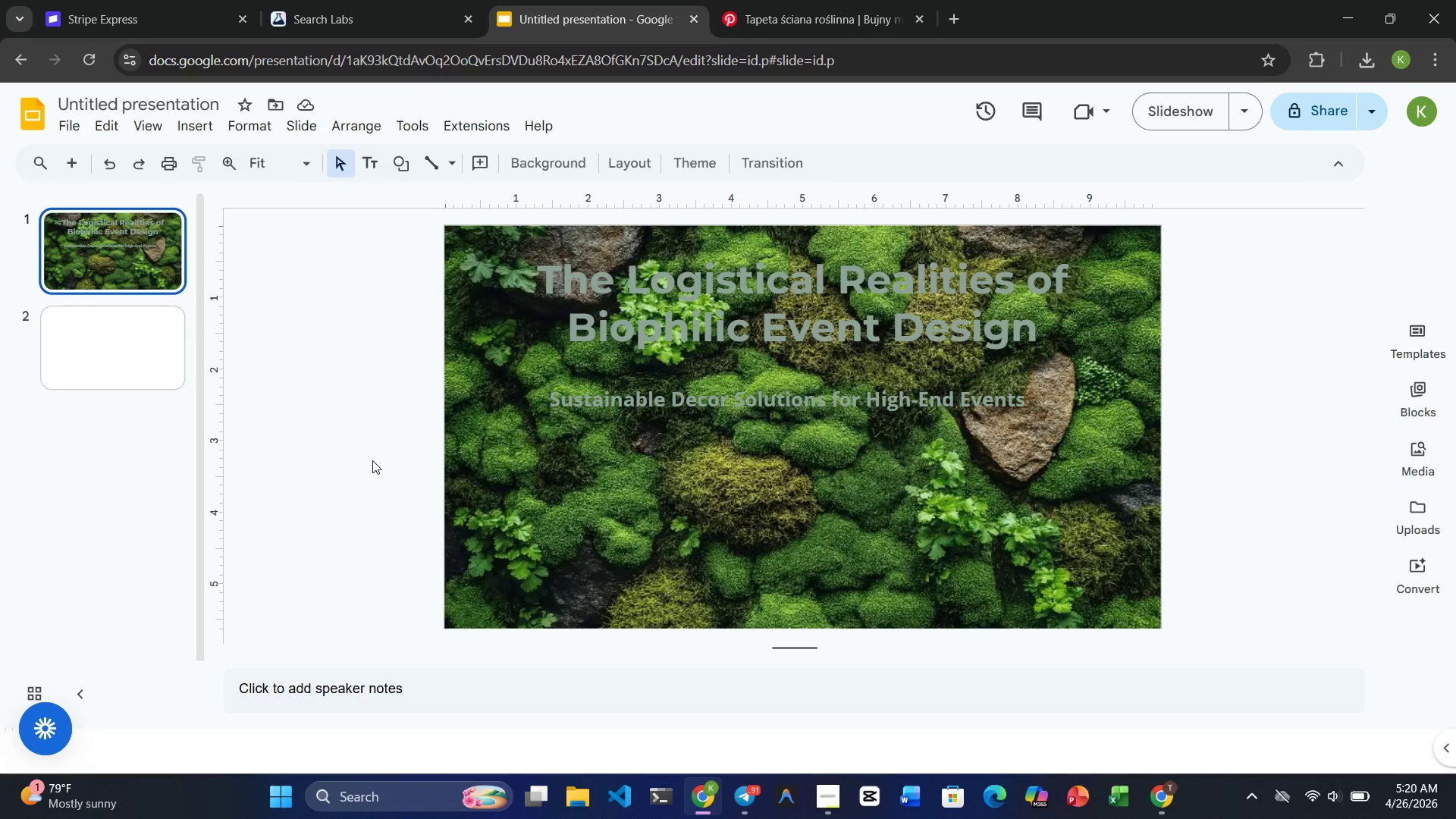 
key(Control+ControlLeft)
 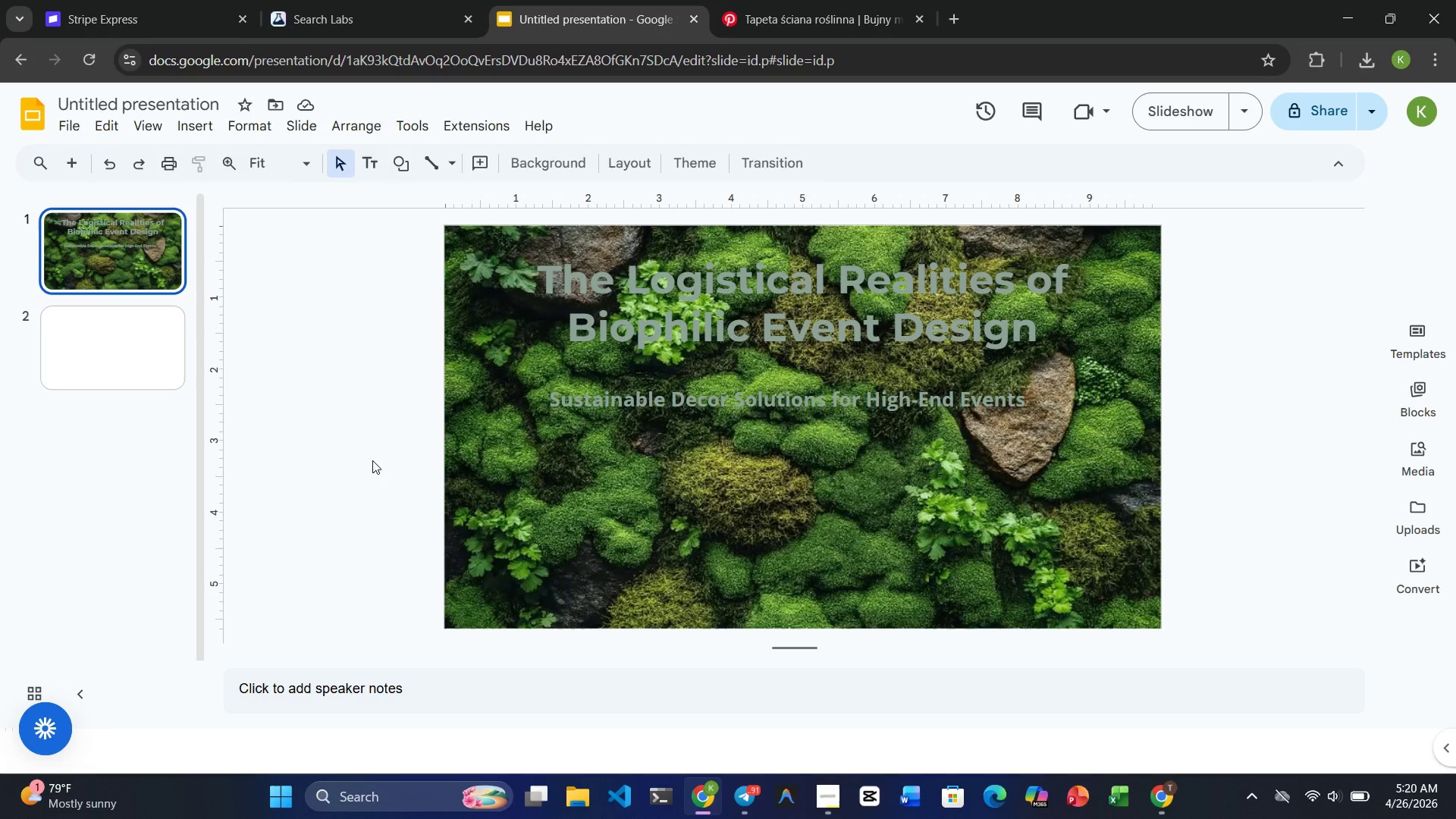 
key(Control+ControlLeft)
 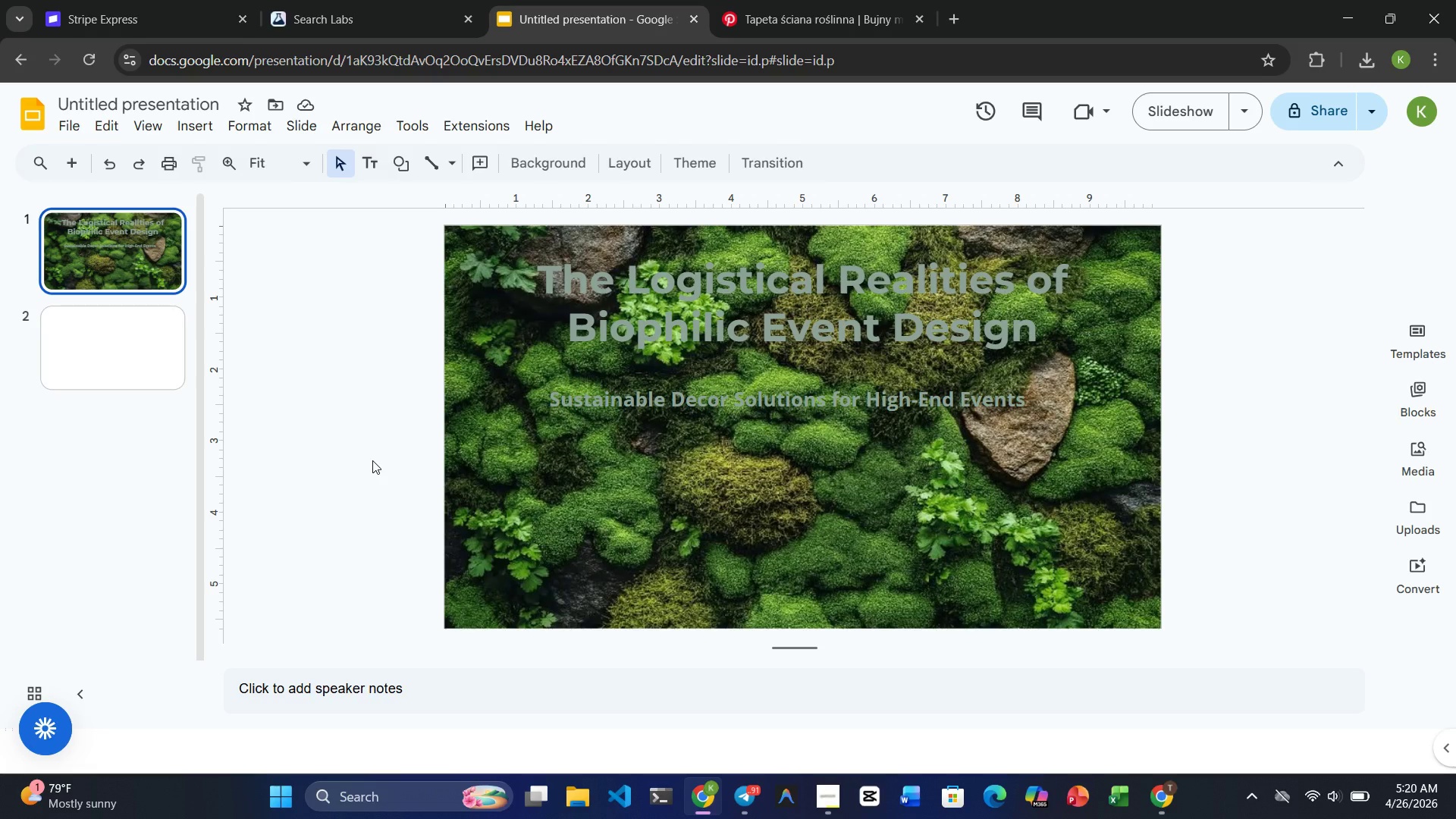 
key(Control+ControlLeft)
 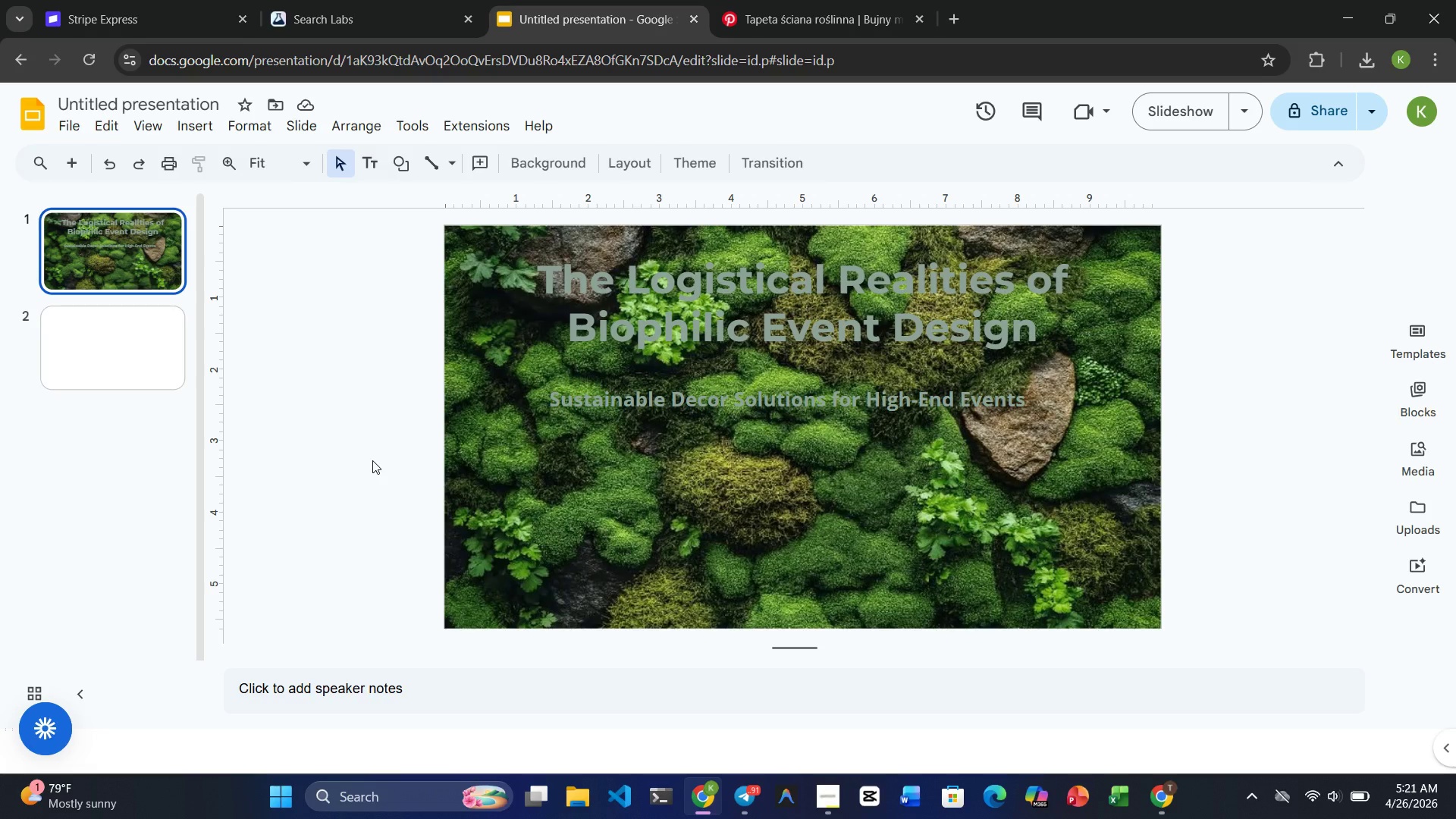 
wait(62.0)
 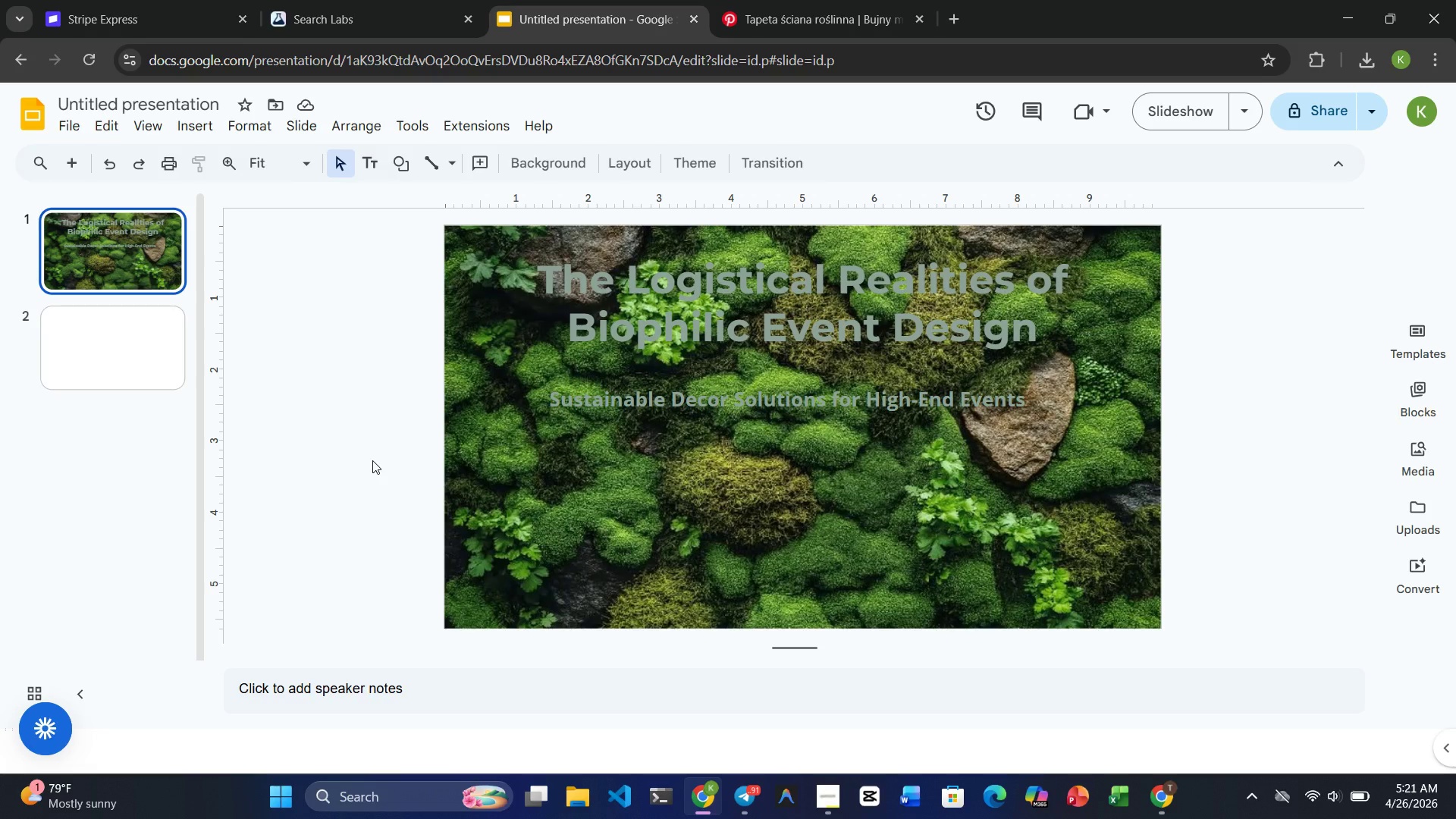 
left_click([679, 493])
 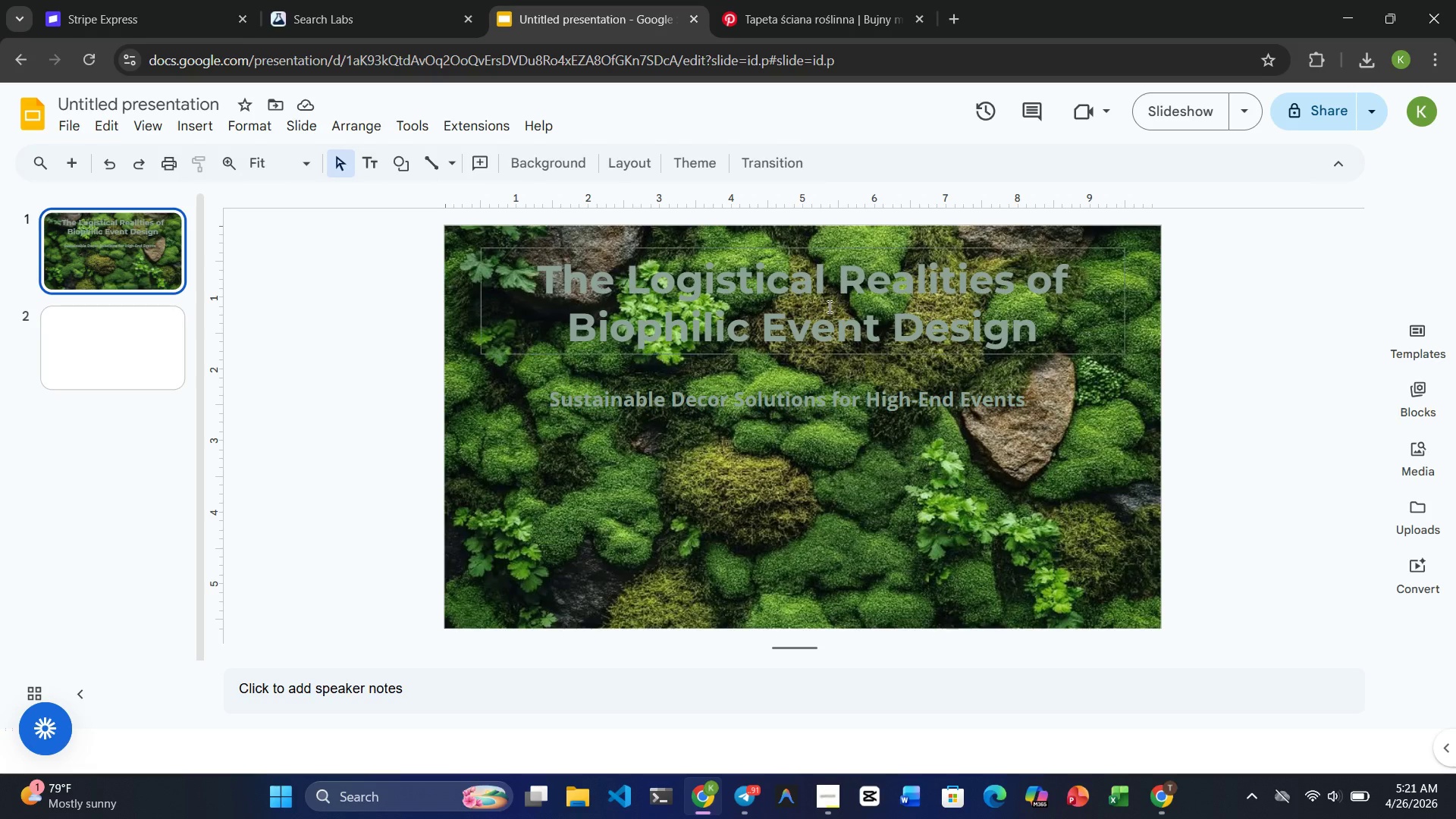 
double_click([828, 306])
 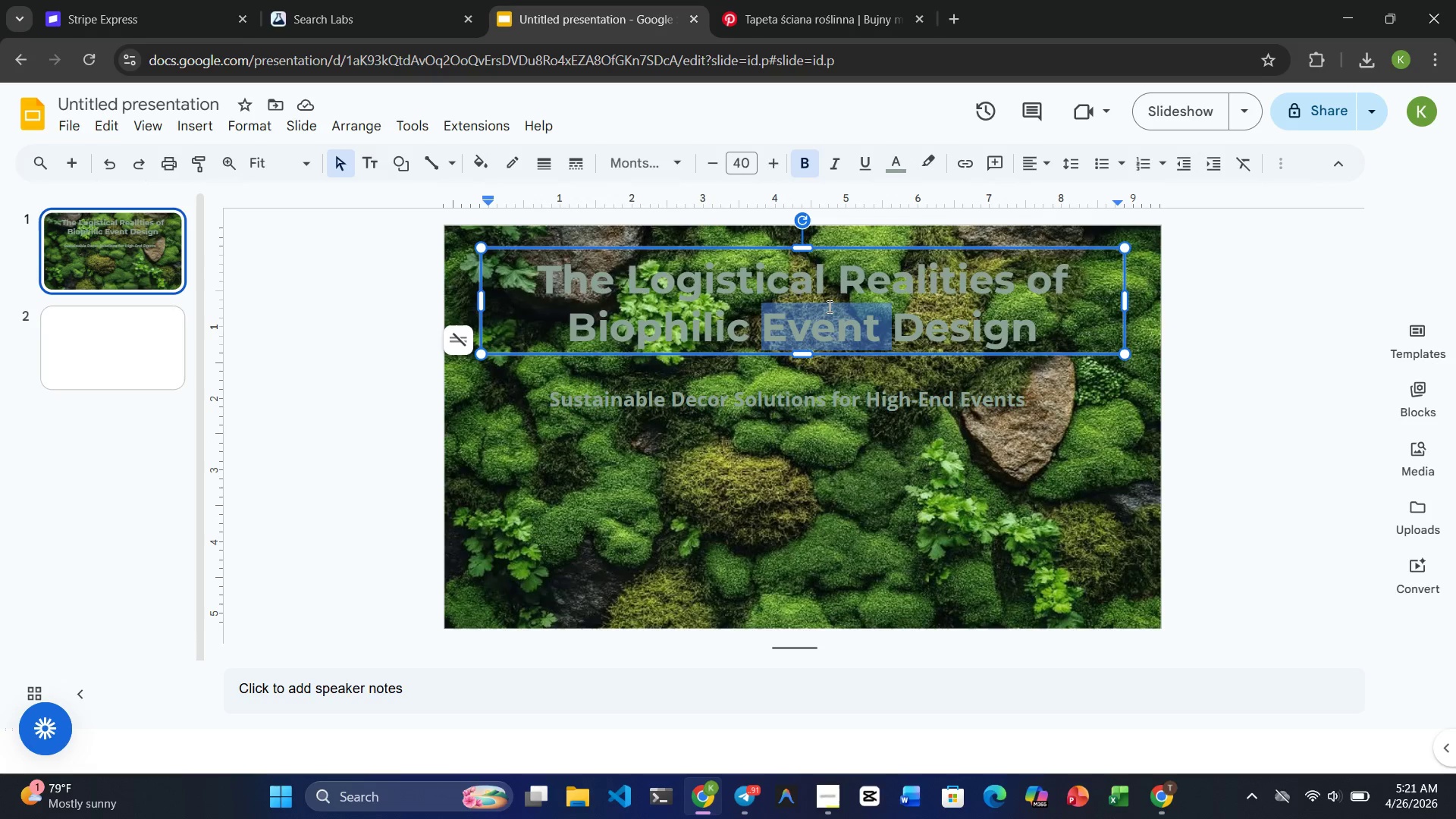 
triple_click([828, 306])
 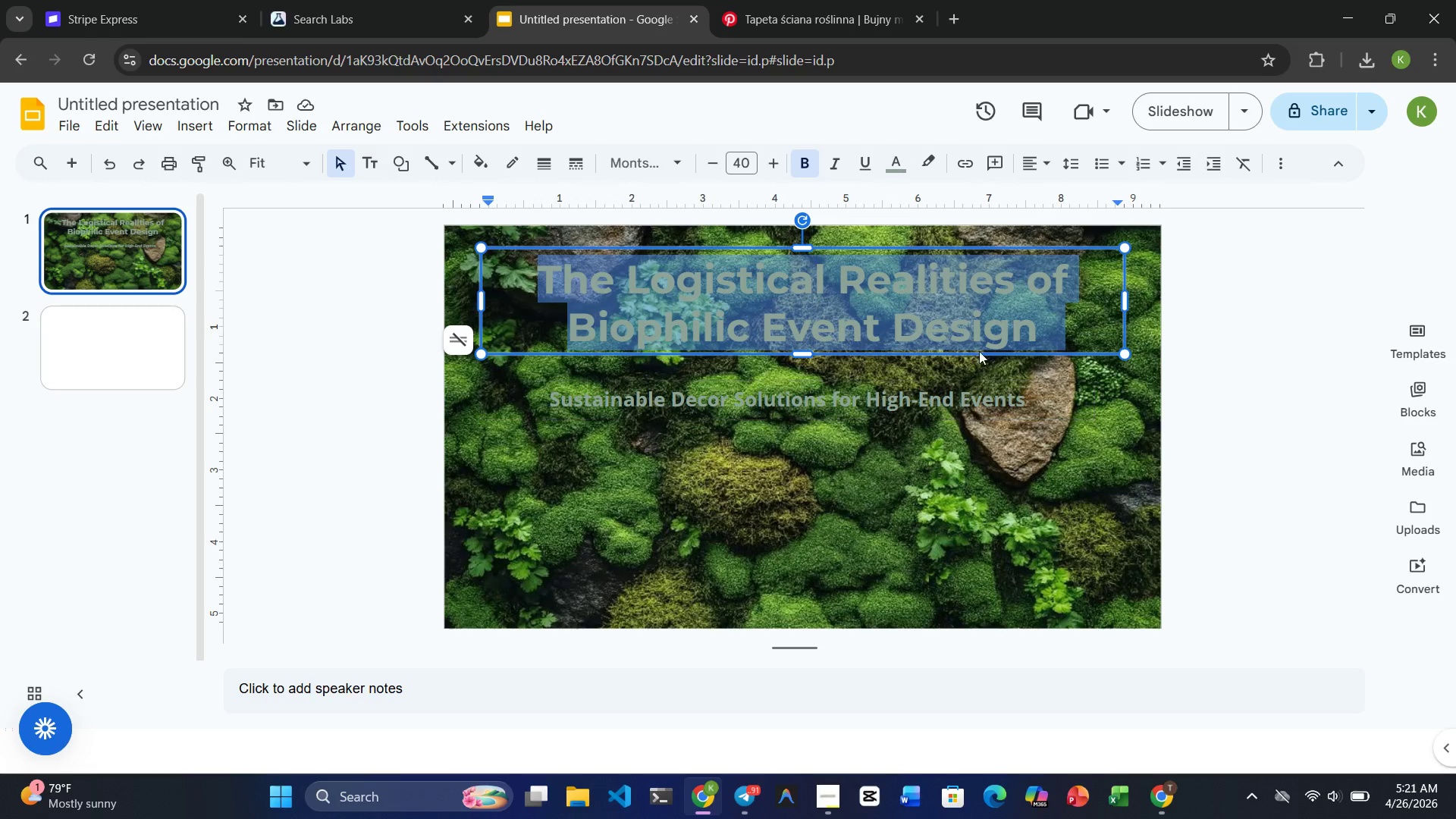 
left_click([1101, 283])
 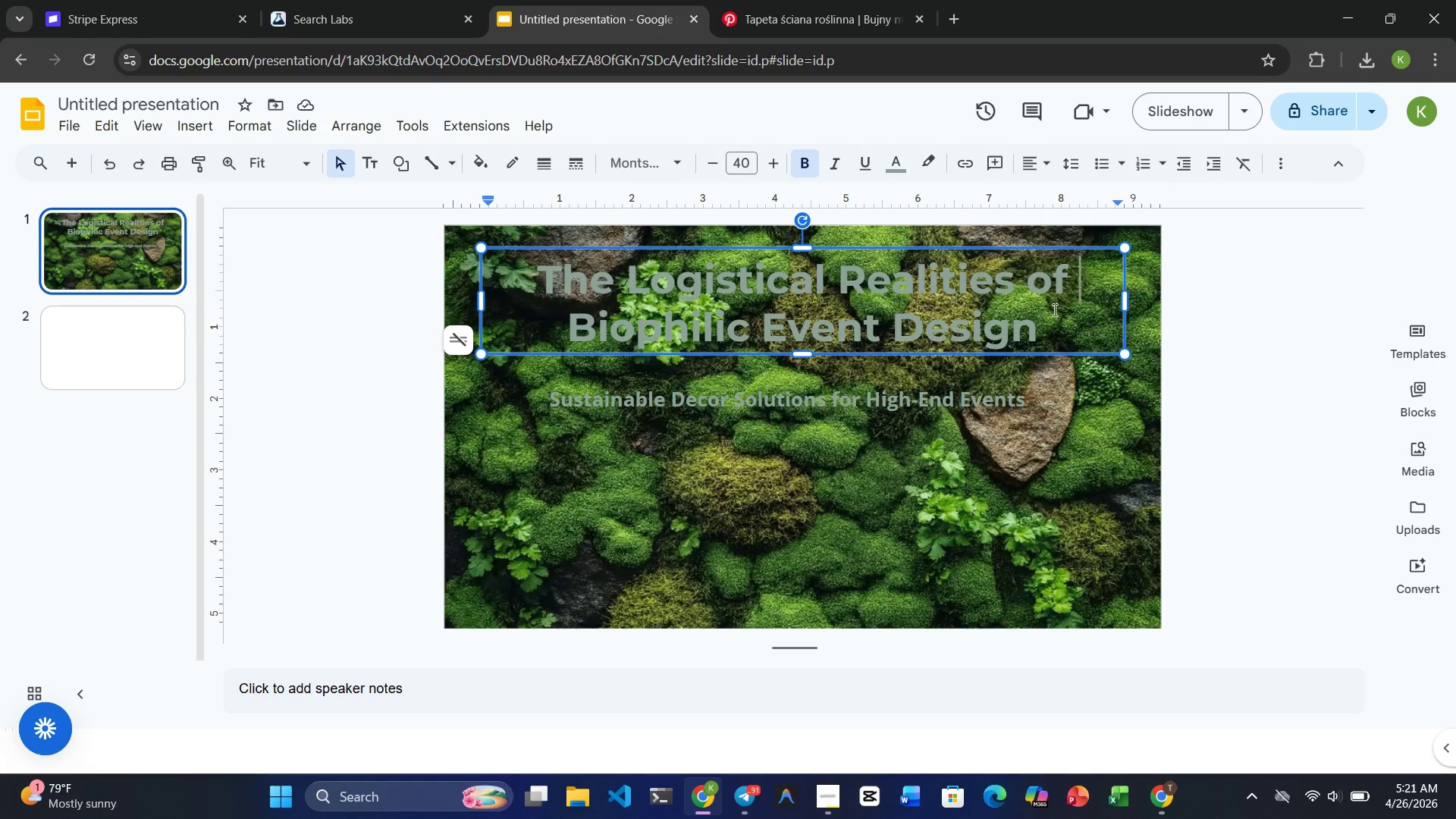 
left_click([888, 395])
 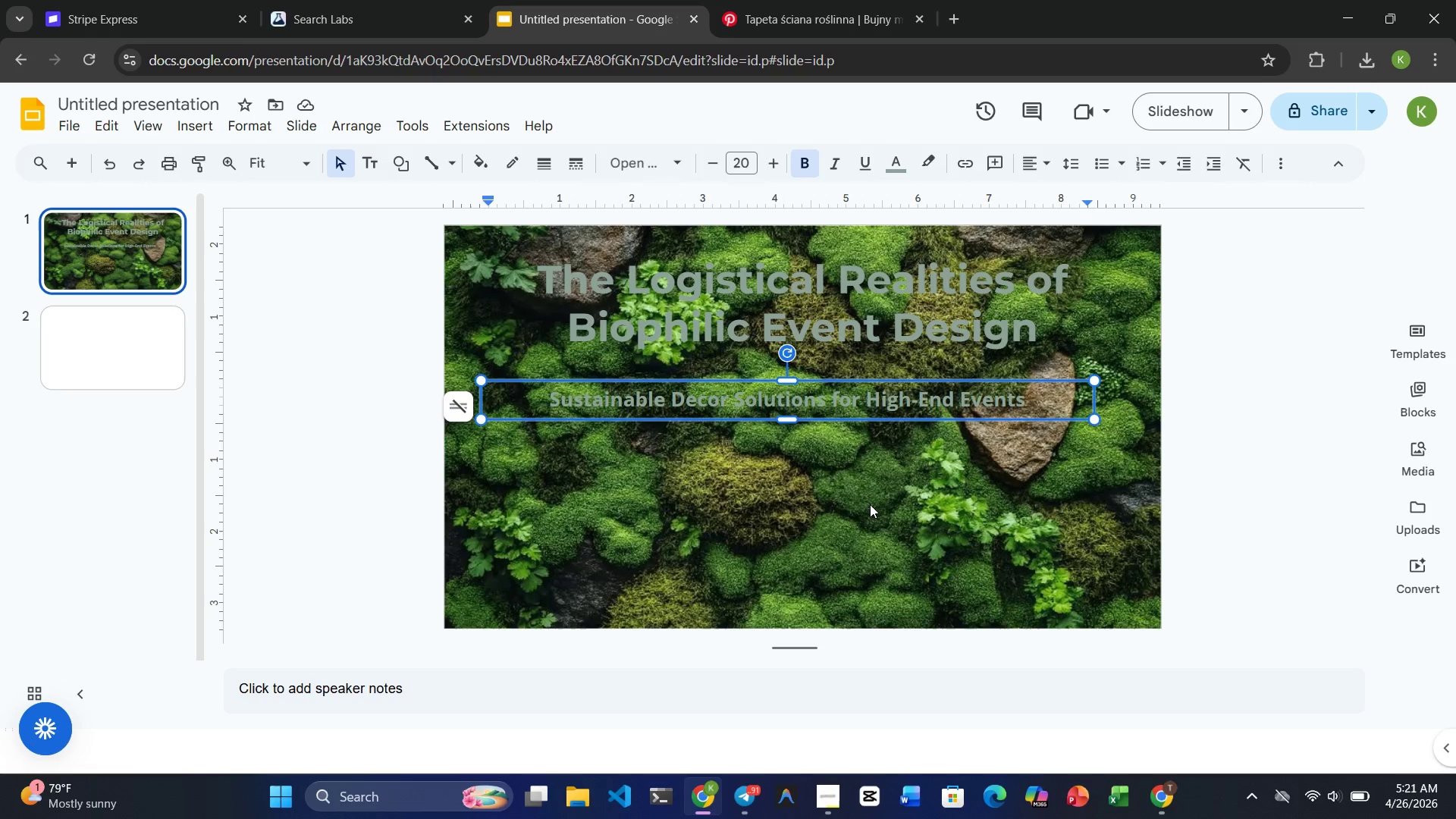 
left_click([870, 504])
 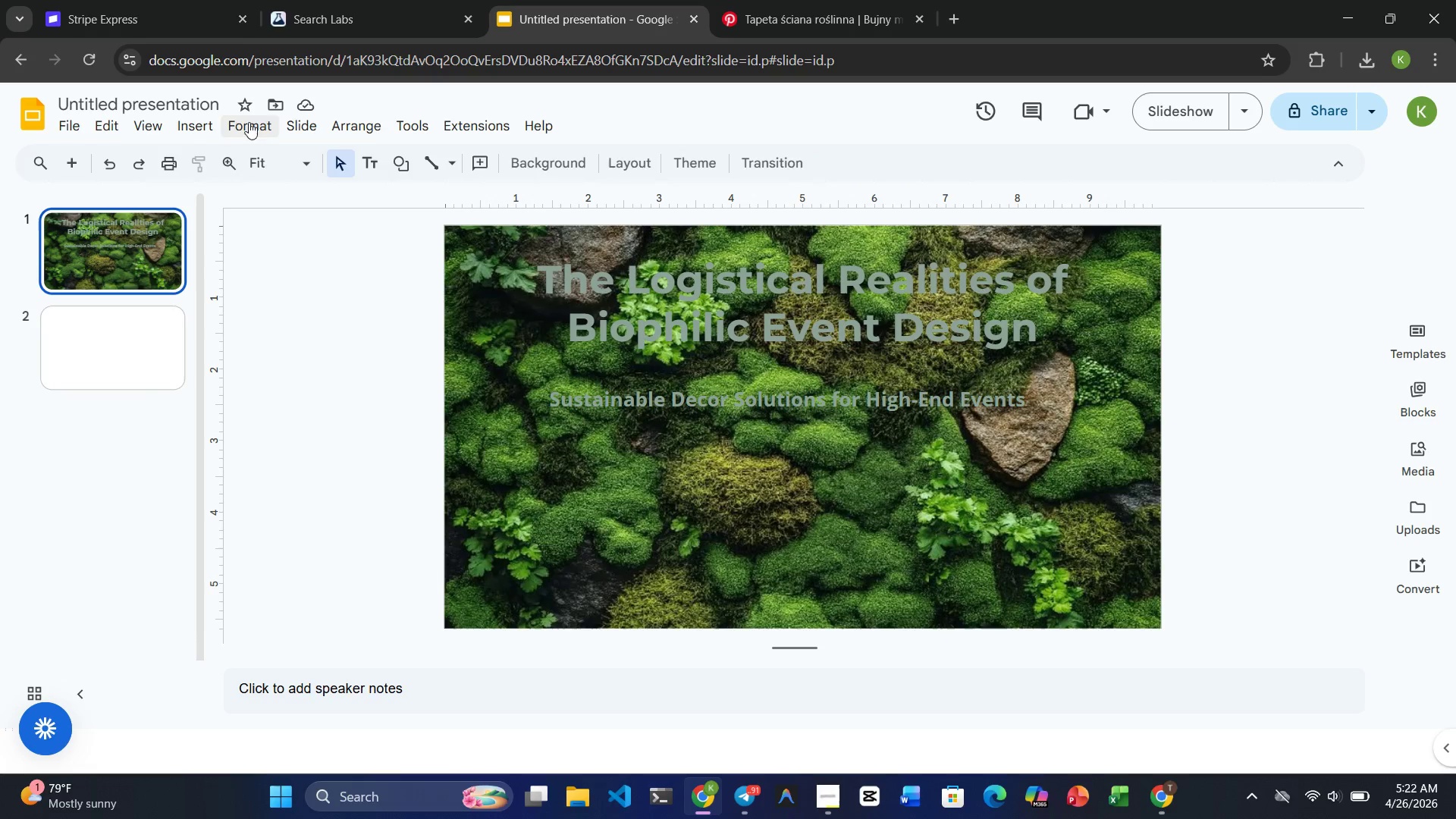 
left_click([208, 126])
 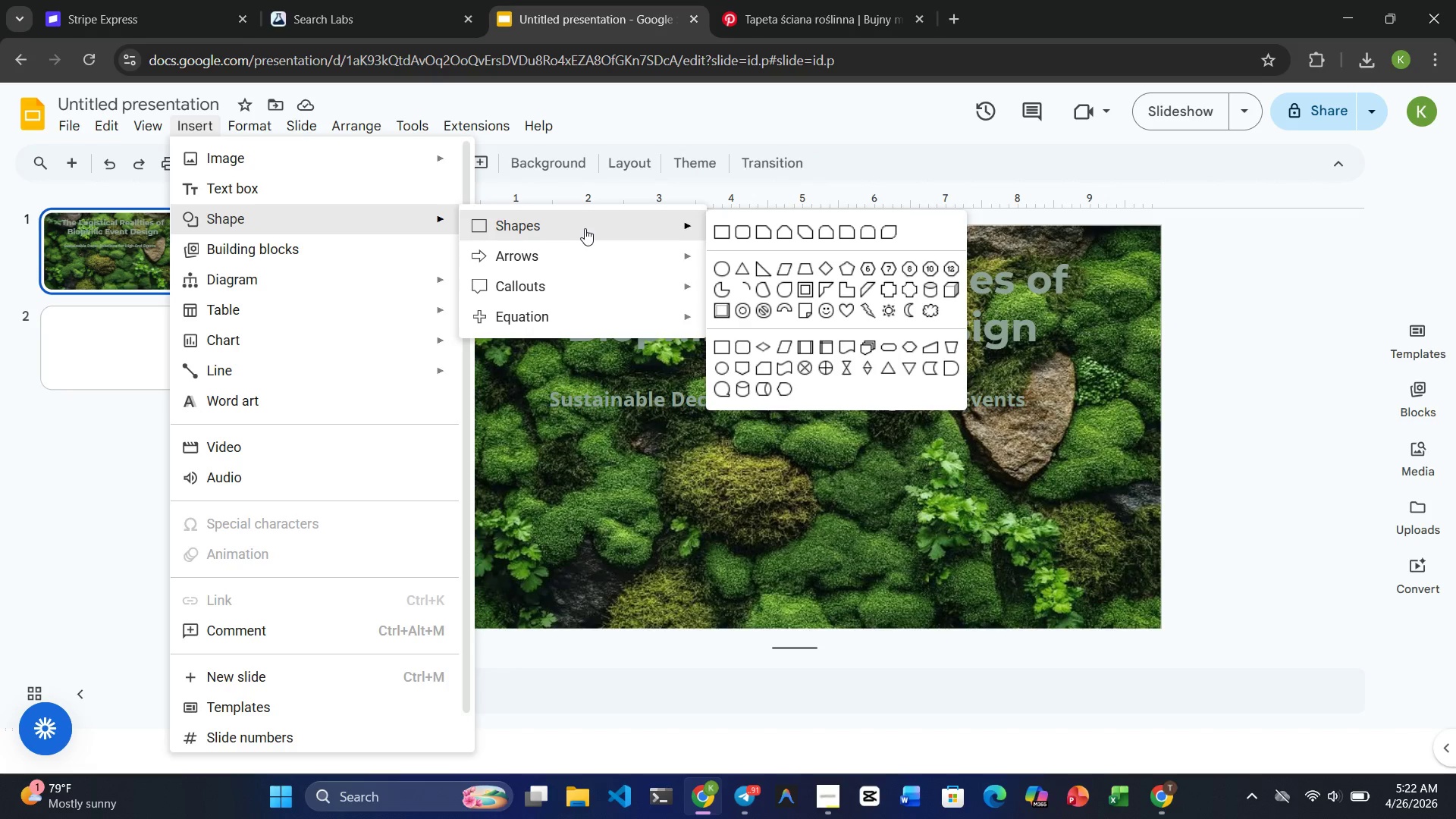 
left_click([730, 222])
 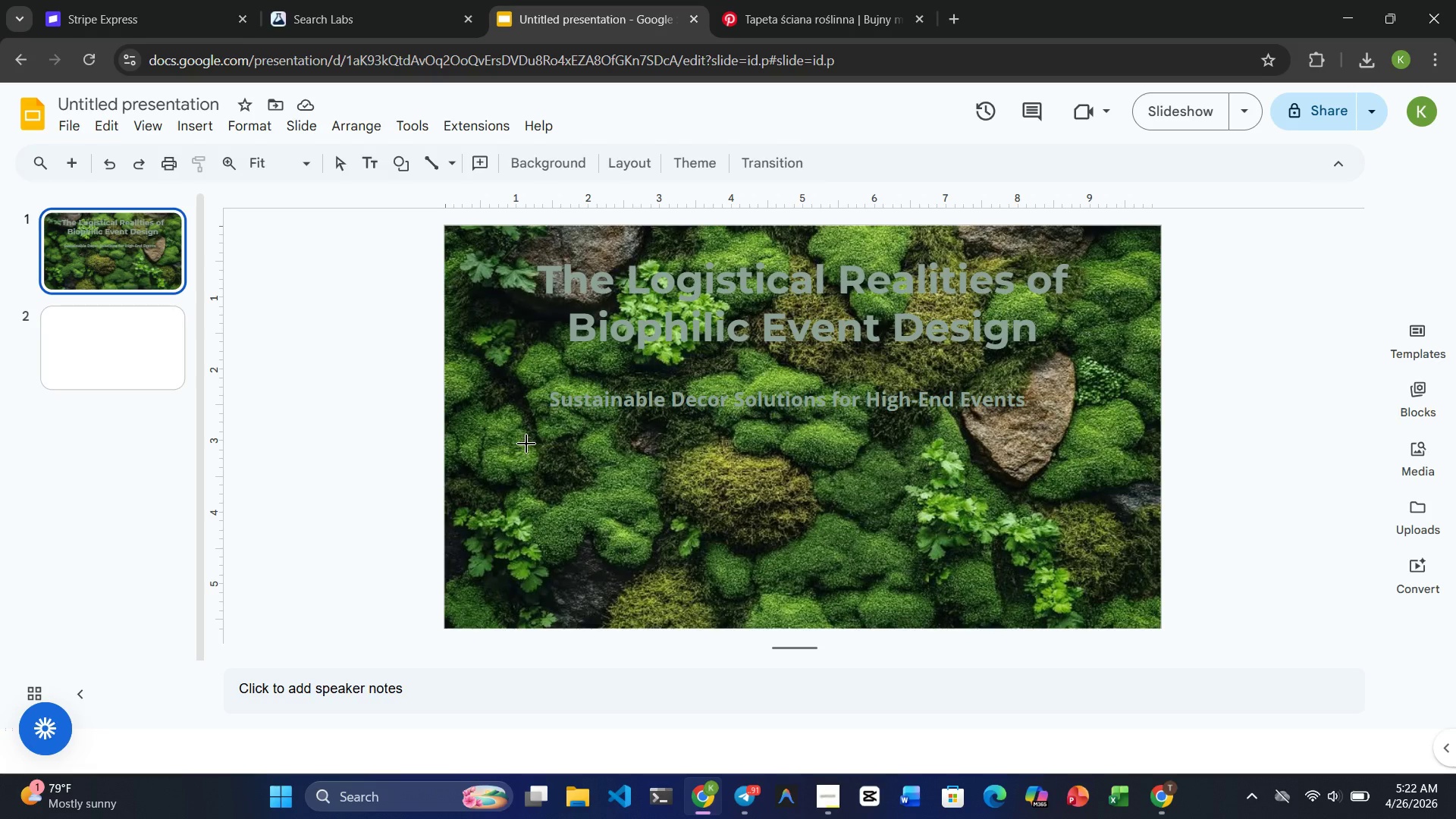 
left_click_drag(start_coordinate=[524, 438], to_coordinate=[826, 598])
 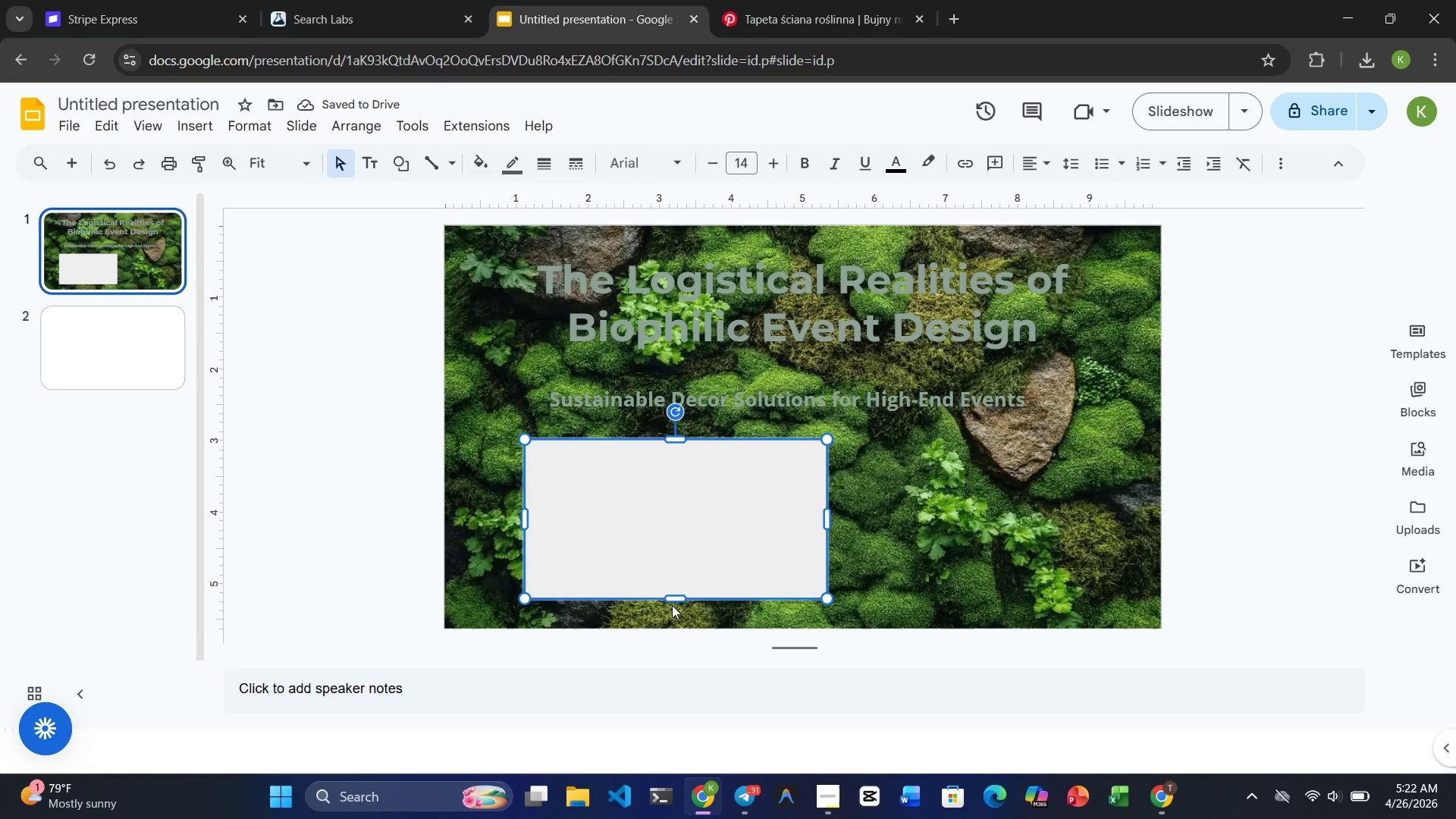 
left_click_drag(start_coordinate=[676, 595], to_coordinate=[676, 605])
 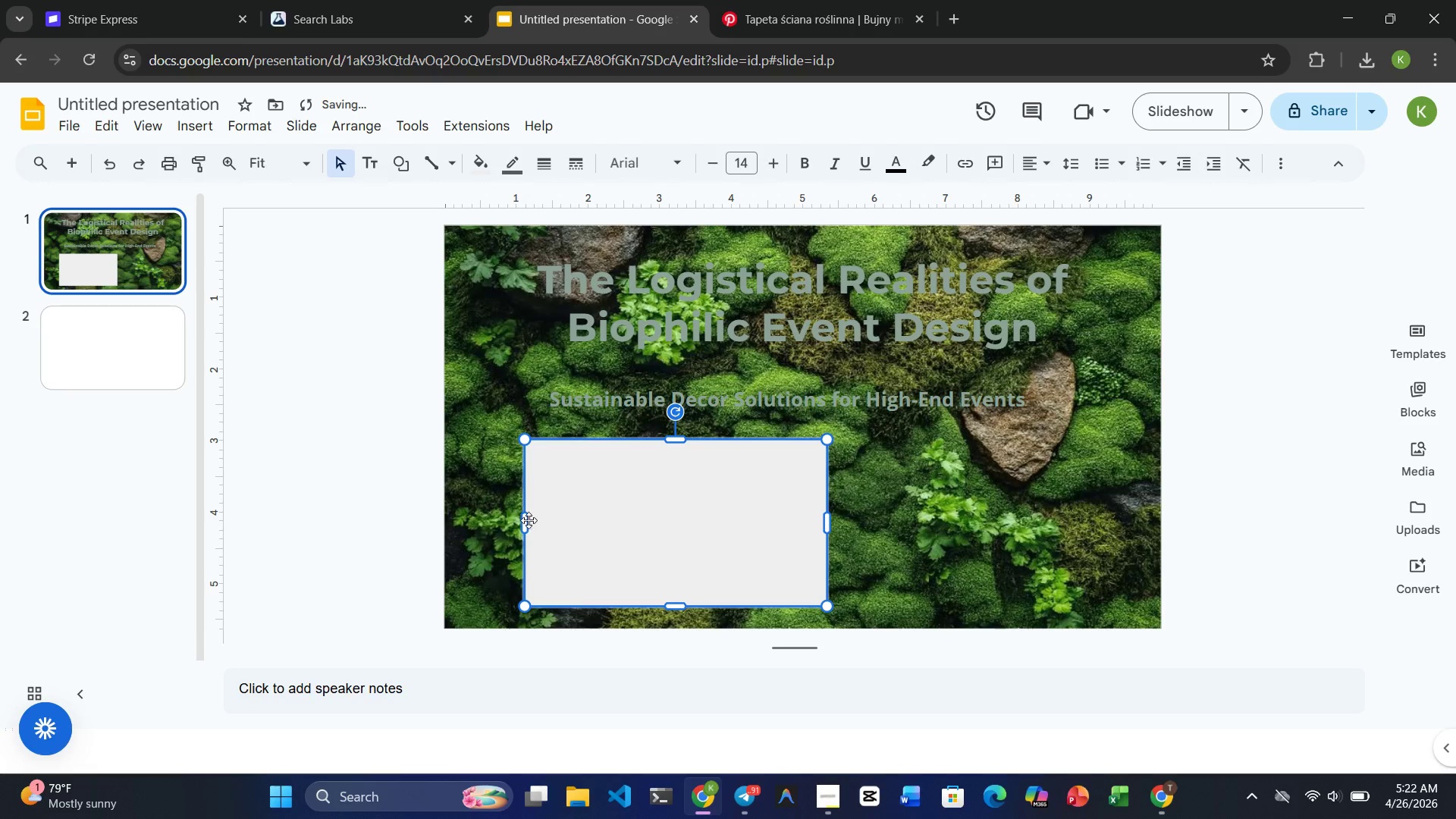 
left_click_drag(start_coordinate=[528, 520], to_coordinate=[495, 519])
 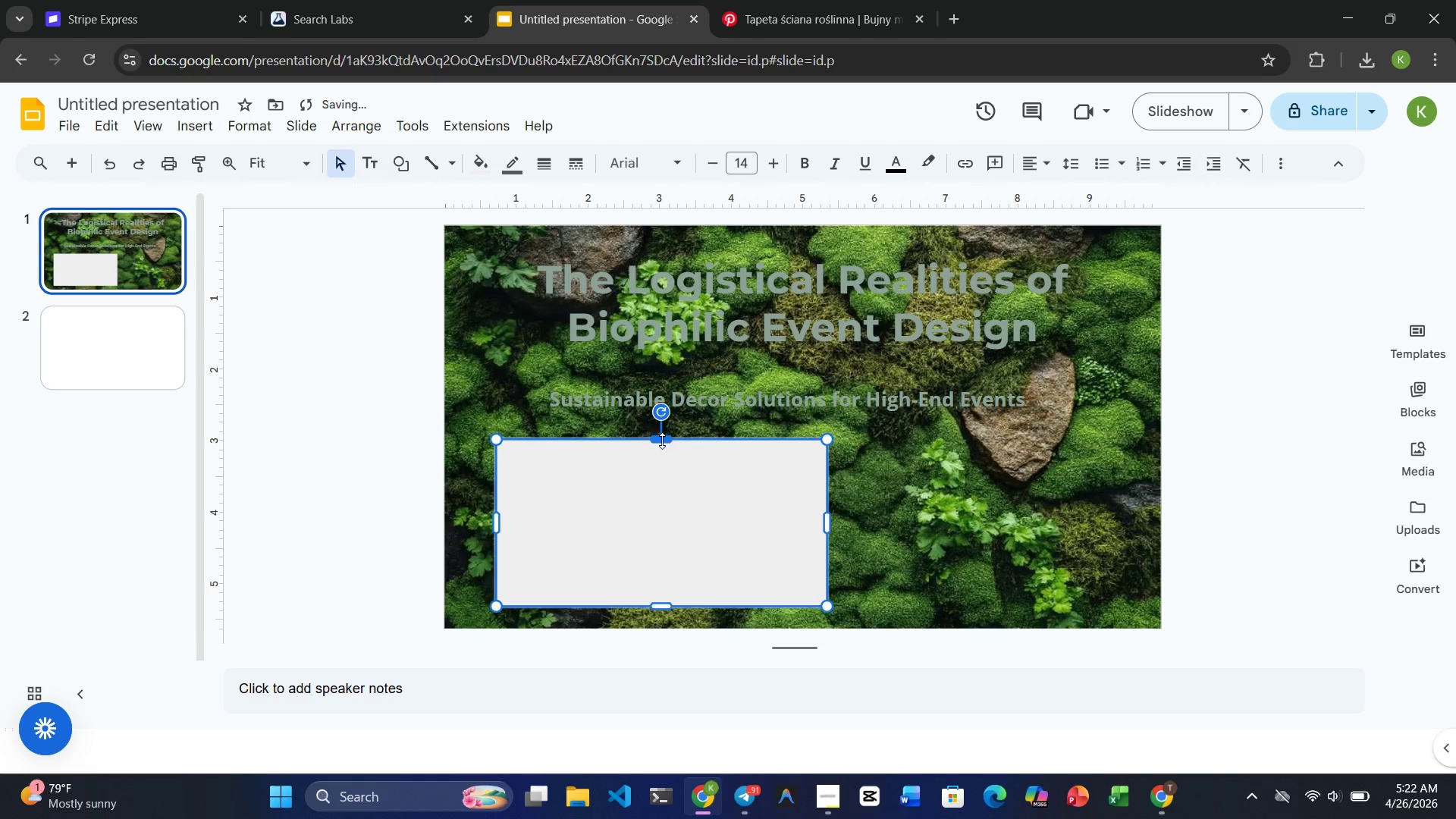 
left_click_drag(start_coordinate=[662, 440], to_coordinate=[661, 248])
 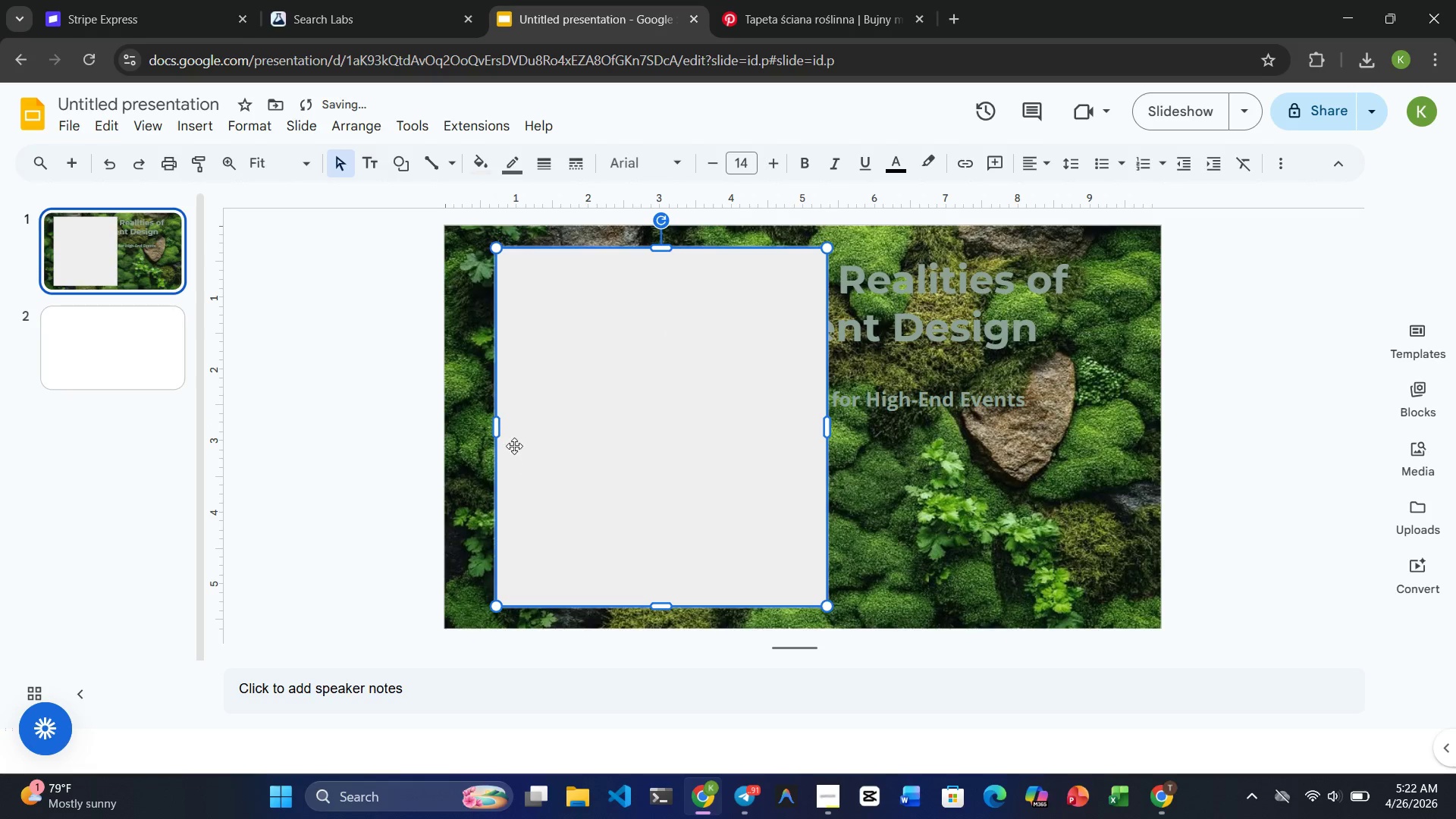 
left_click_drag(start_coordinate=[496, 425], to_coordinate=[481, 425])
 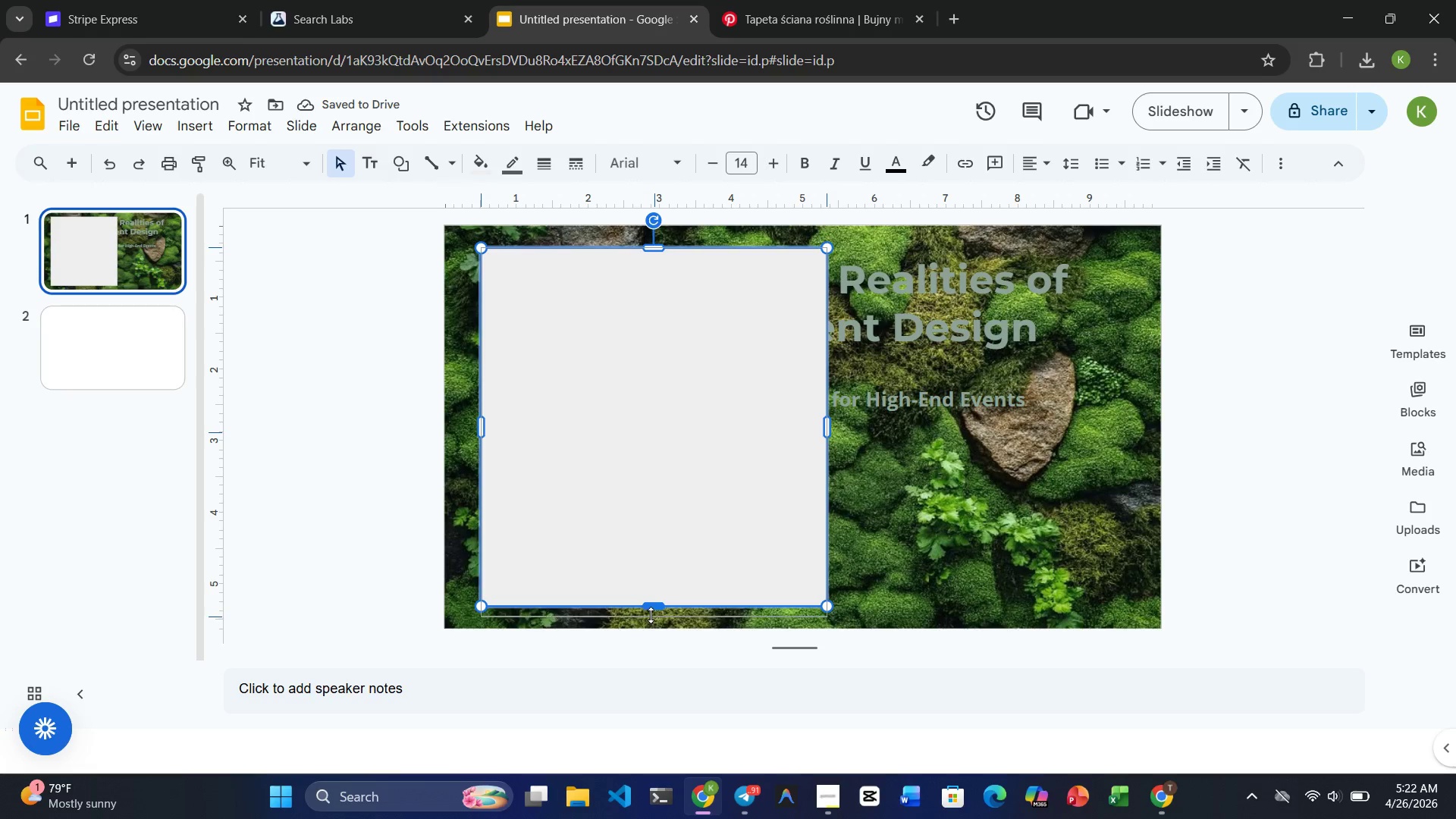 
wait(9.26)
 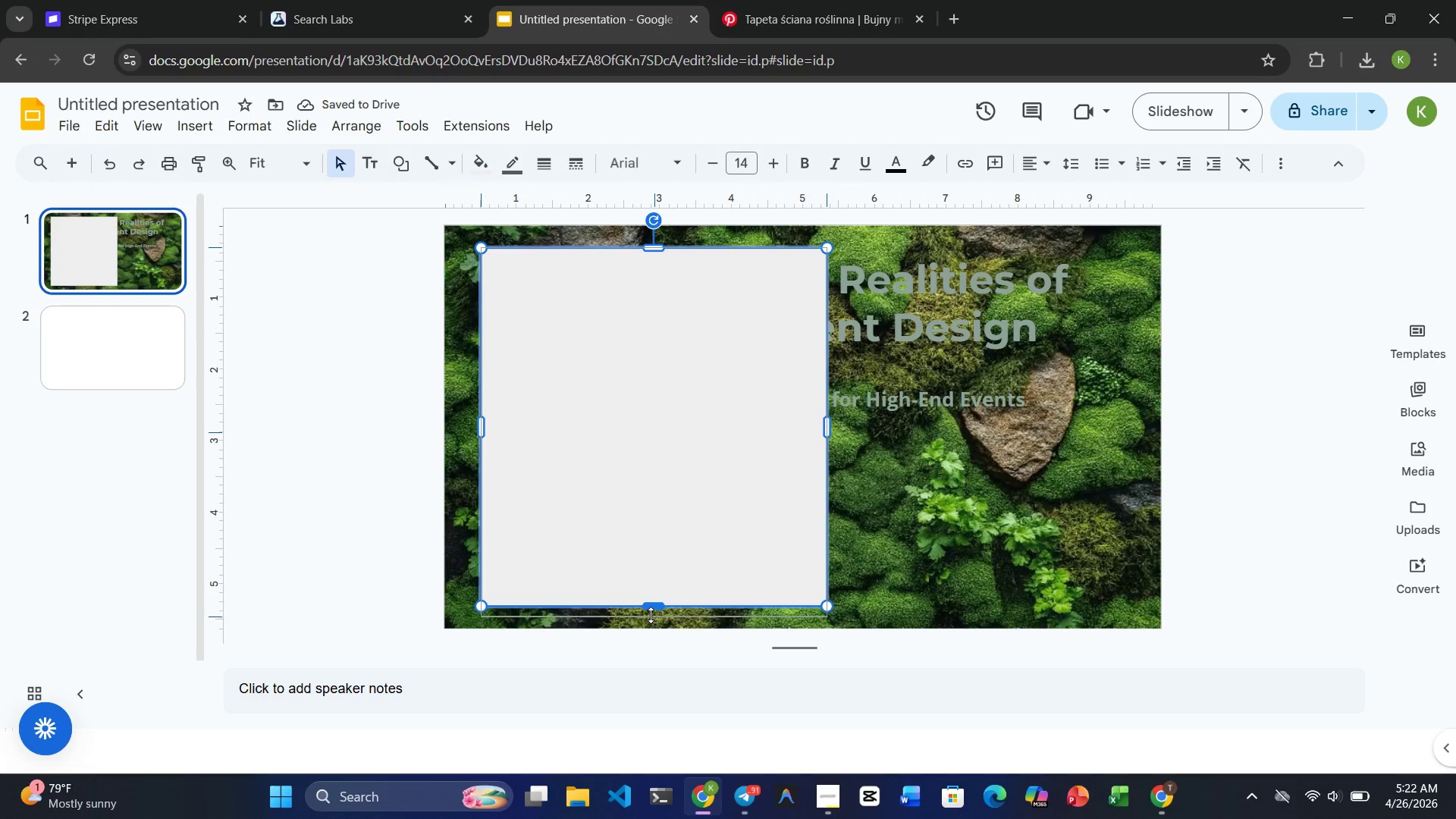 
left_click([879, 566])
 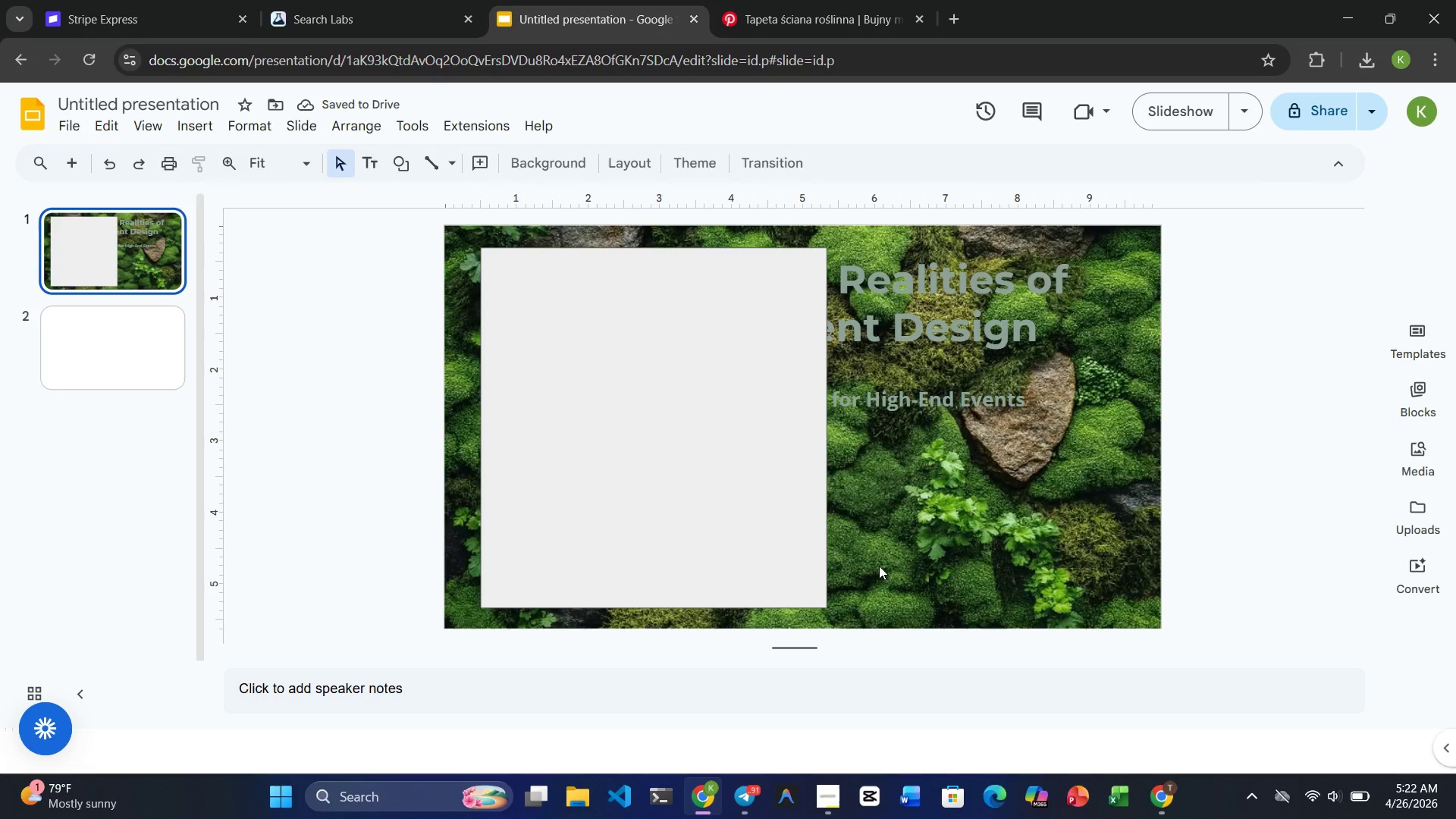 
left_click([656, 406])
 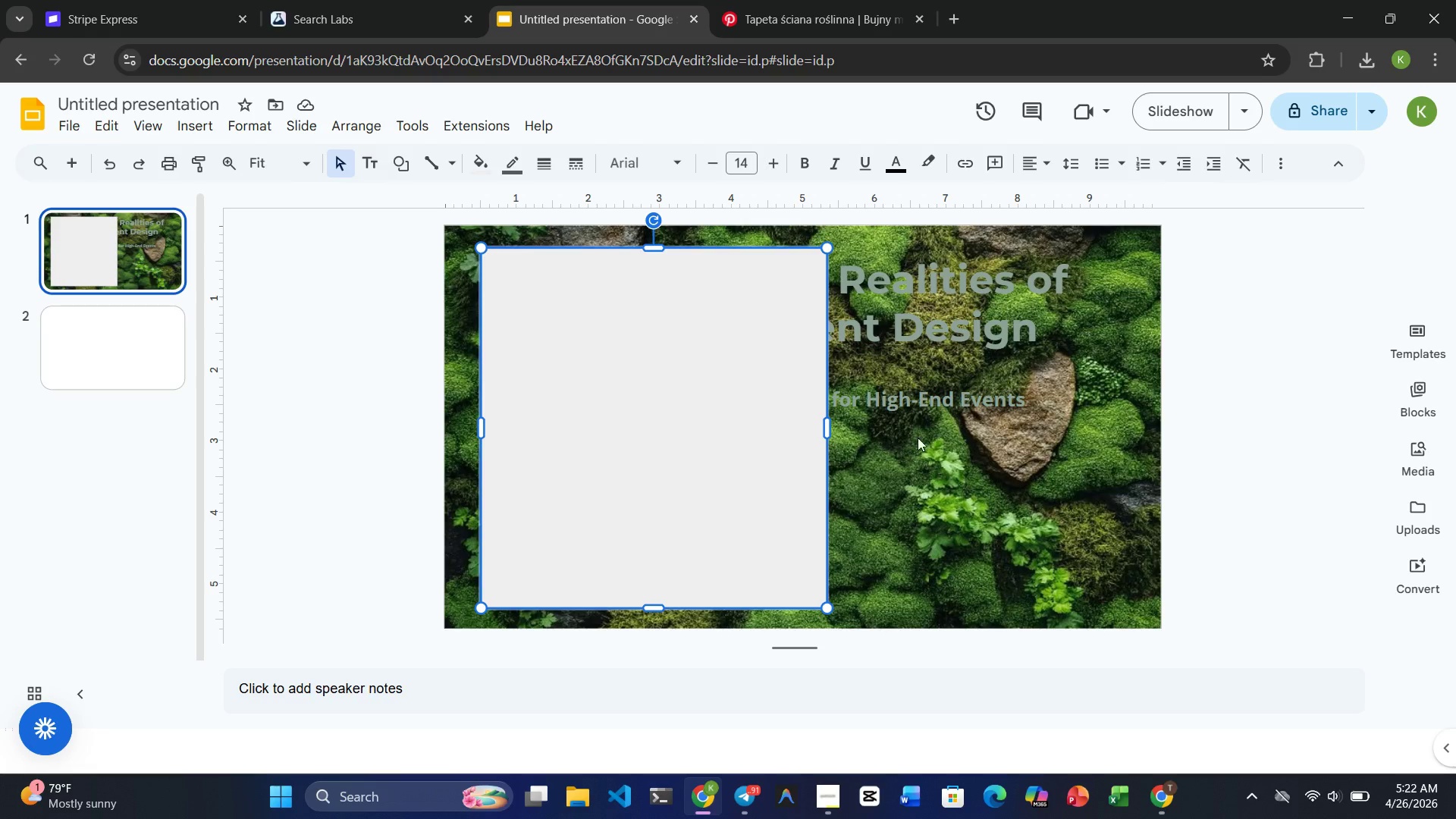 
wait(14.16)
 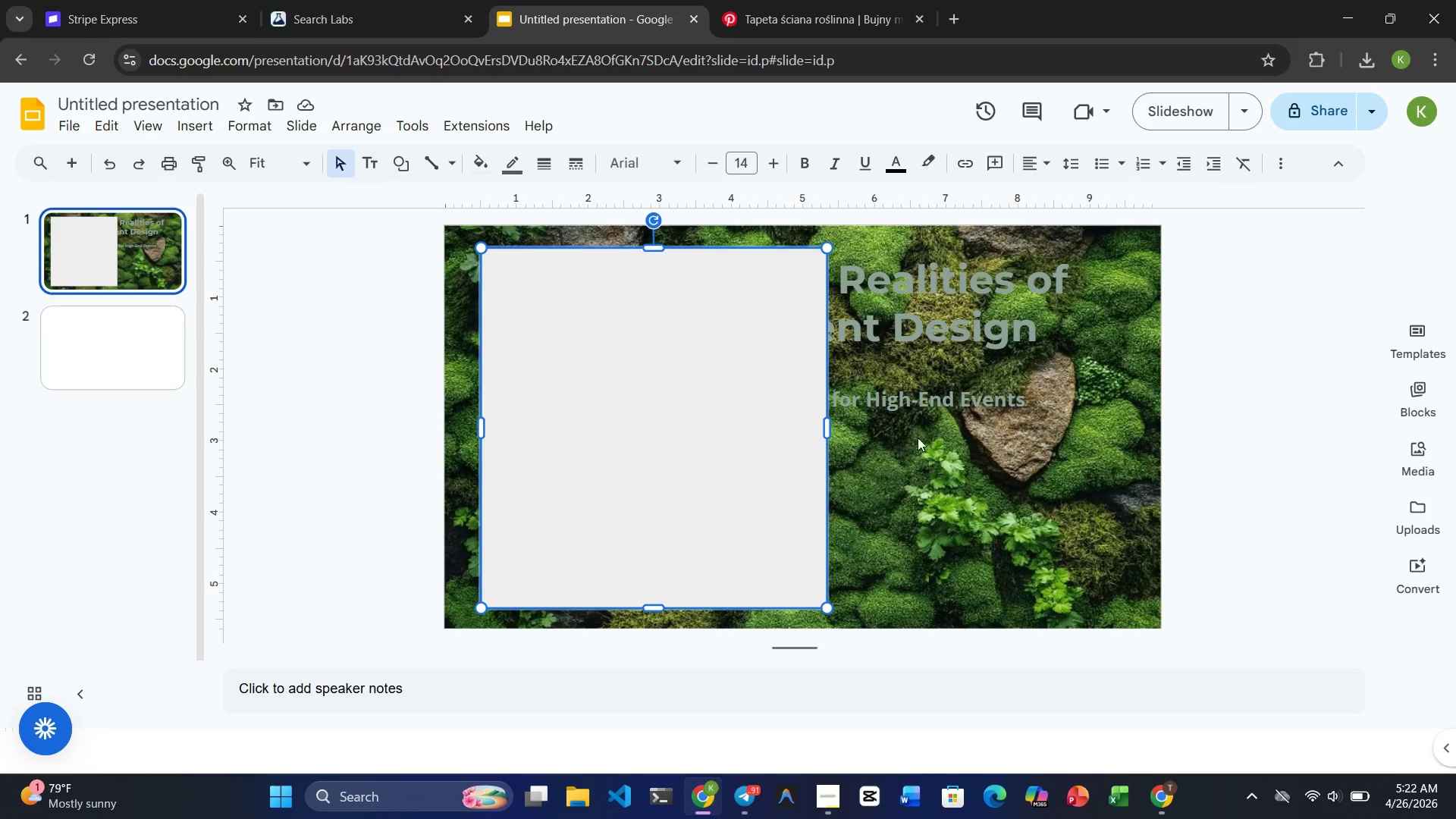 
left_click([738, 400])
 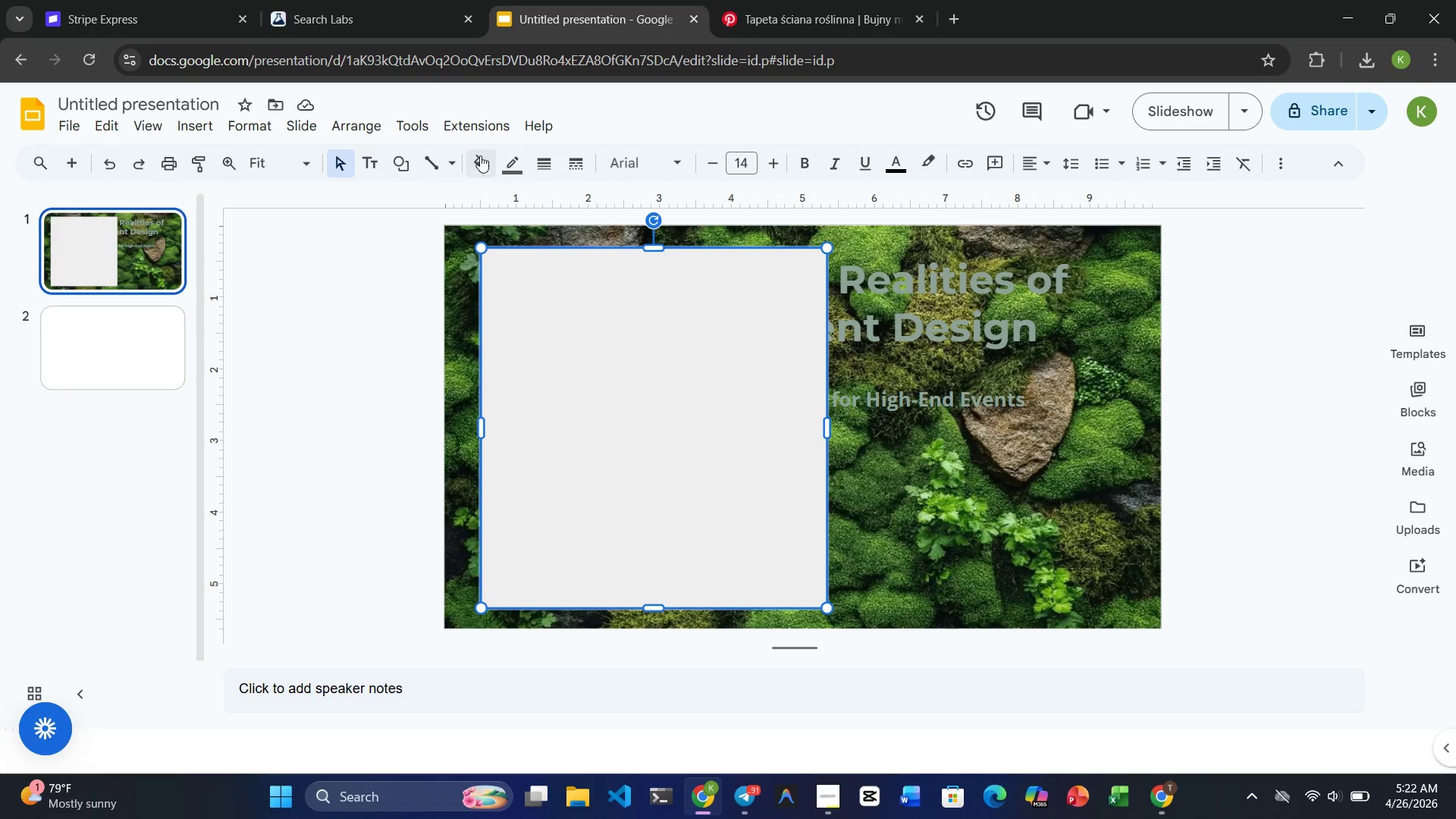 
left_click([485, 153])
 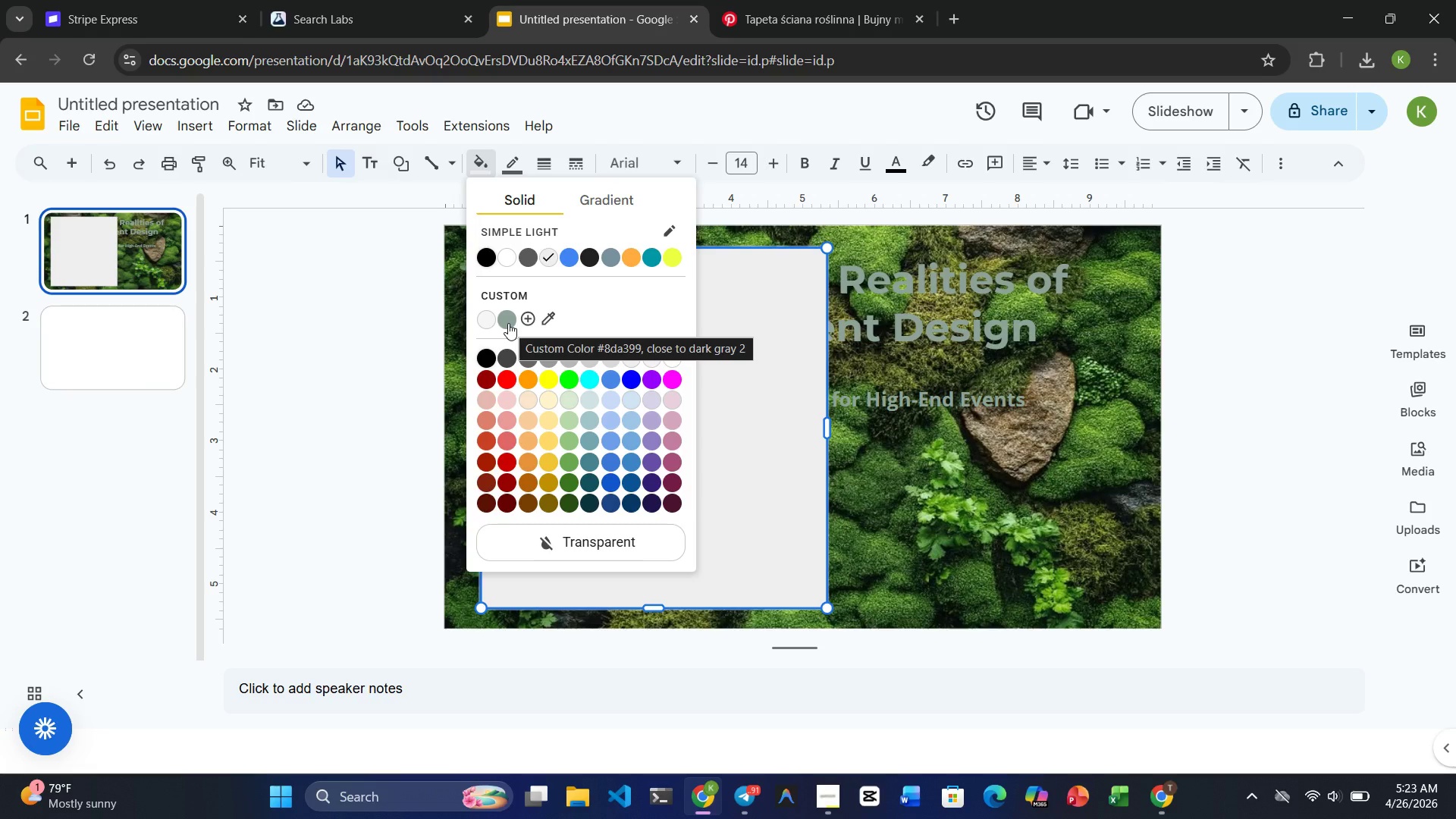 
wait(5.58)
 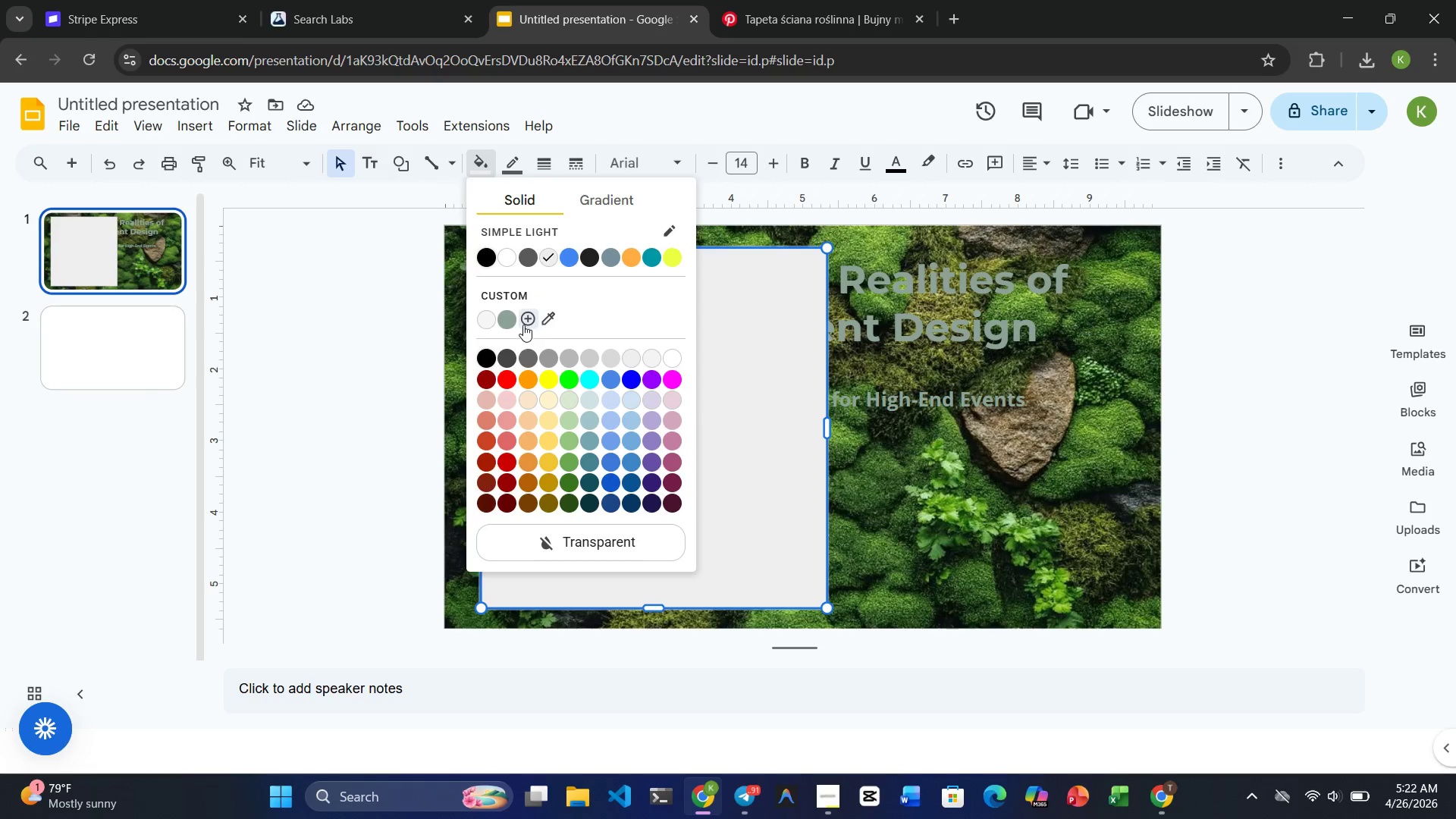 
left_click([507, 323])
 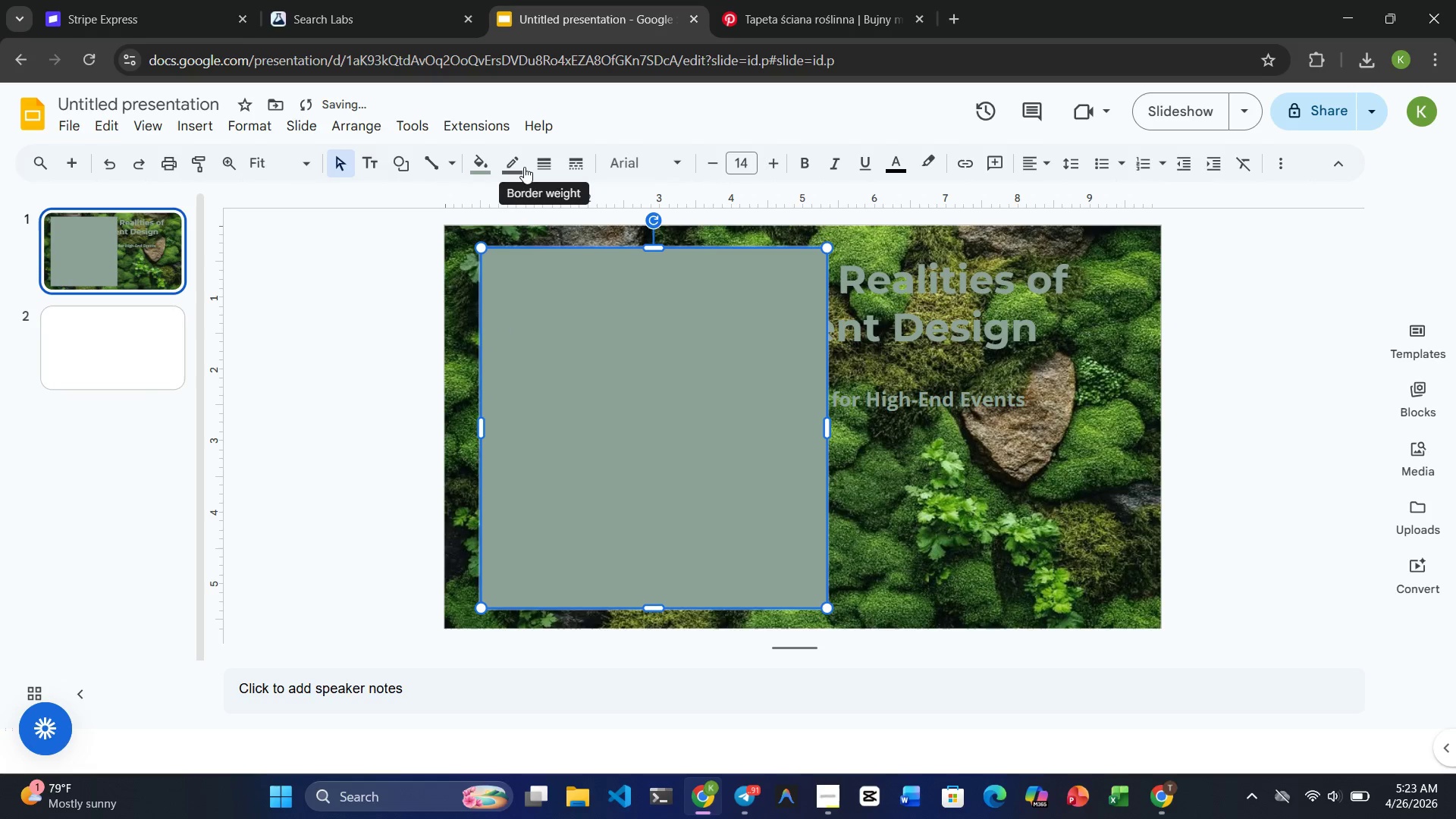 
left_click([488, 151])
 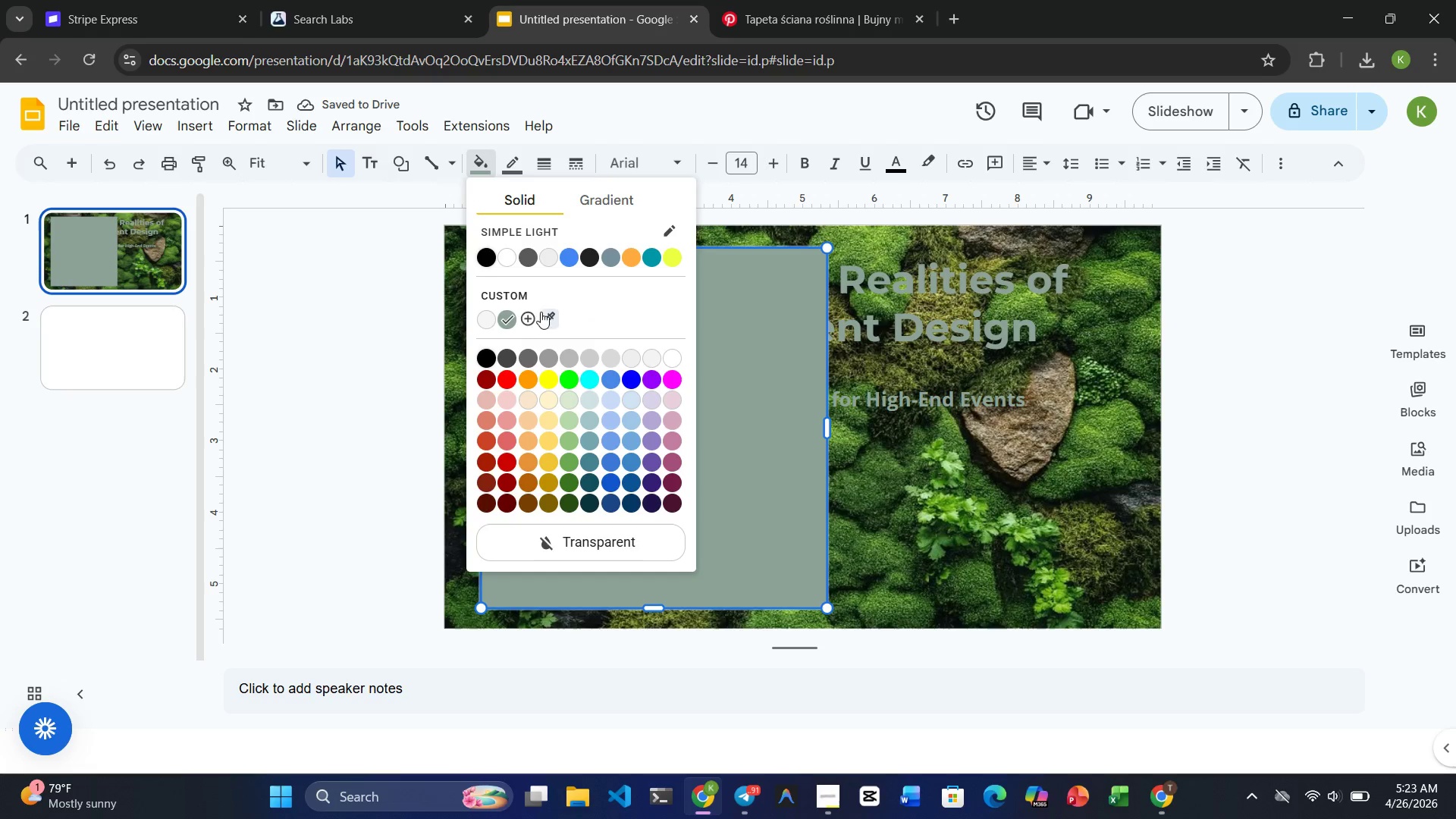 
left_click([528, 315])
 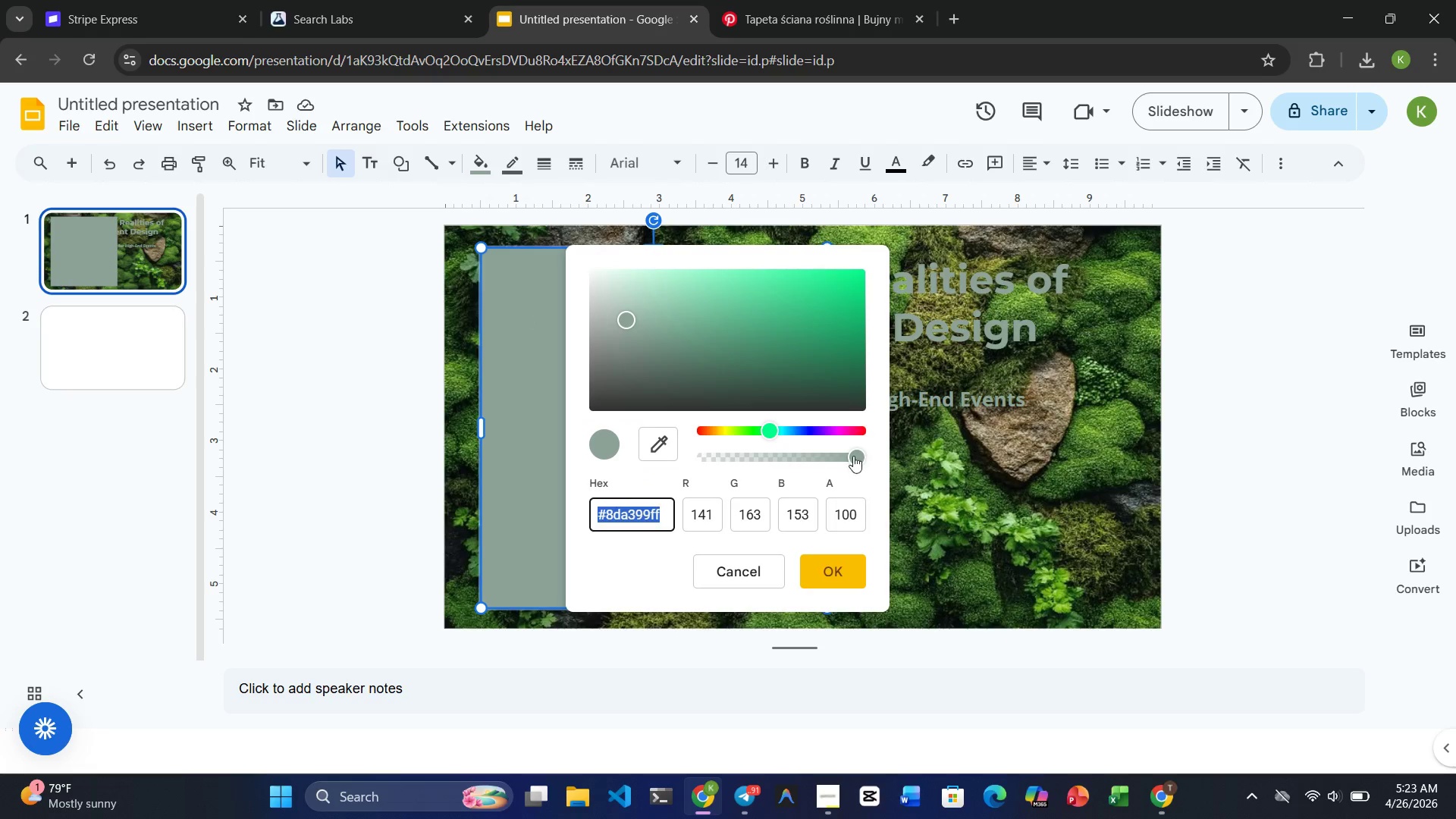 
left_click_drag(start_coordinate=[853, 453], to_coordinate=[717, 477])
 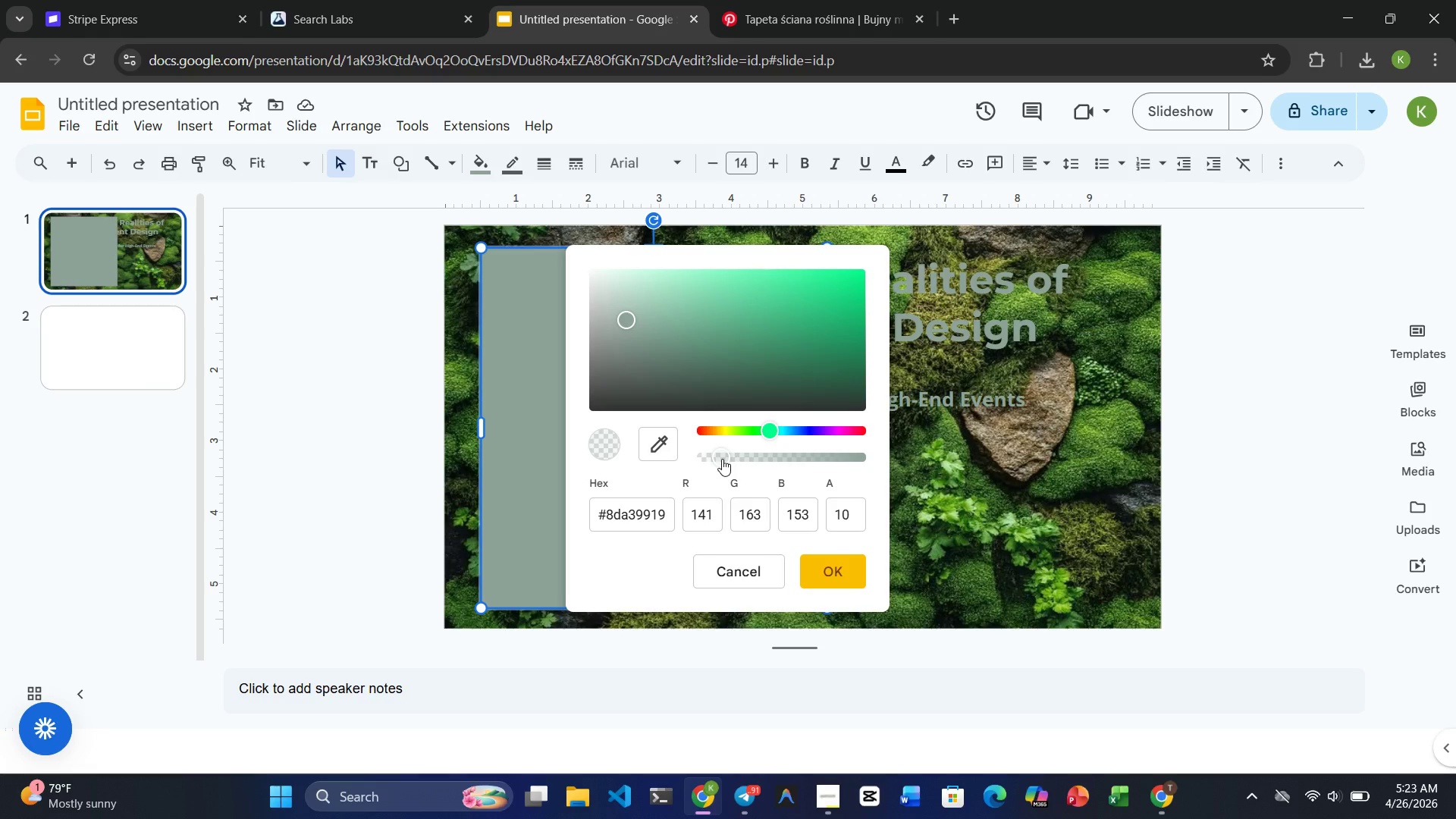 
wait(6.94)
 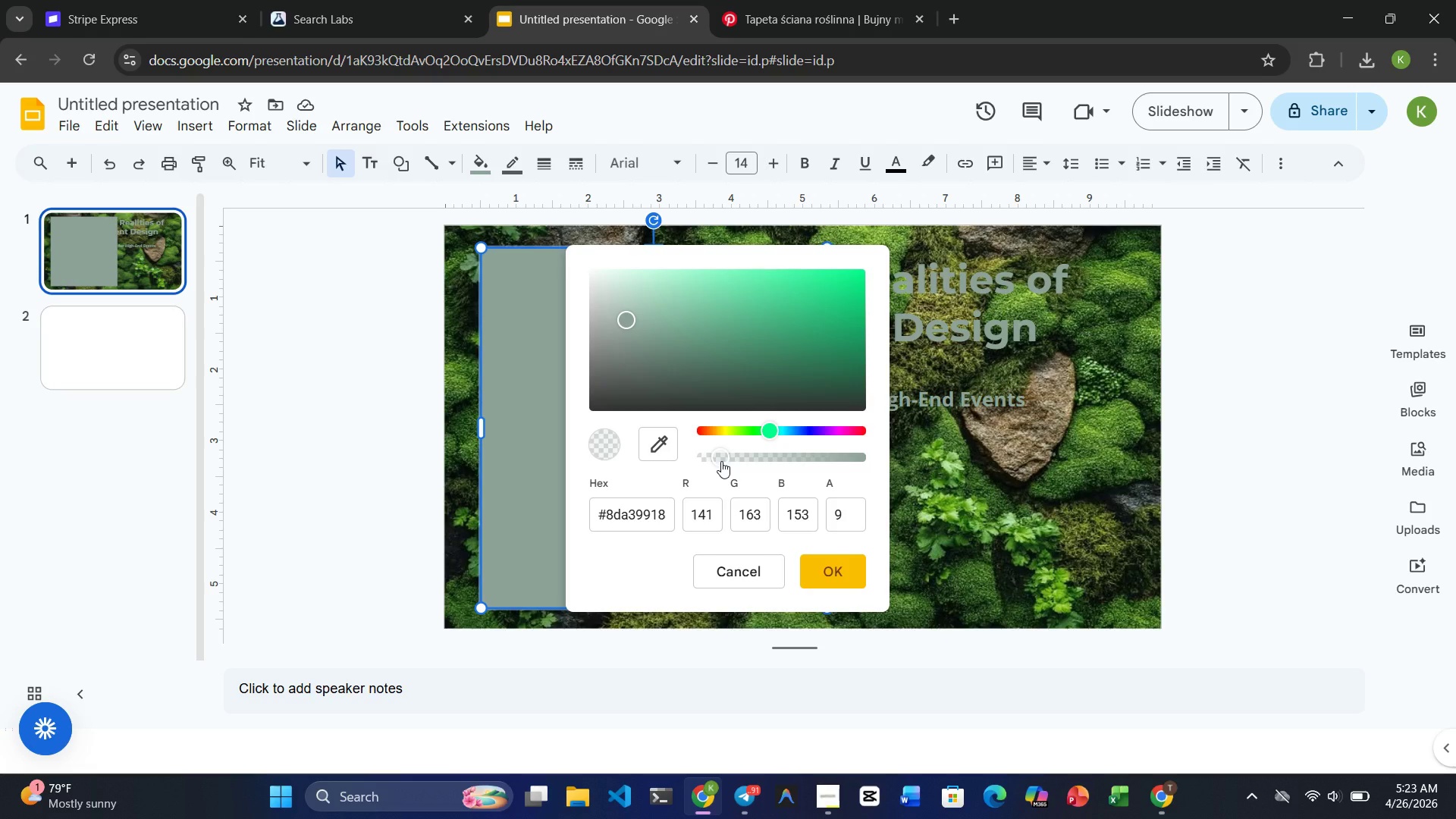 
left_click([833, 565])
 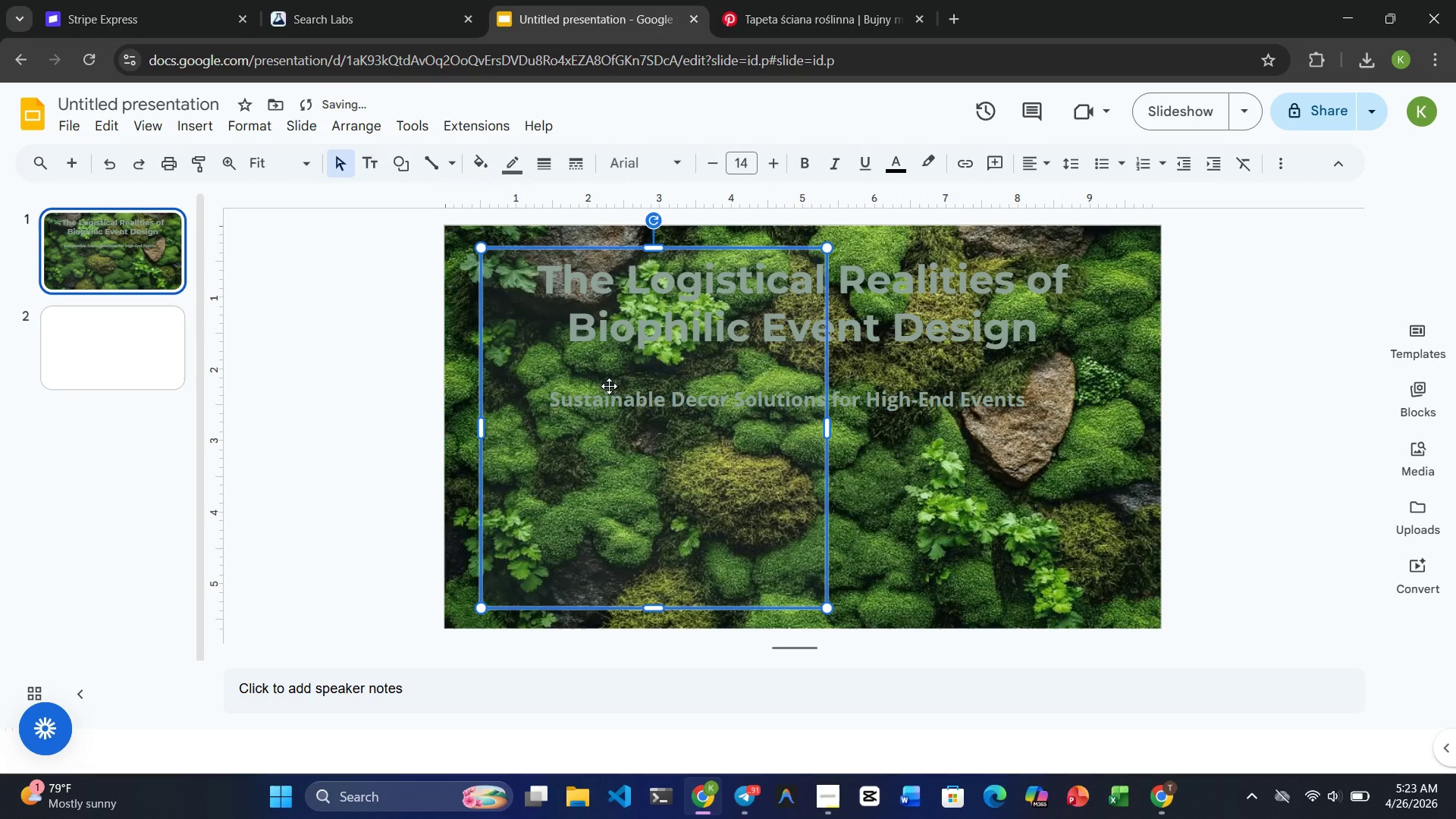 
left_click([603, 415])
 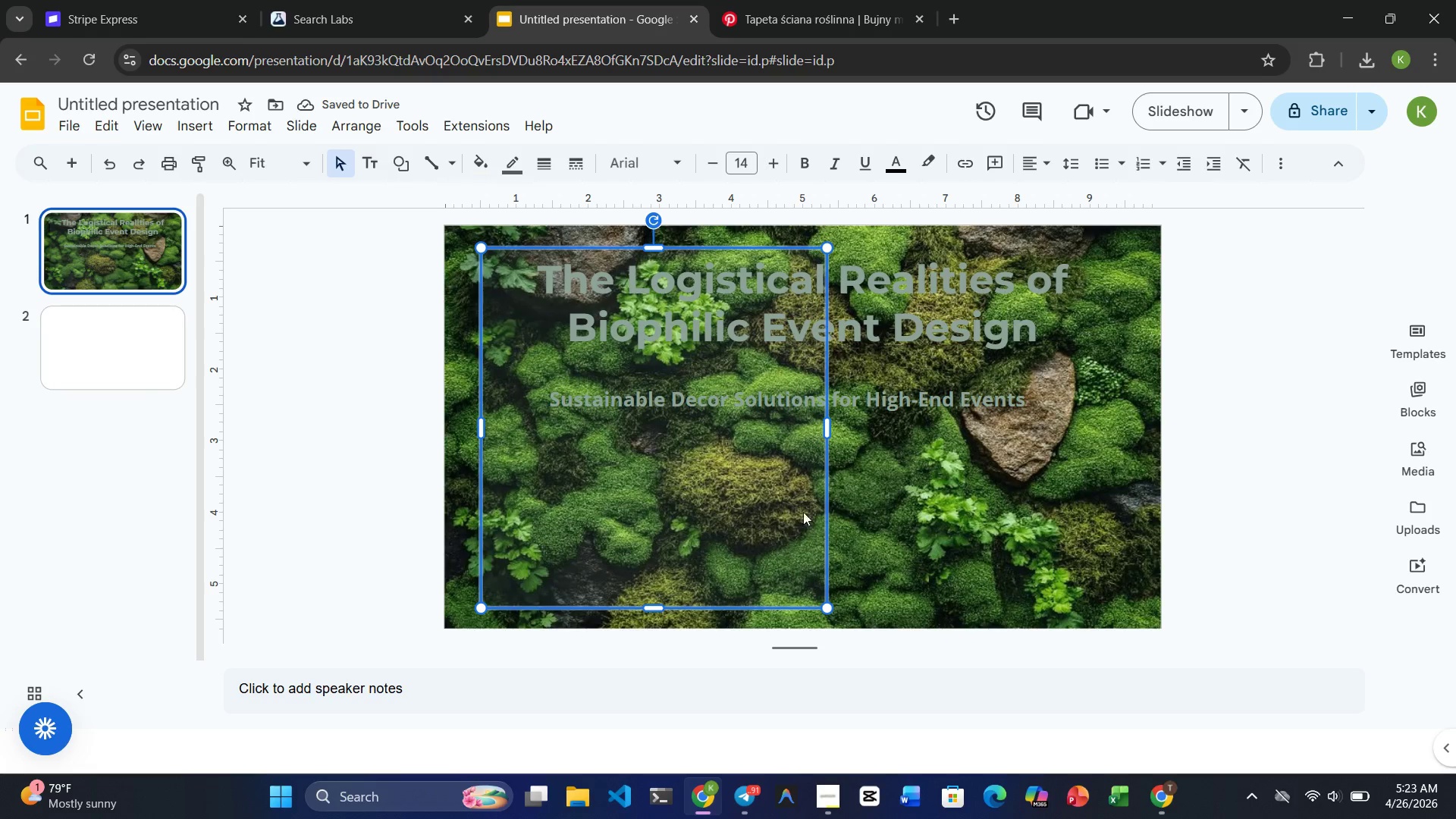 
left_click([884, 563])
 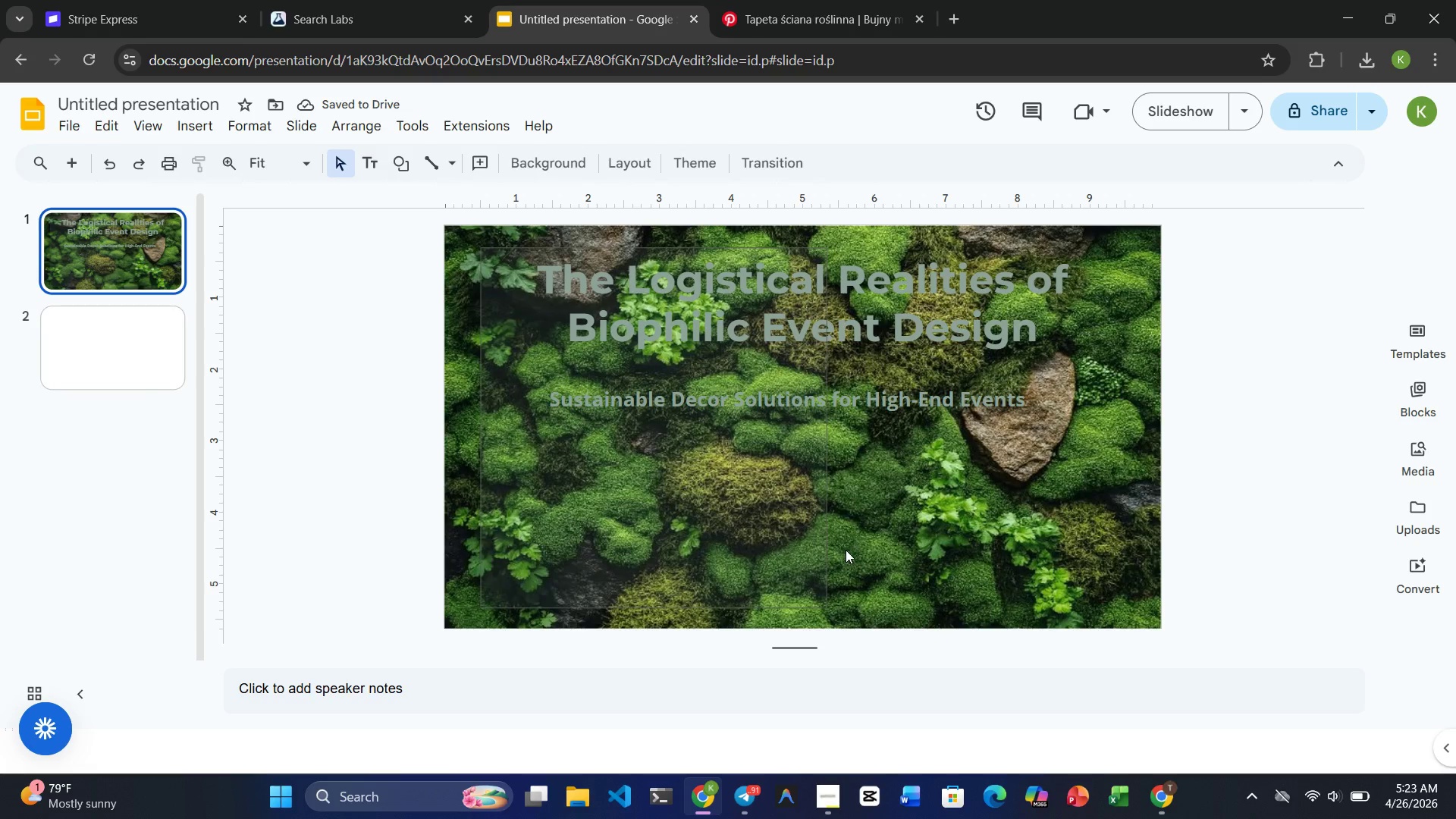 
left_click([693, 509])
 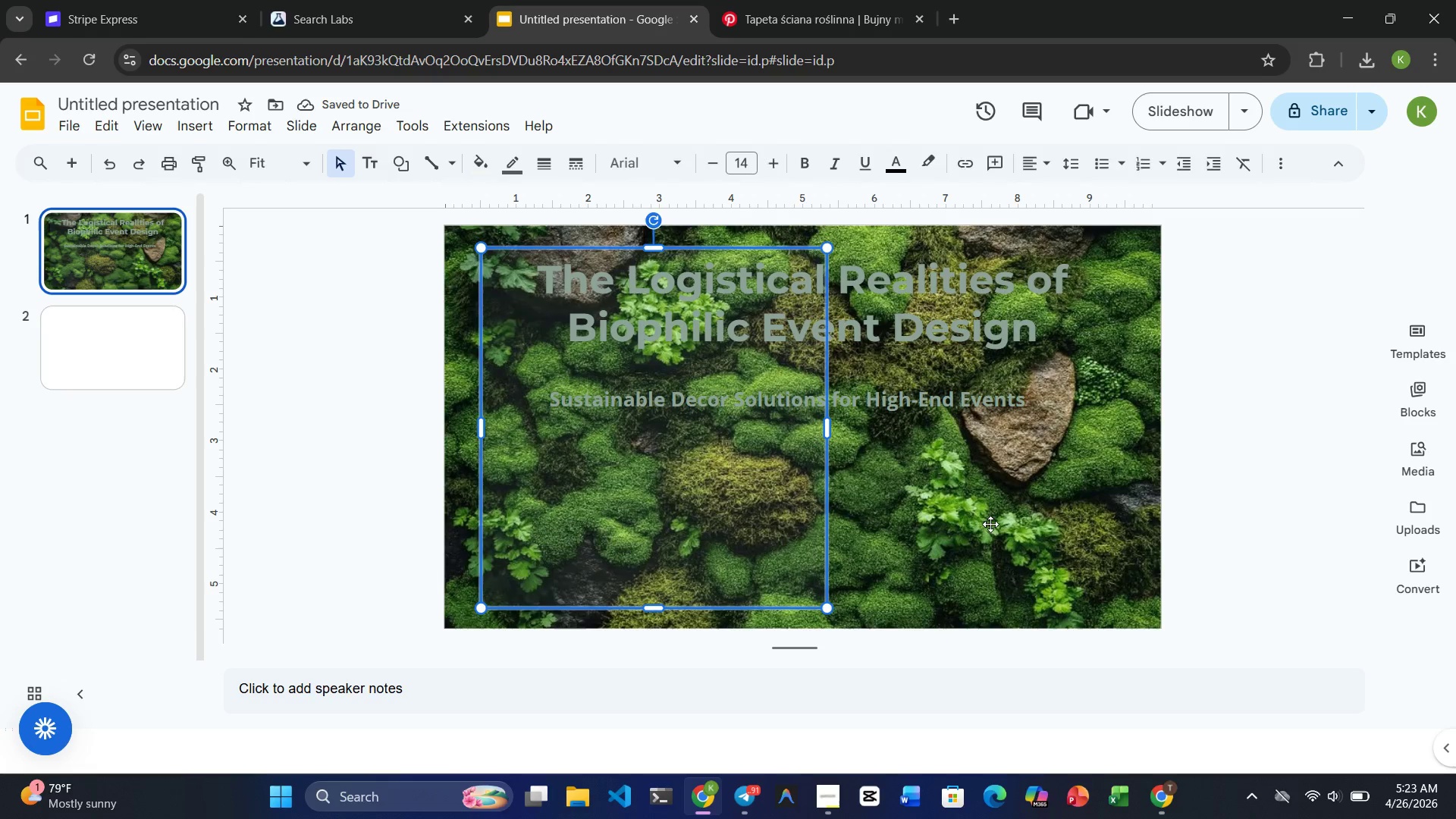 
left_click([990, 524])
 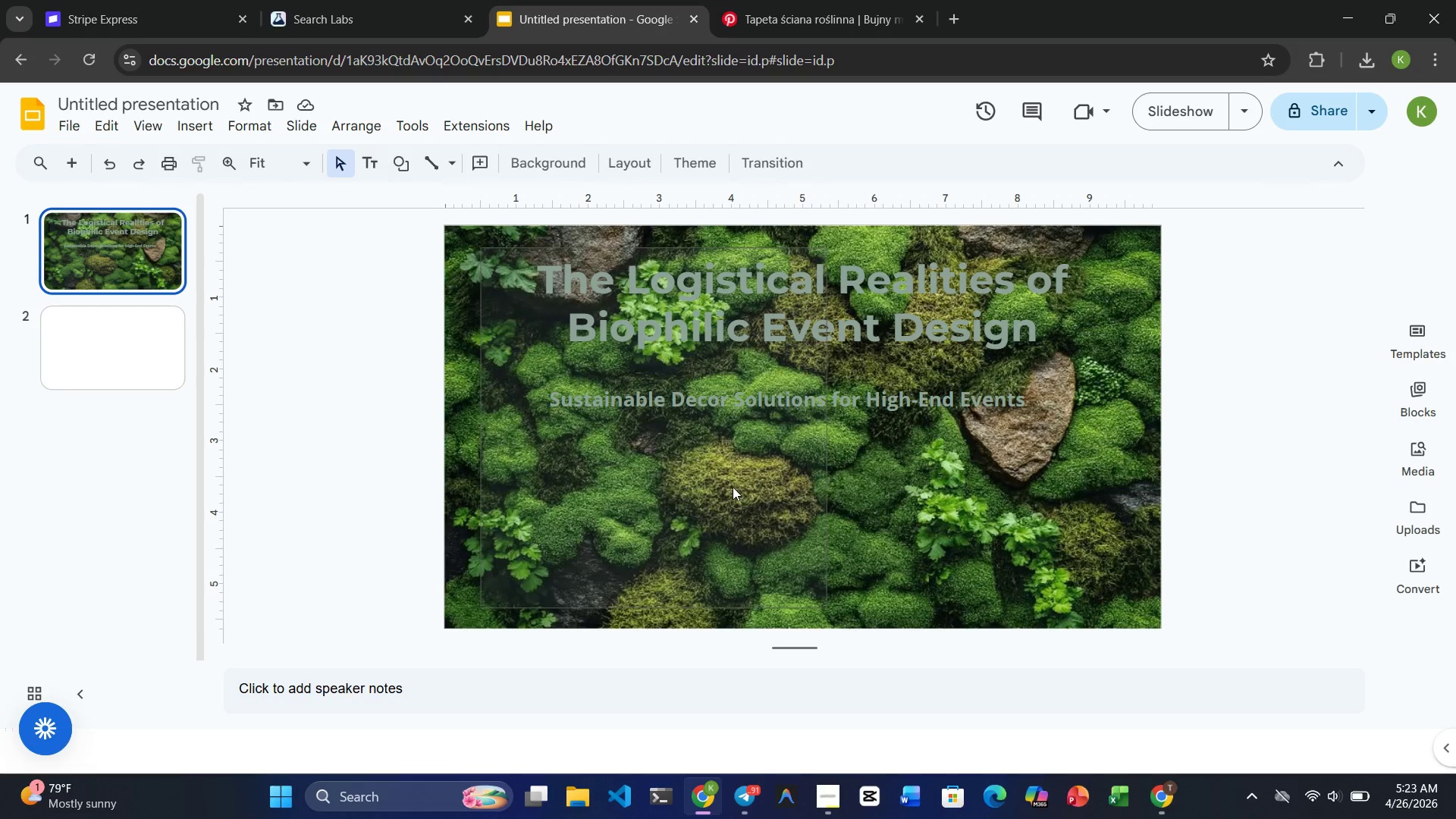 
left_click([733, 487])
 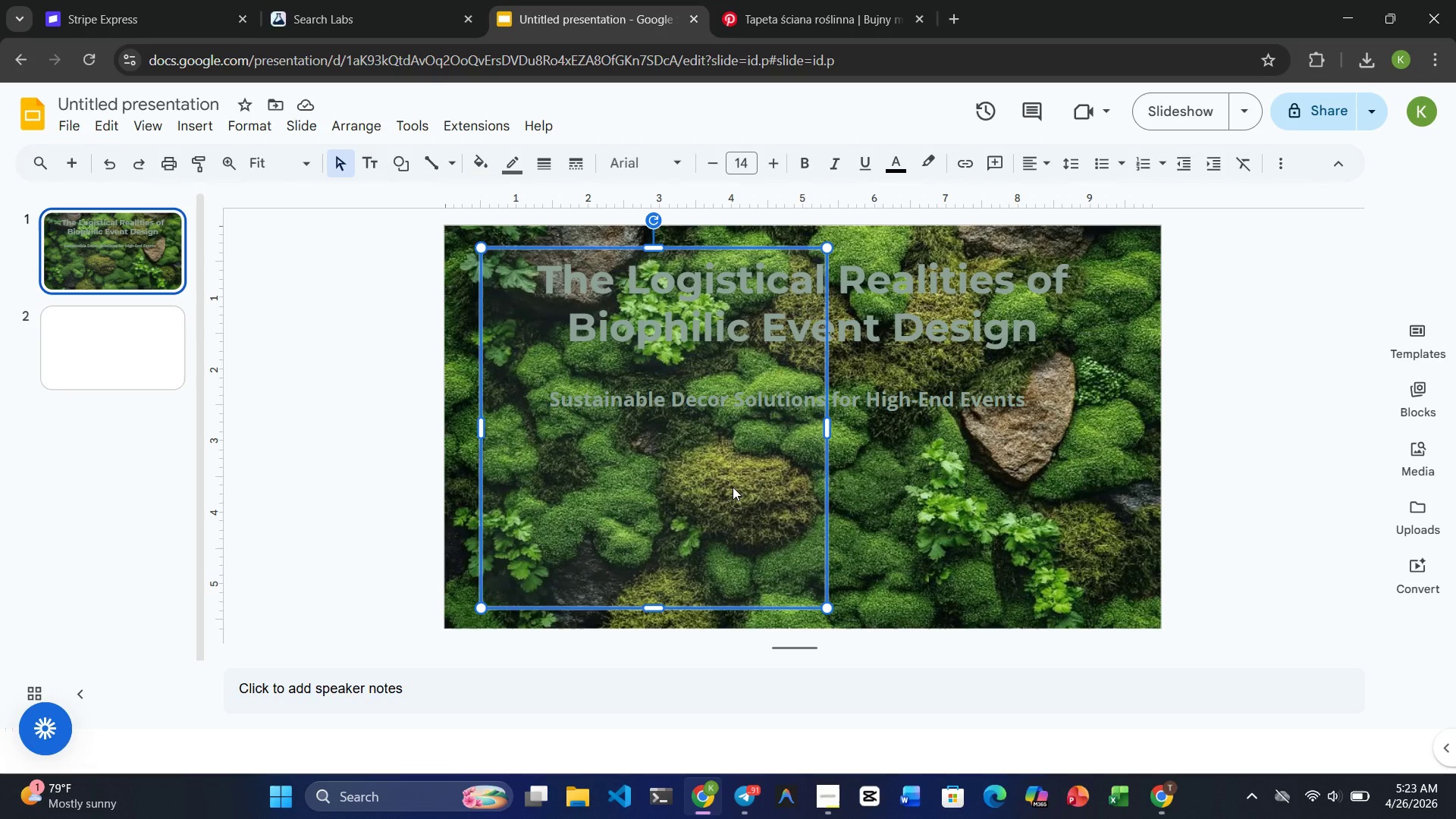 
wait(21.16)
 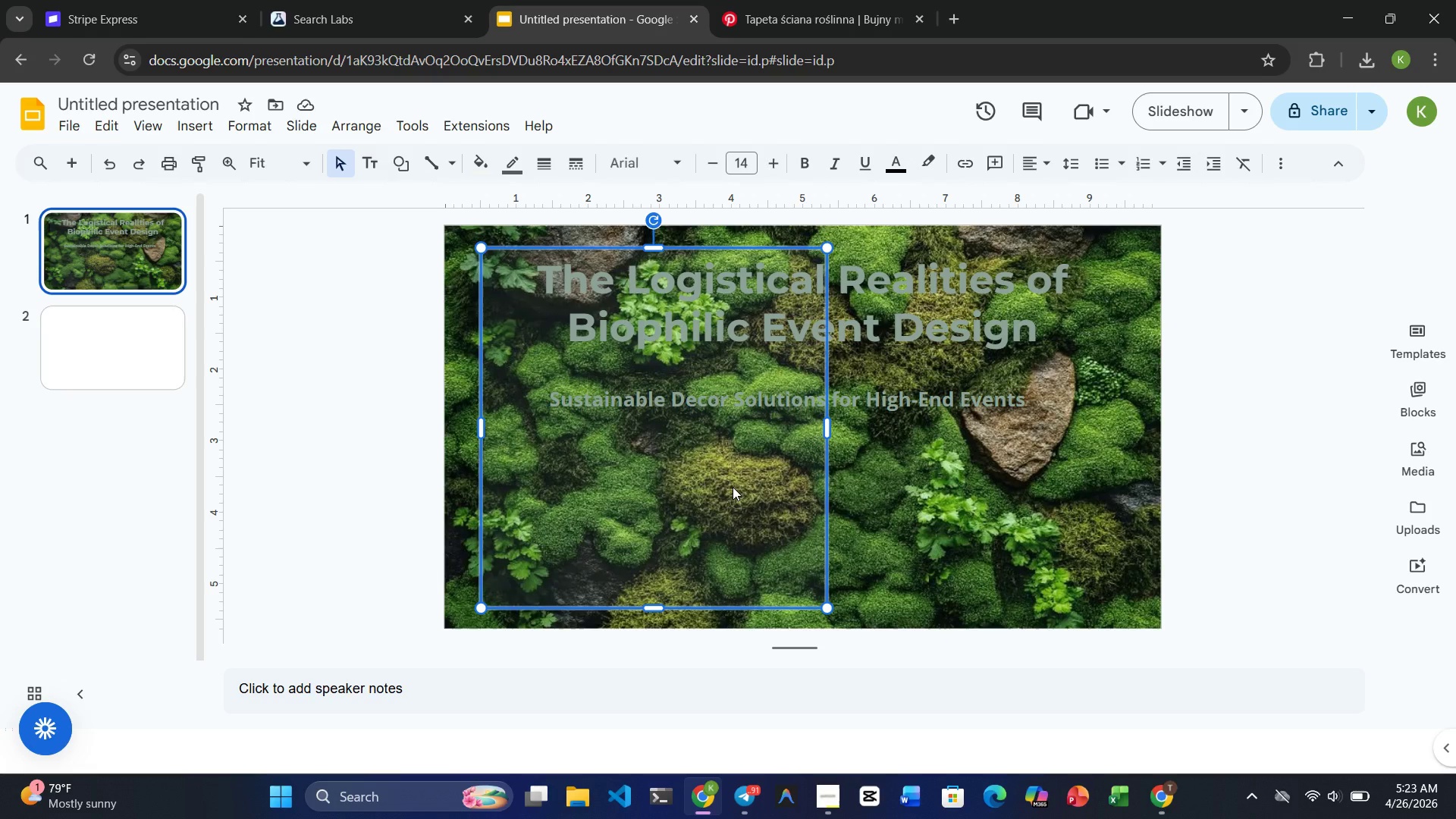 
left_click([909, 518])
 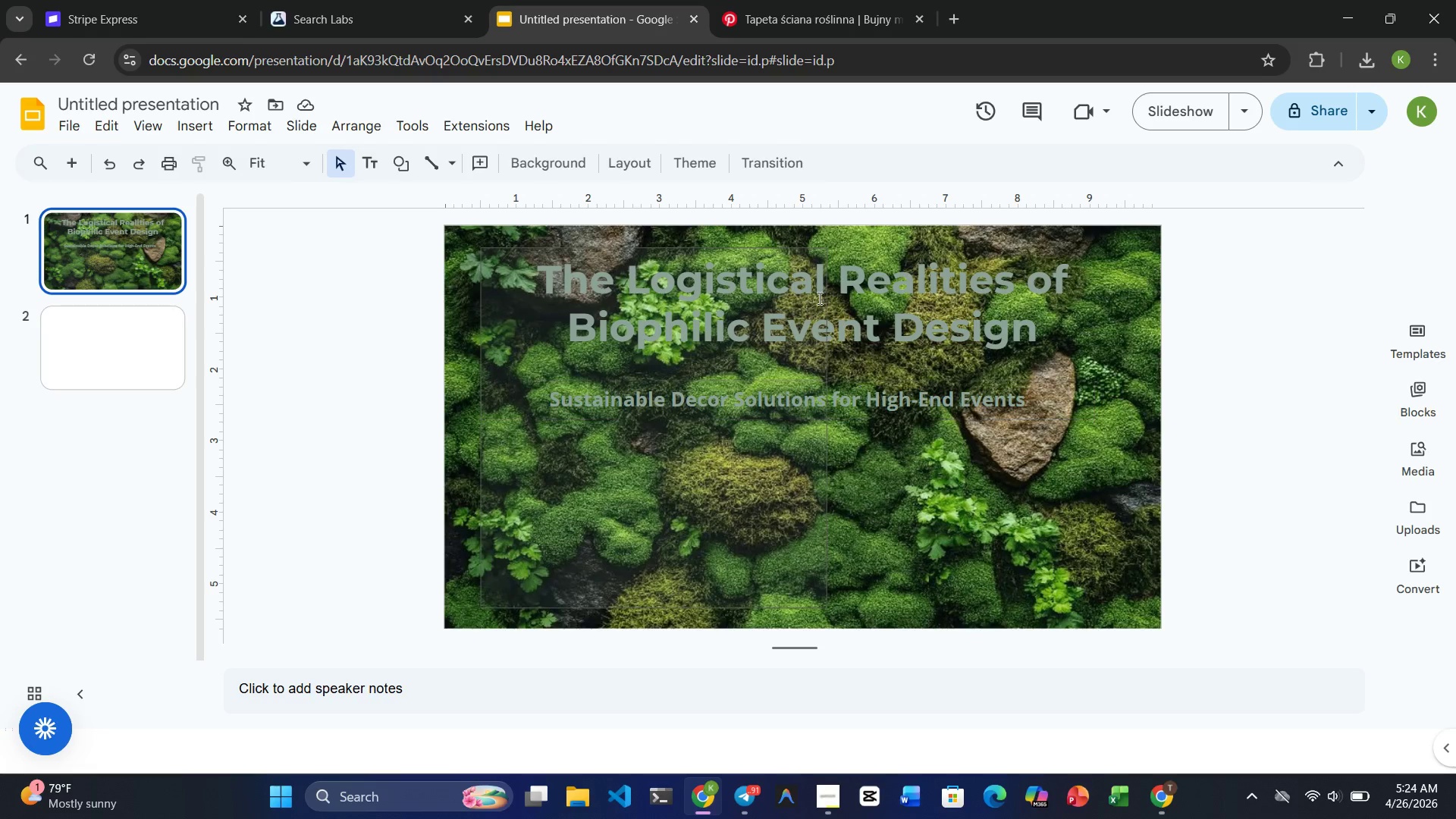 
wait(6.06)
 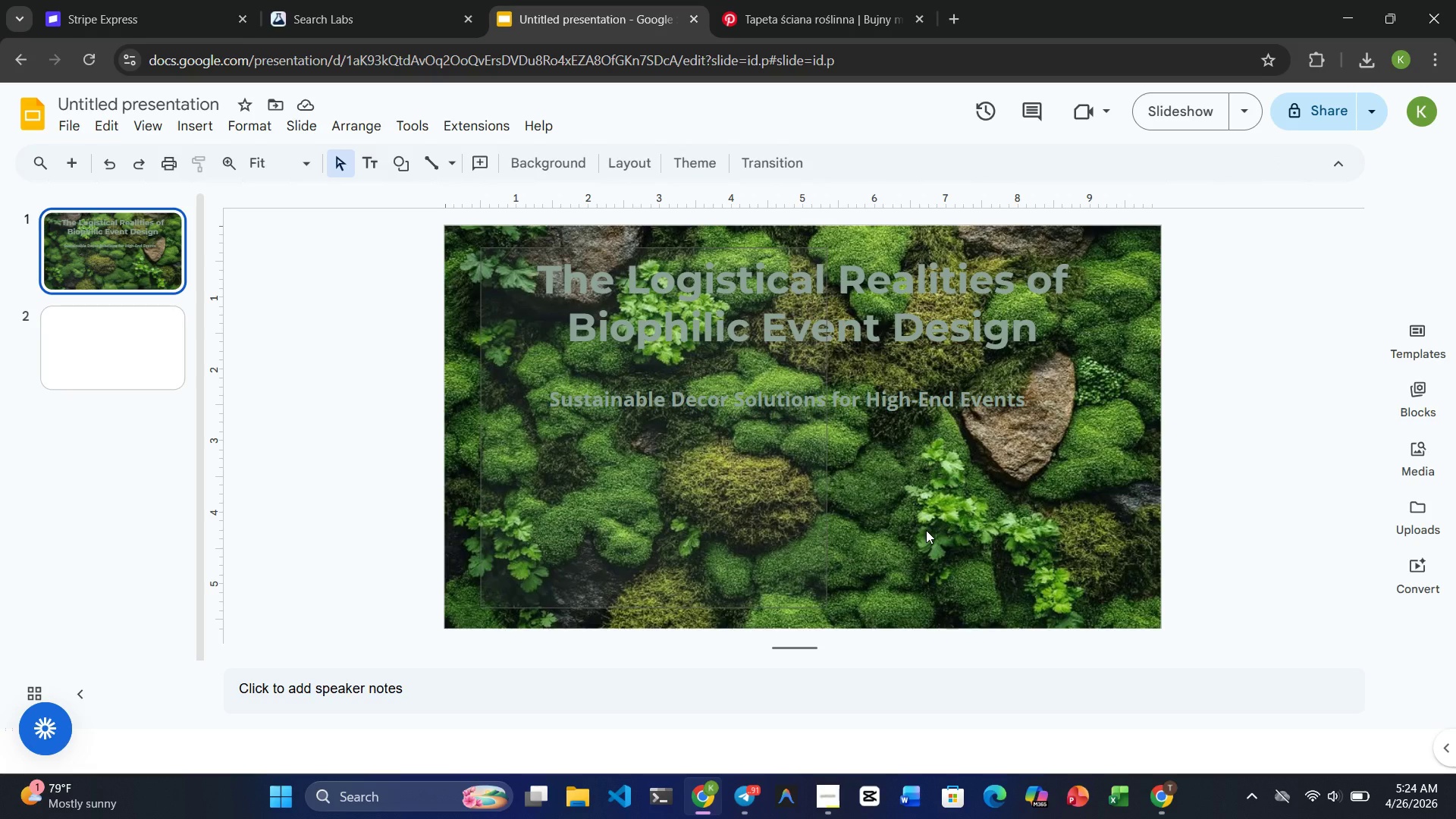 
double_click([739, 284])
 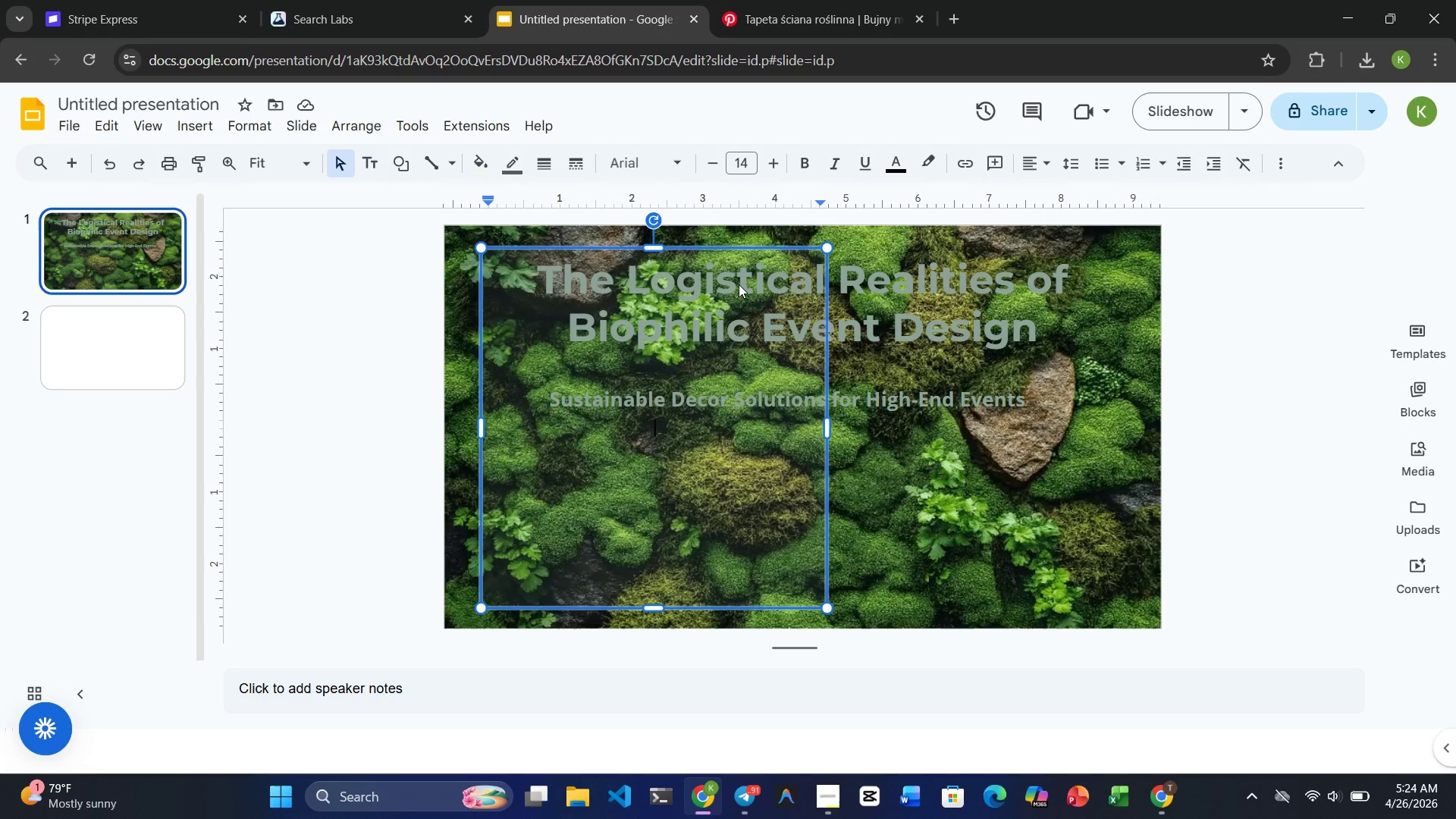 
triple_click([739, 284])
 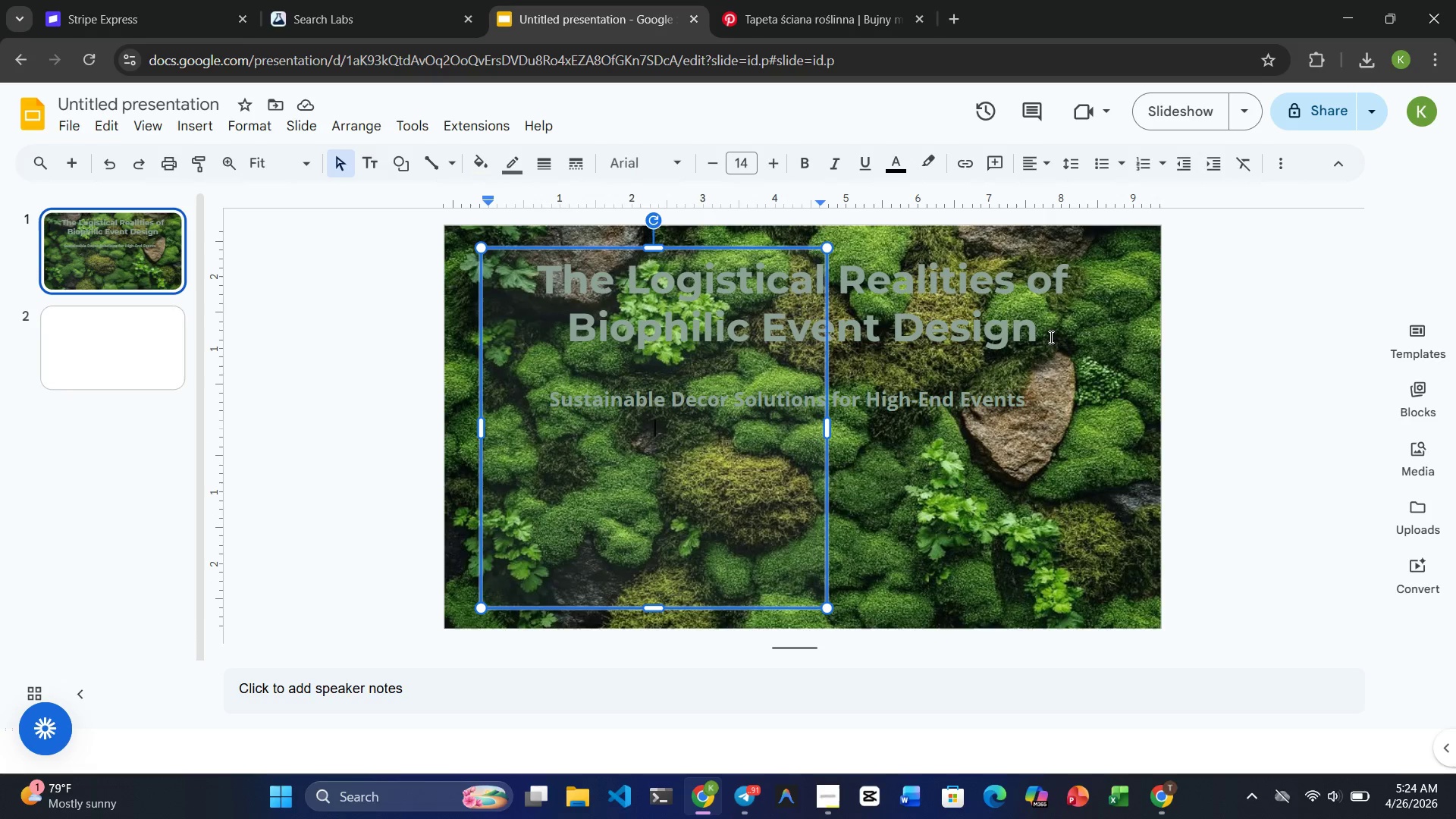 
left_click_drag(start_coordinate=[1043, 333], to_coordinate=[478, 281])
 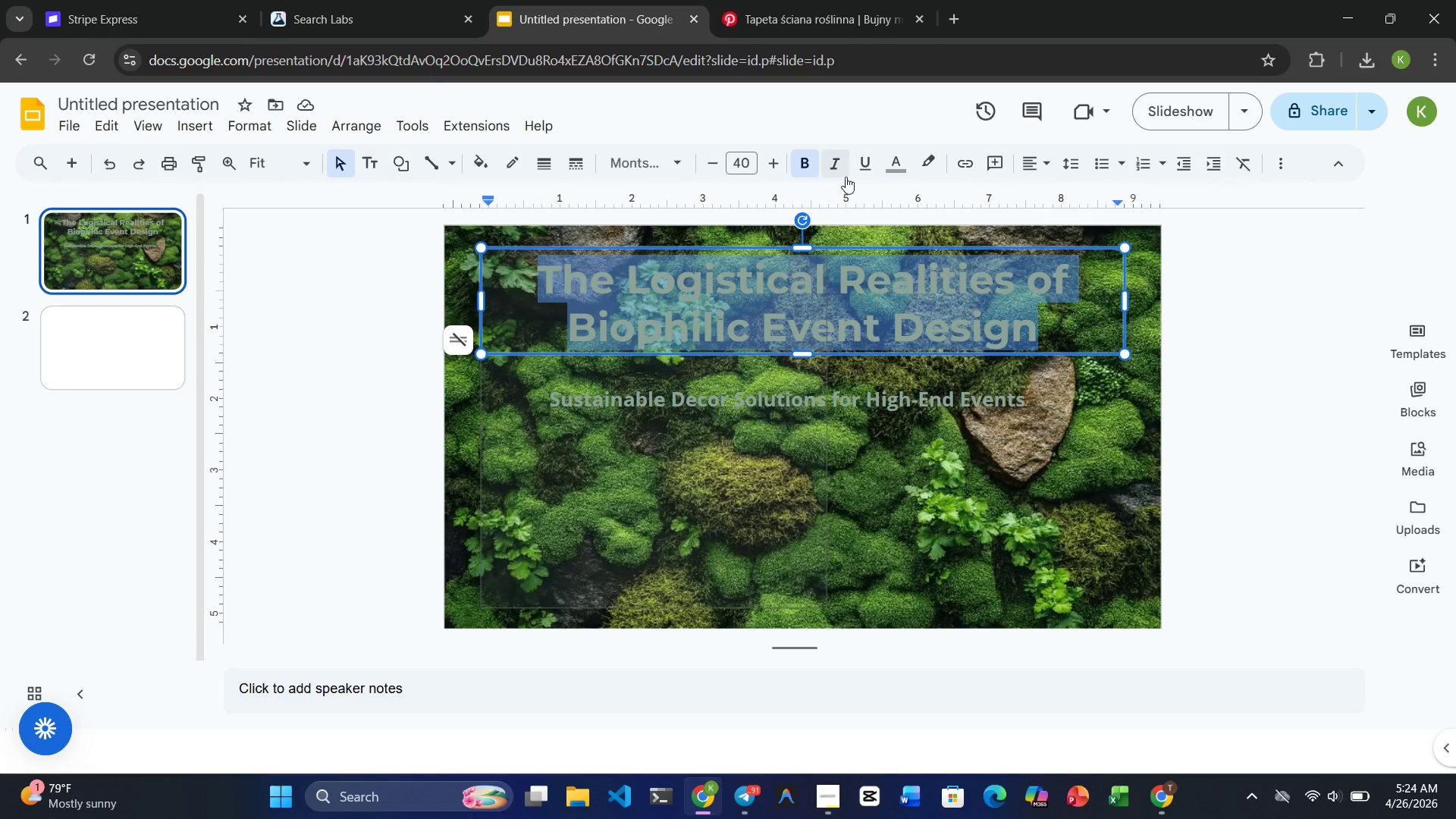 
left_click([892, 170])
 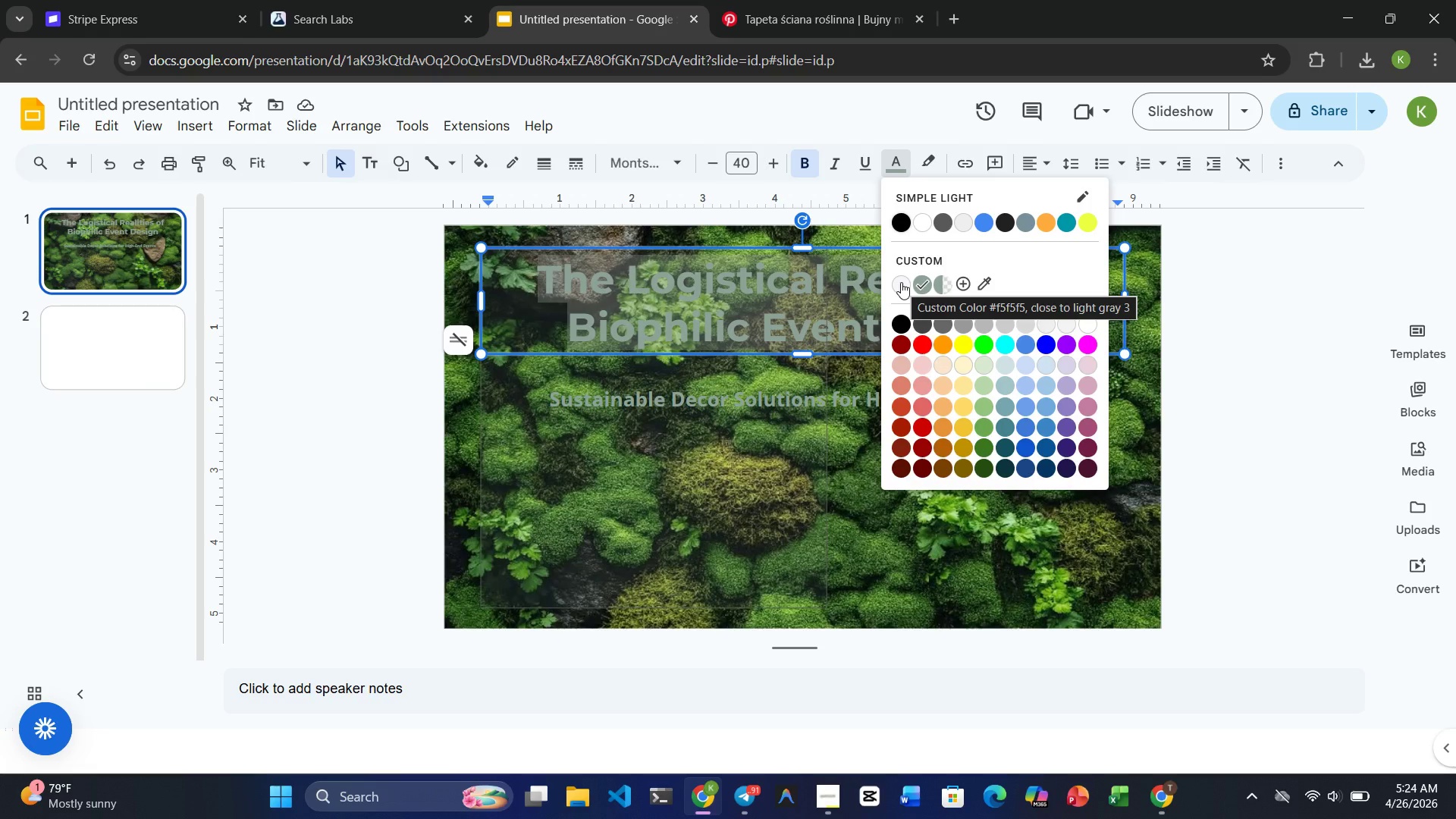 
wait(5.61)
 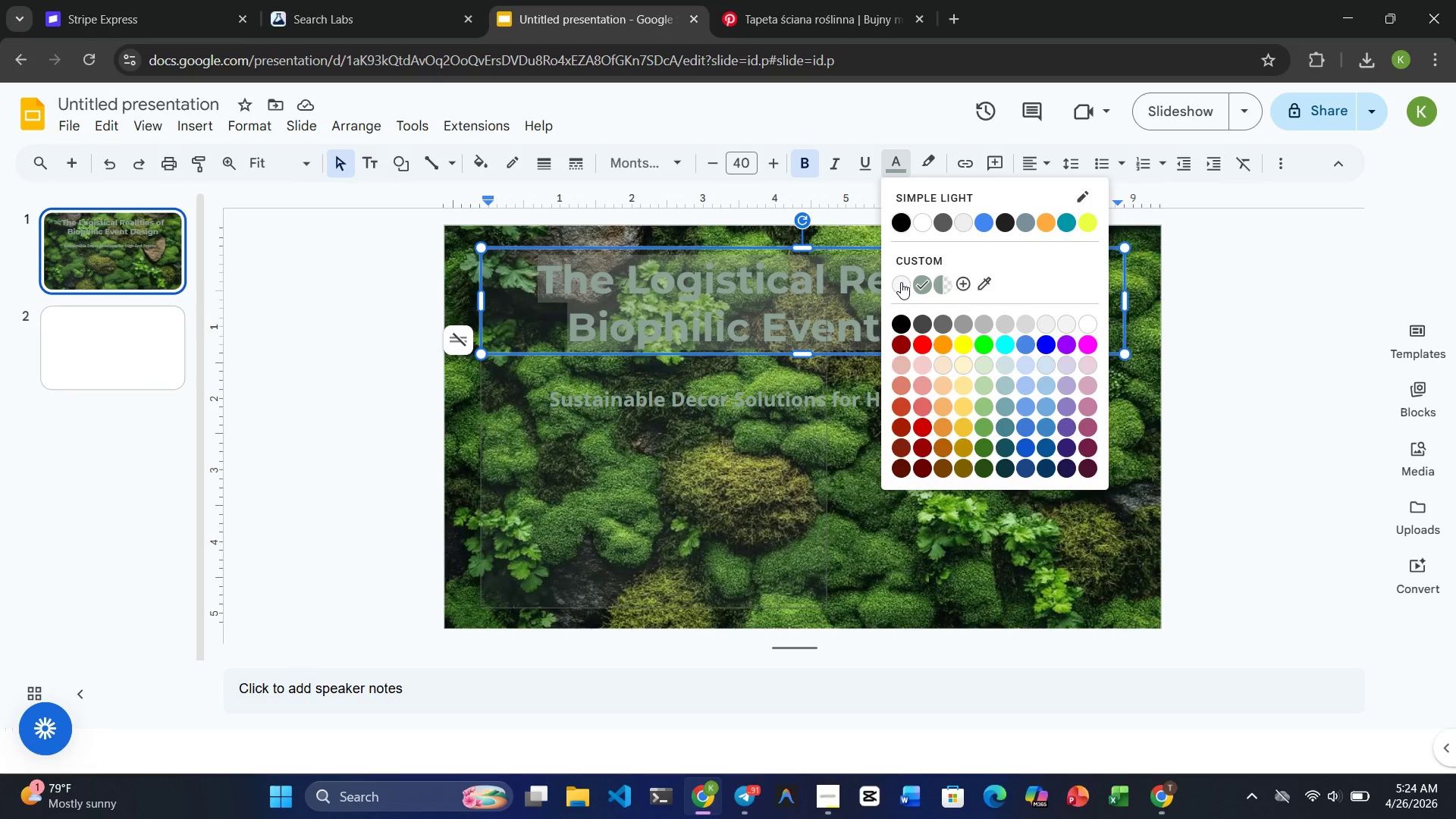 
left_click([901, 282])
 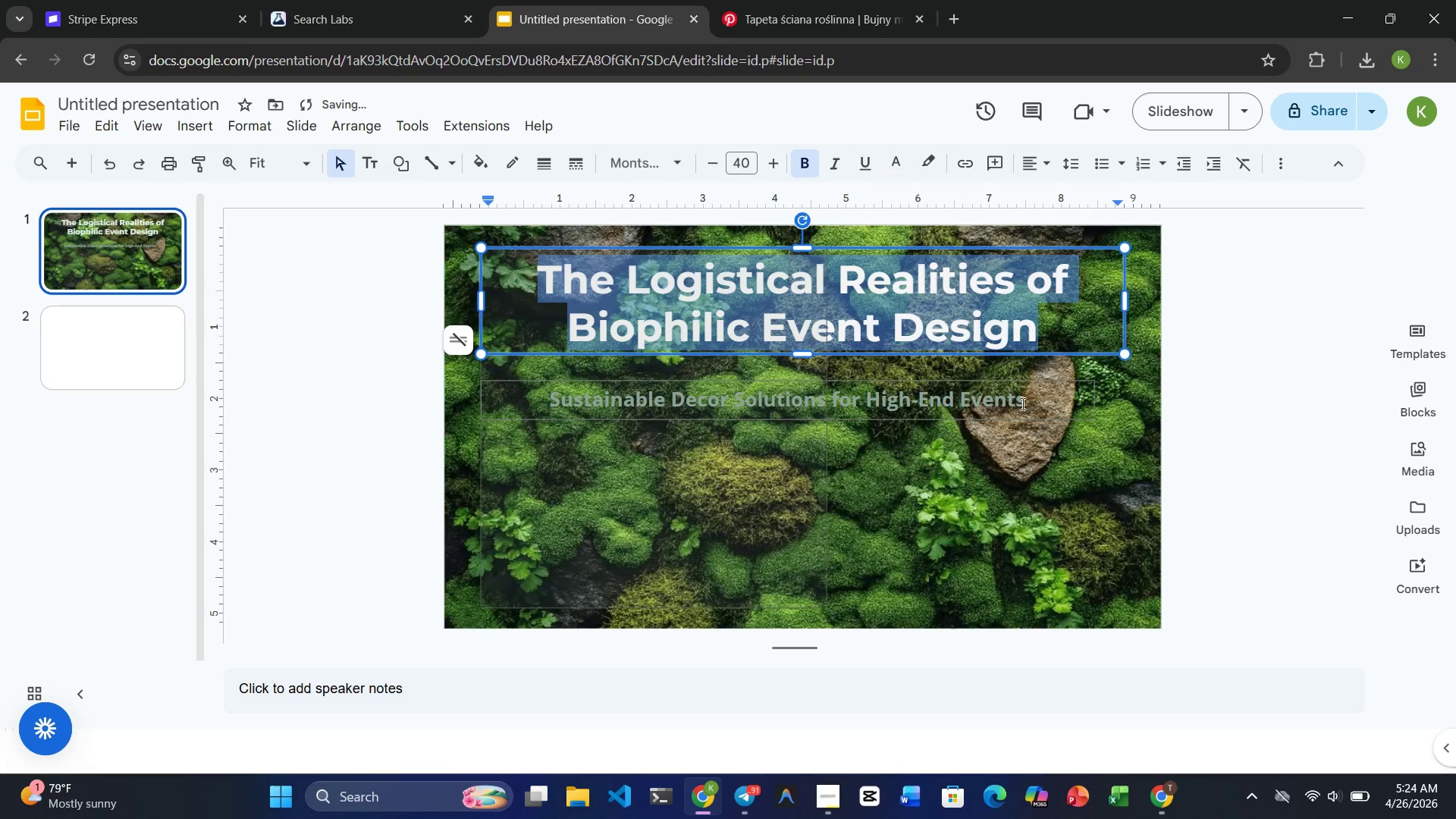 
left_click_drag(start_coordinate=[1028, 403], to_coordinate=[767, 401])
 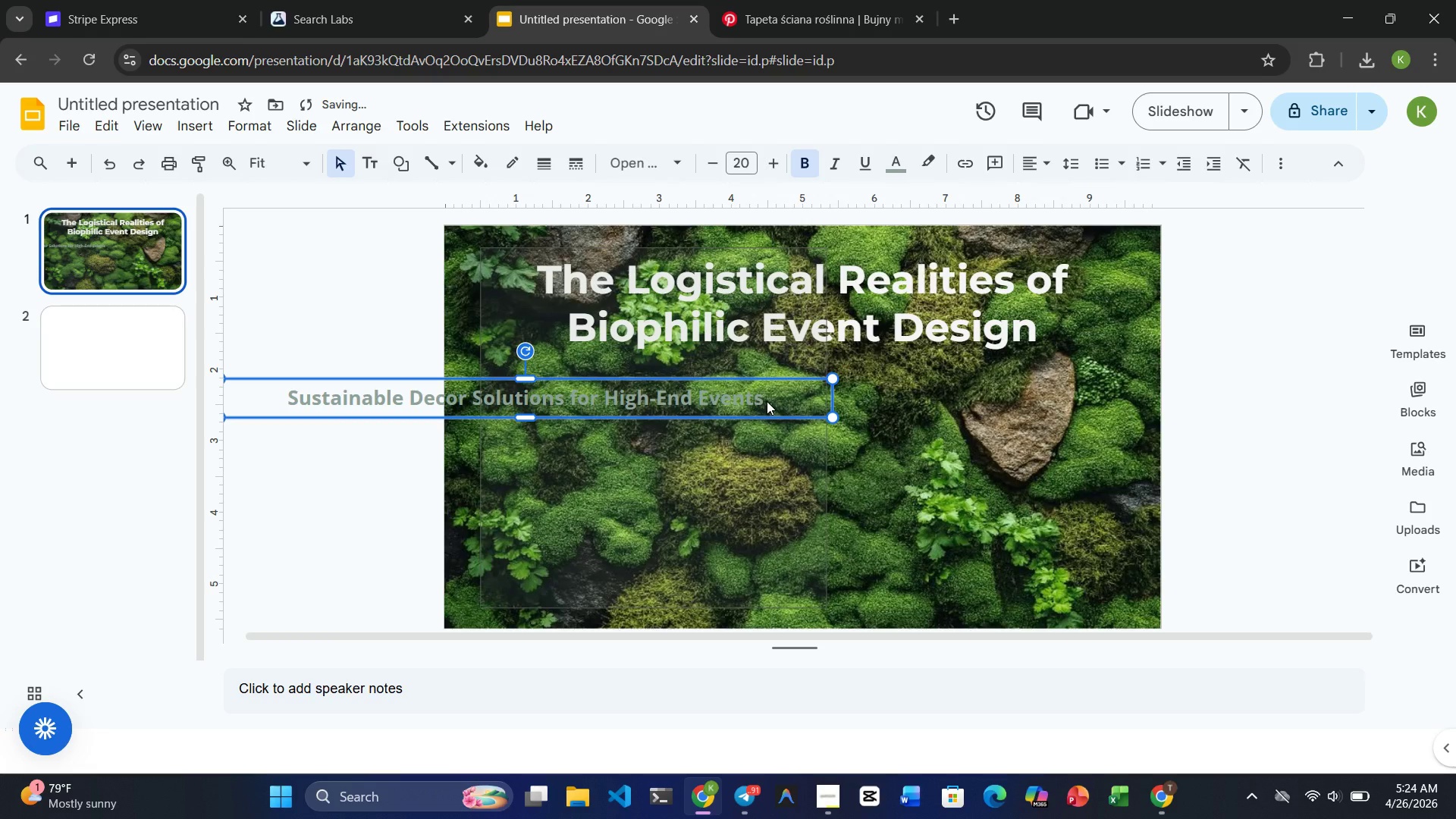 
key(Control+Z)
 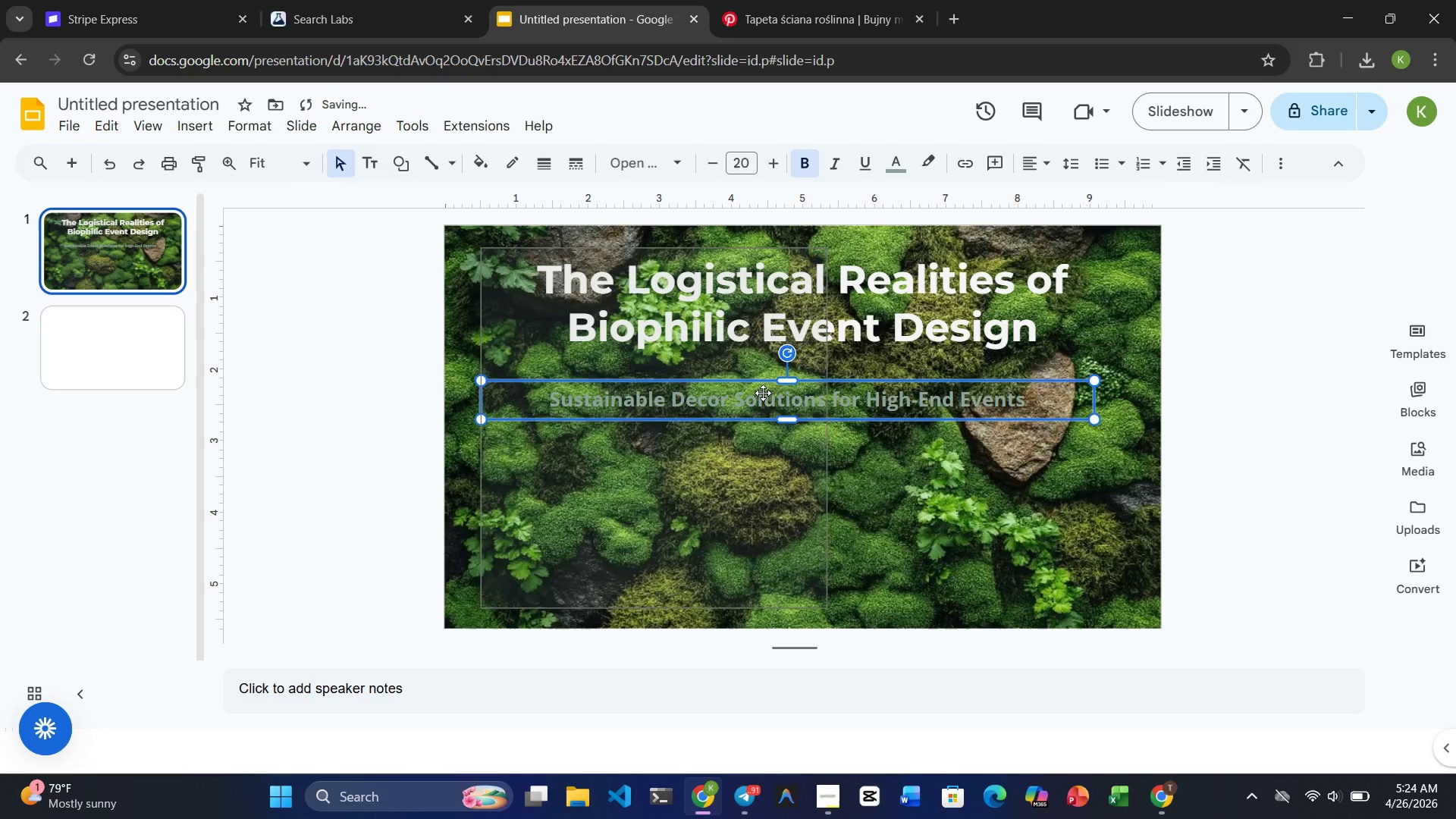 
double_click([763, 393])
 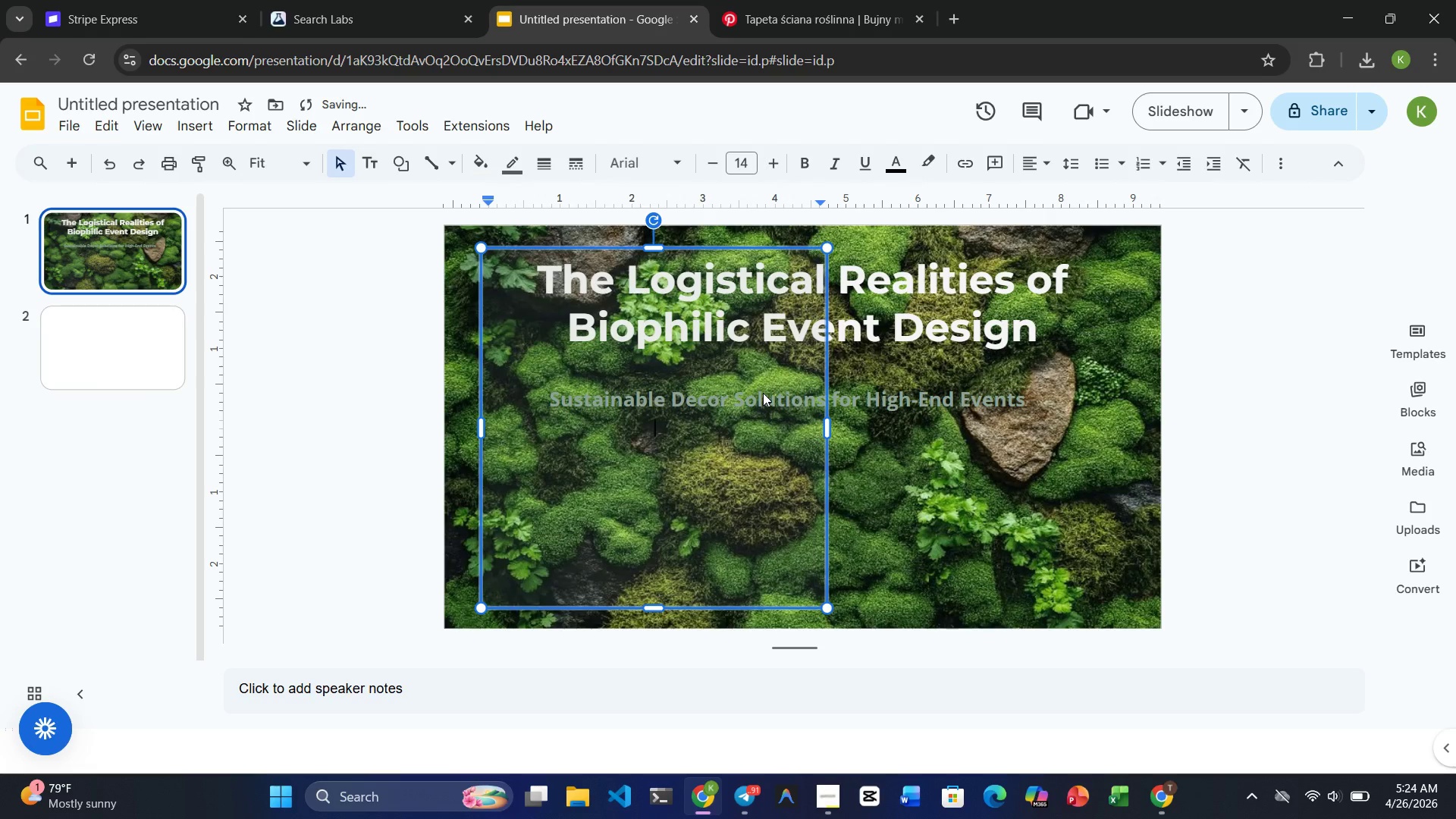 
triple_click([763, 393])
 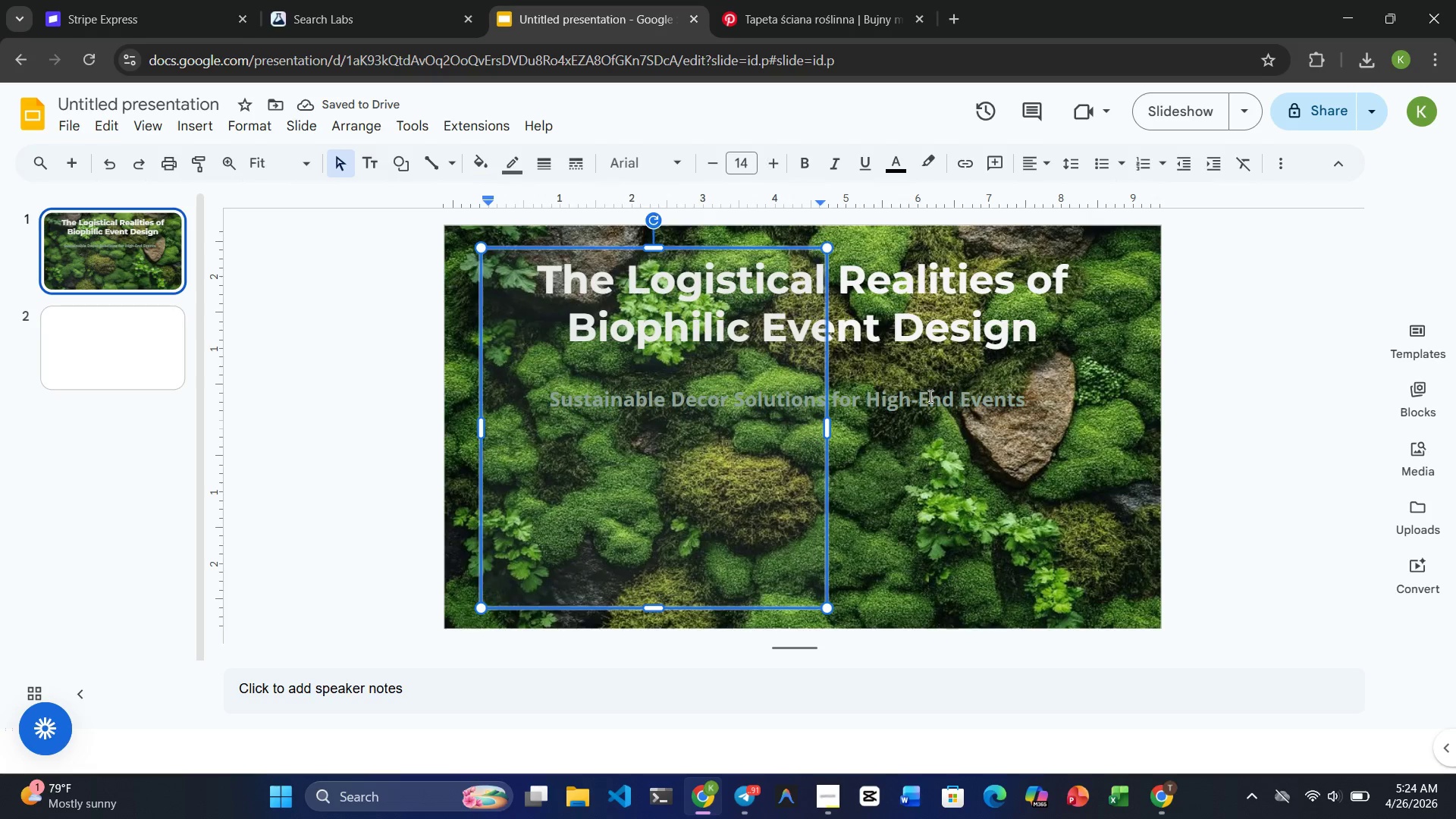 
double_click([929, 396])
 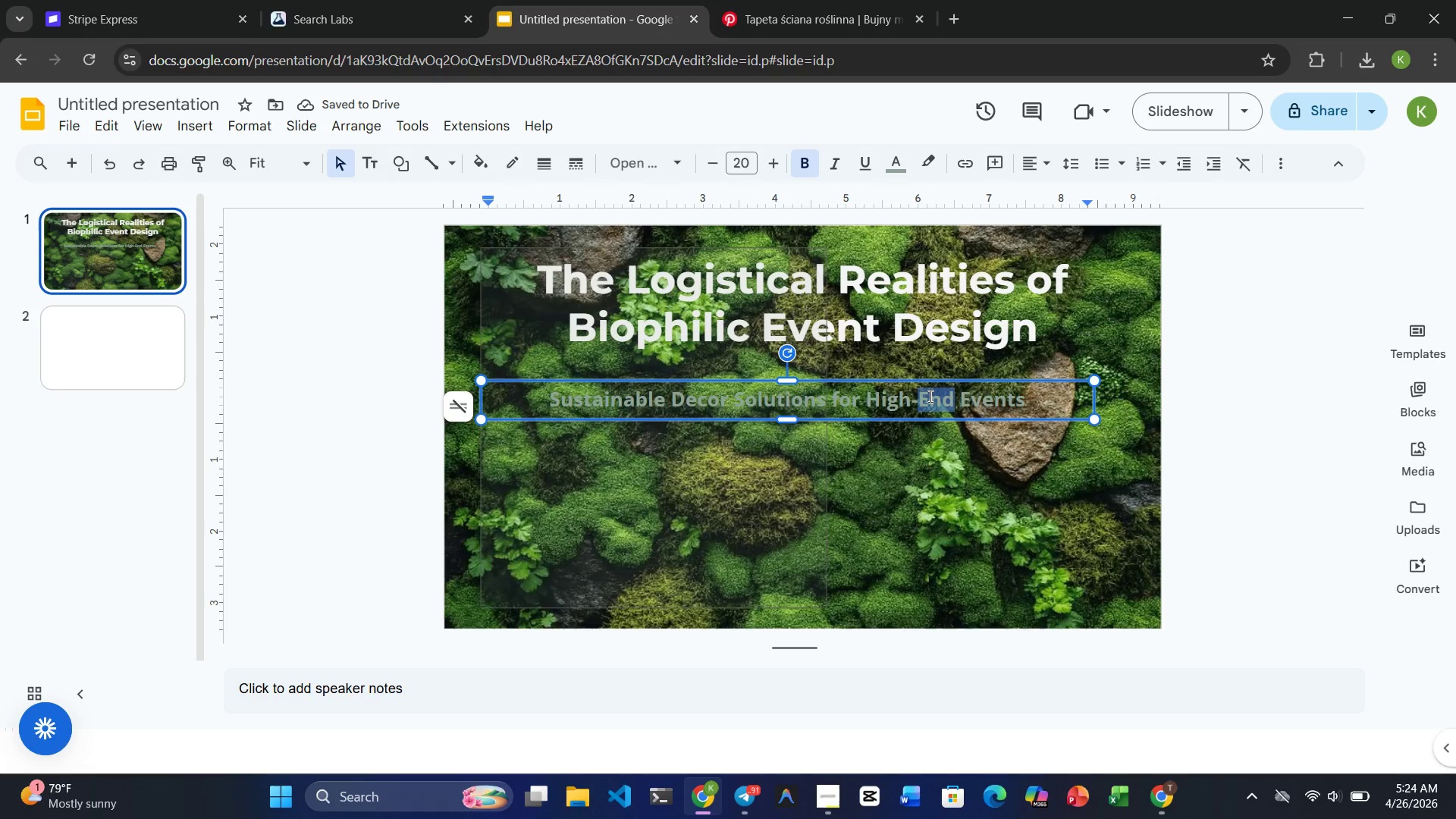 
triple_click([929, 396])
 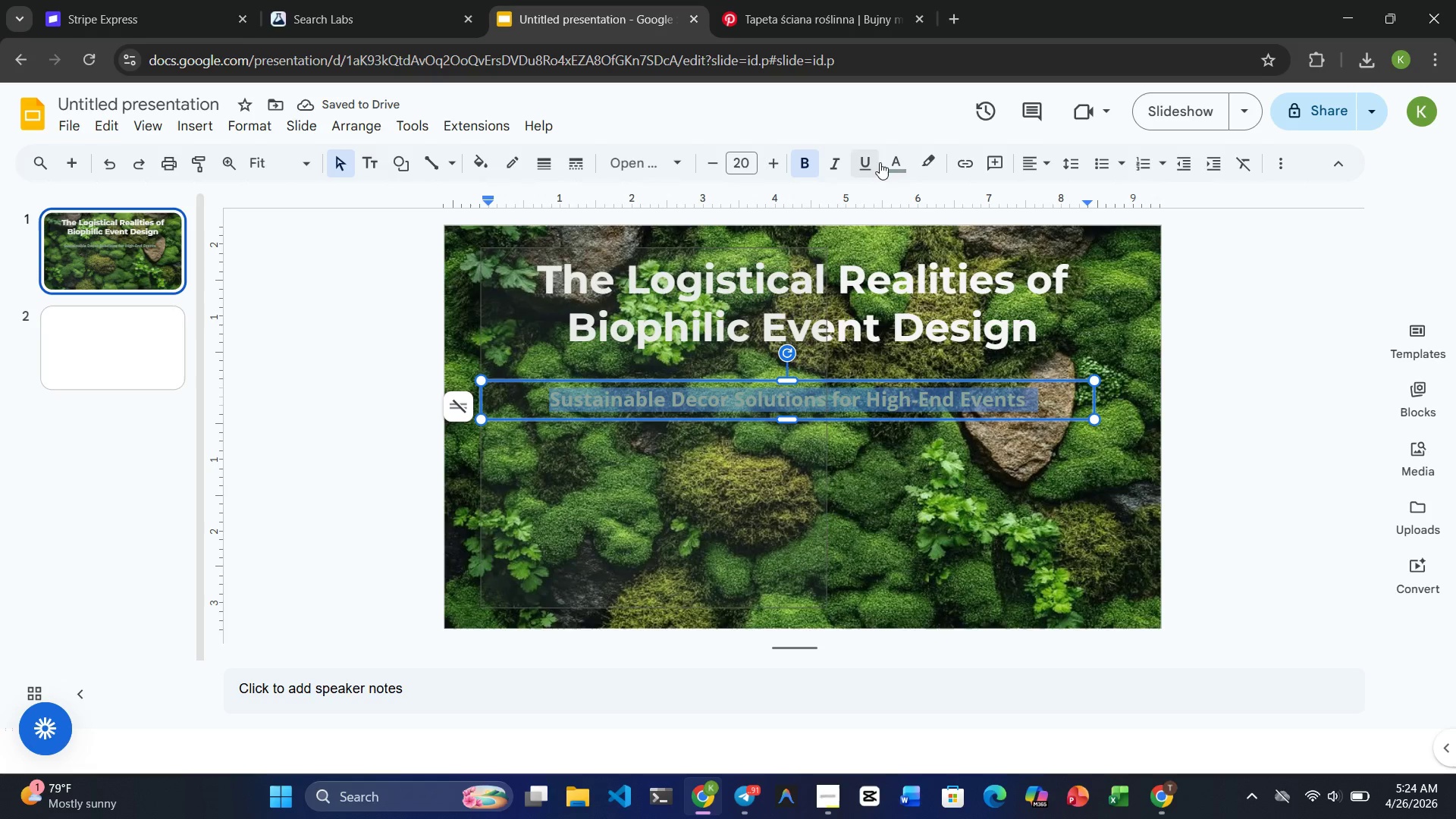 
left_click([893, 162])
 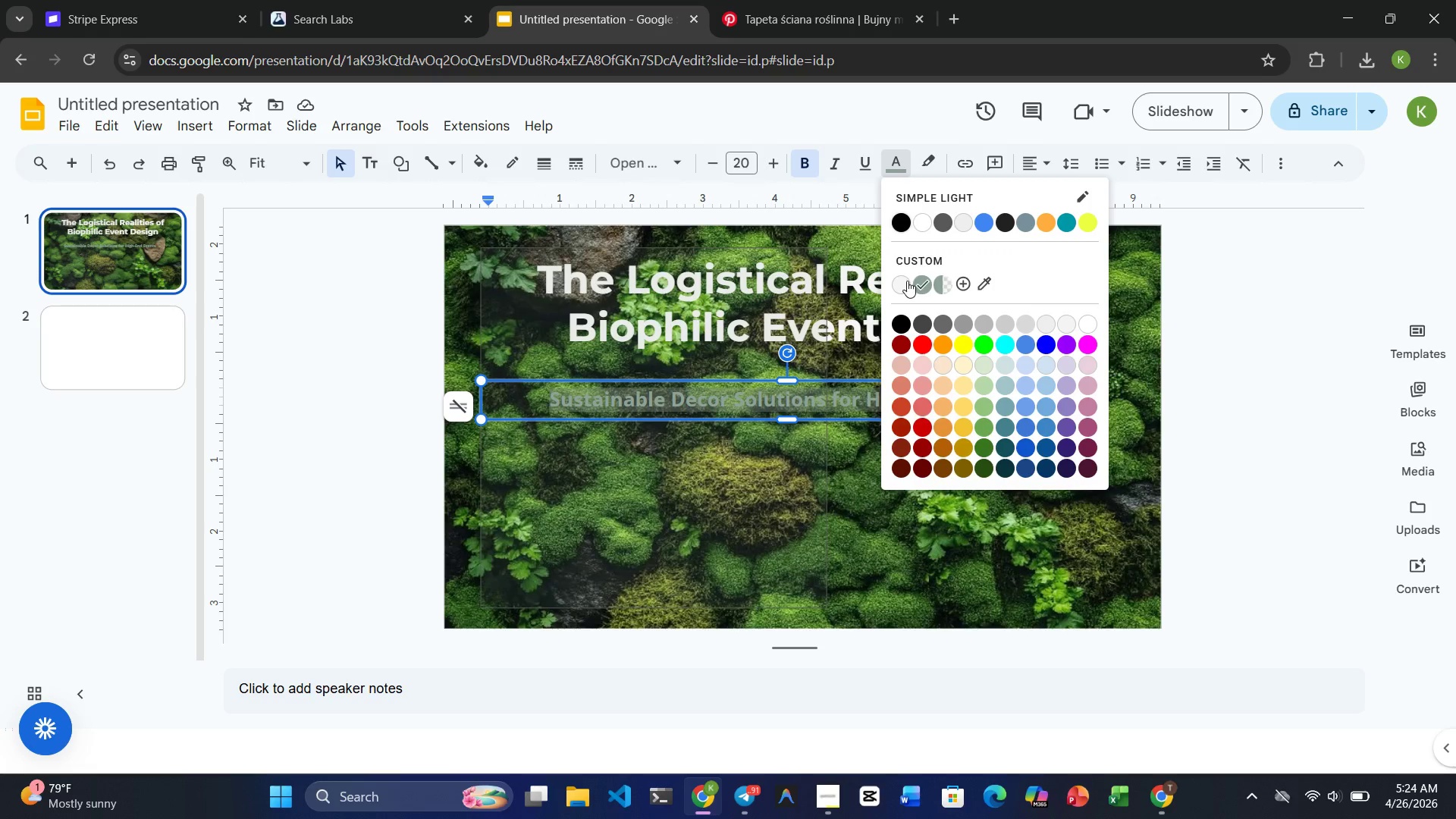 
left_click([906, 282])
 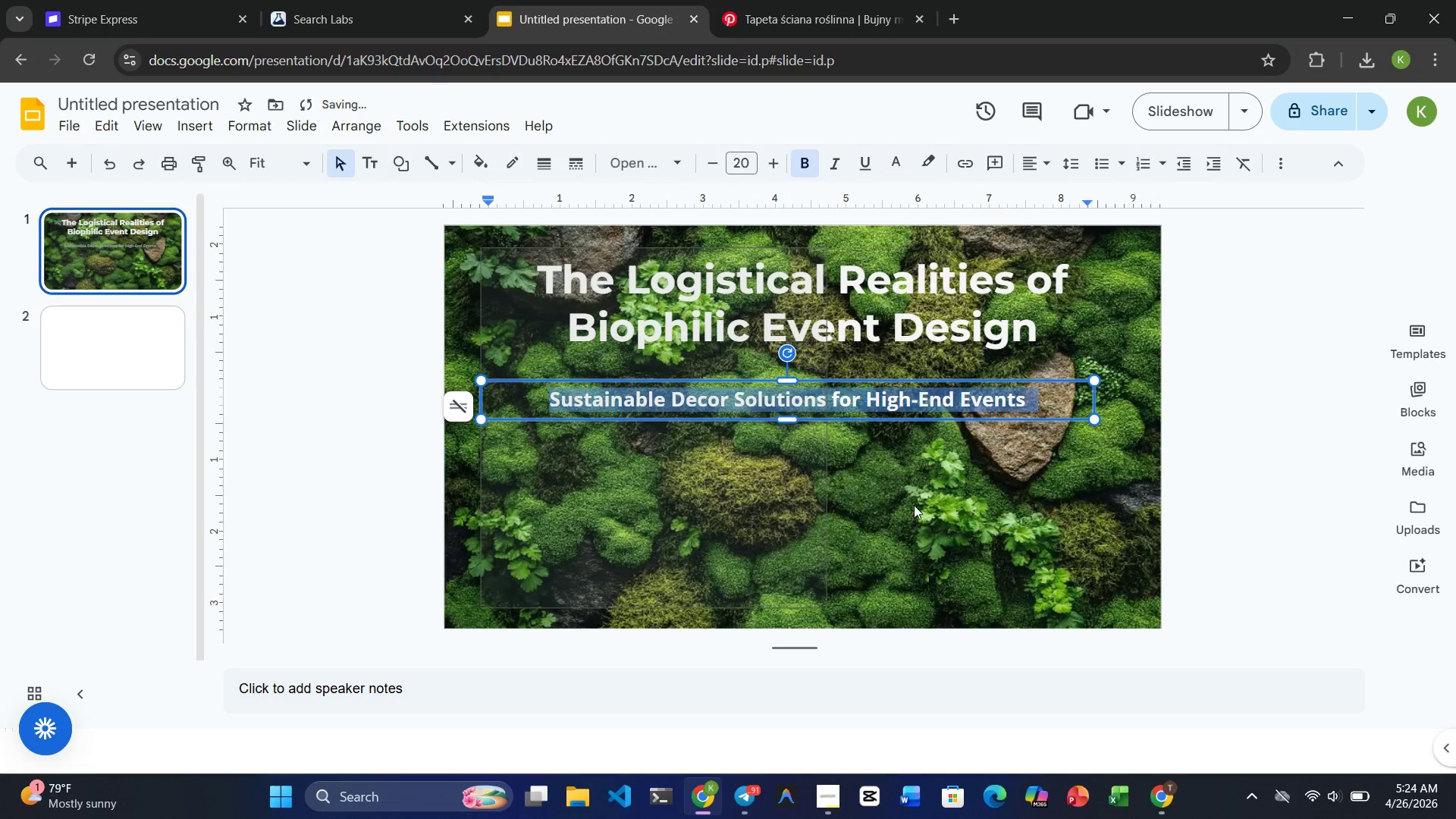 
left_click([914, 505])
 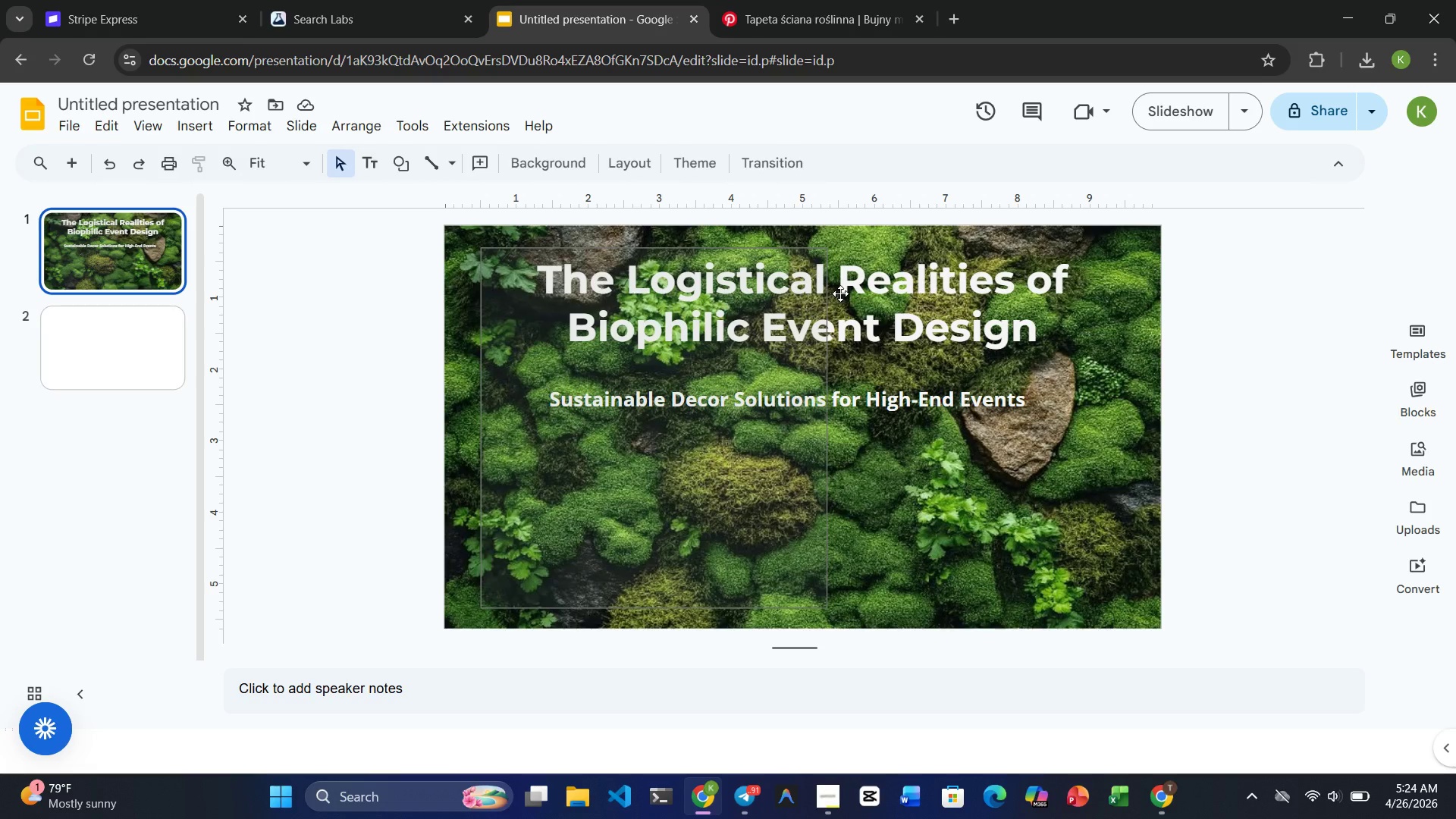 
wait(7.42)
 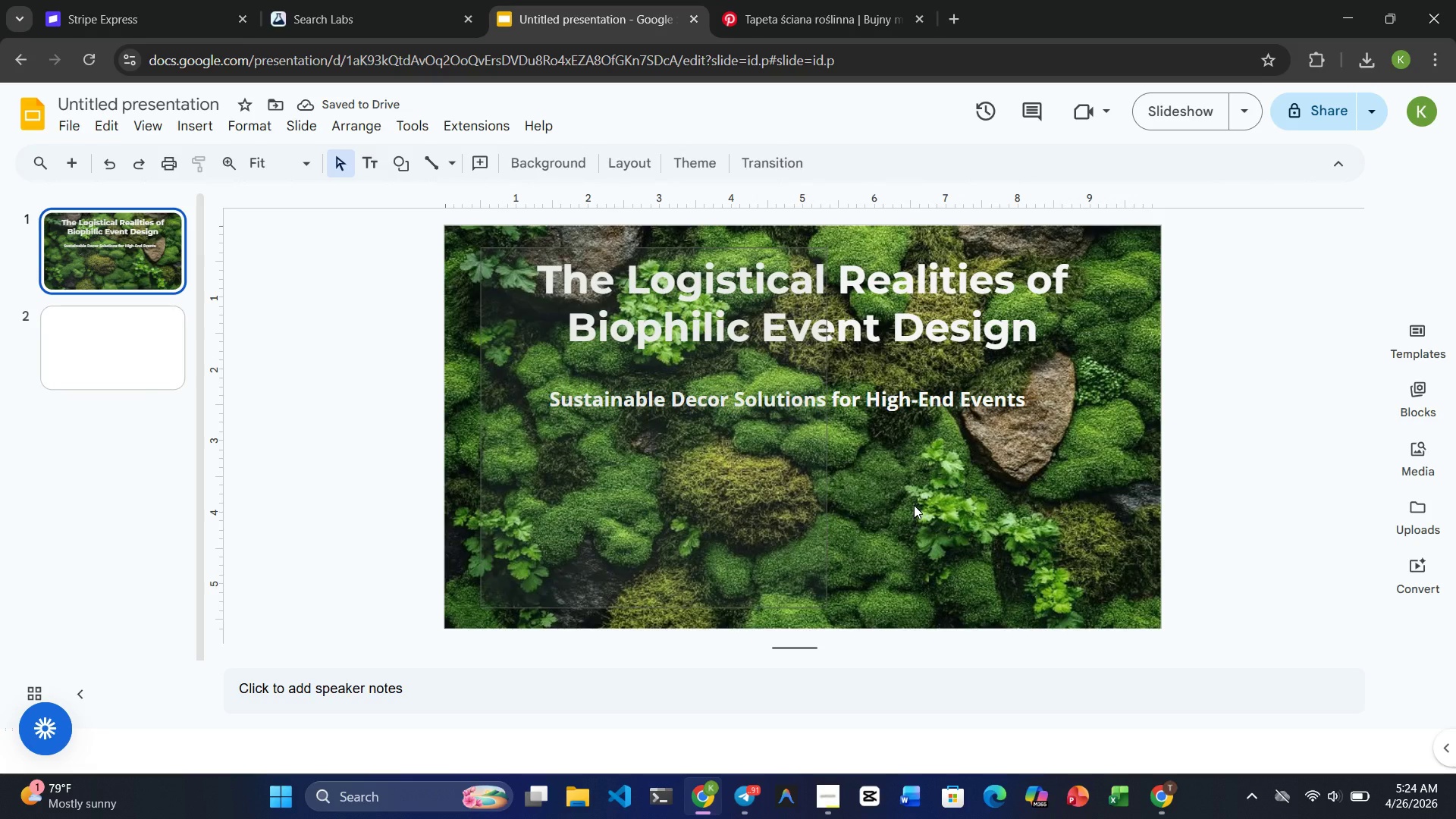 
left_click([884, 301])
 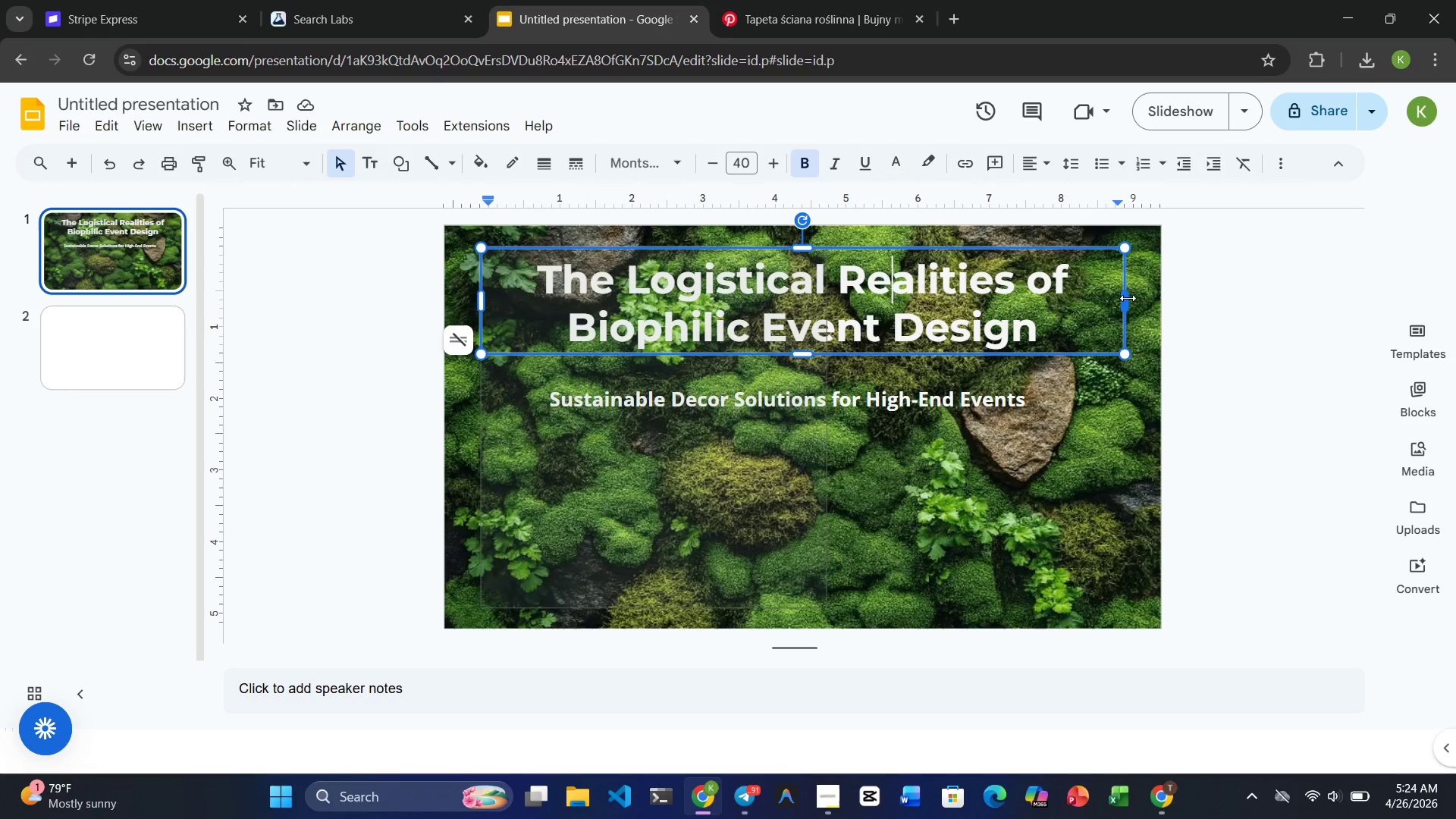 
left_click_drag(start_coordinate=[1125, 298], to_coordinate=[827, 321])
 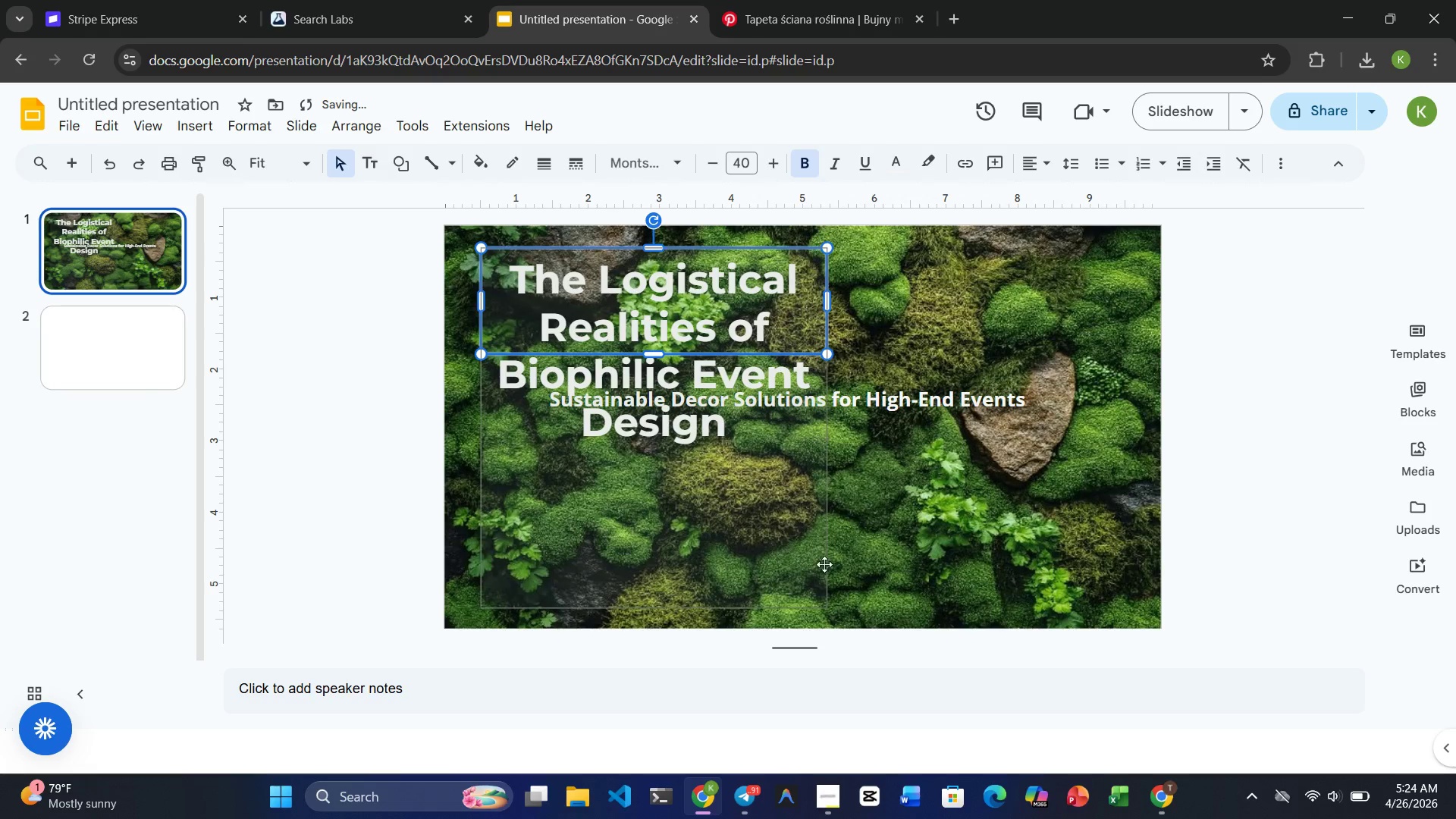 
left_click([796, 546])
 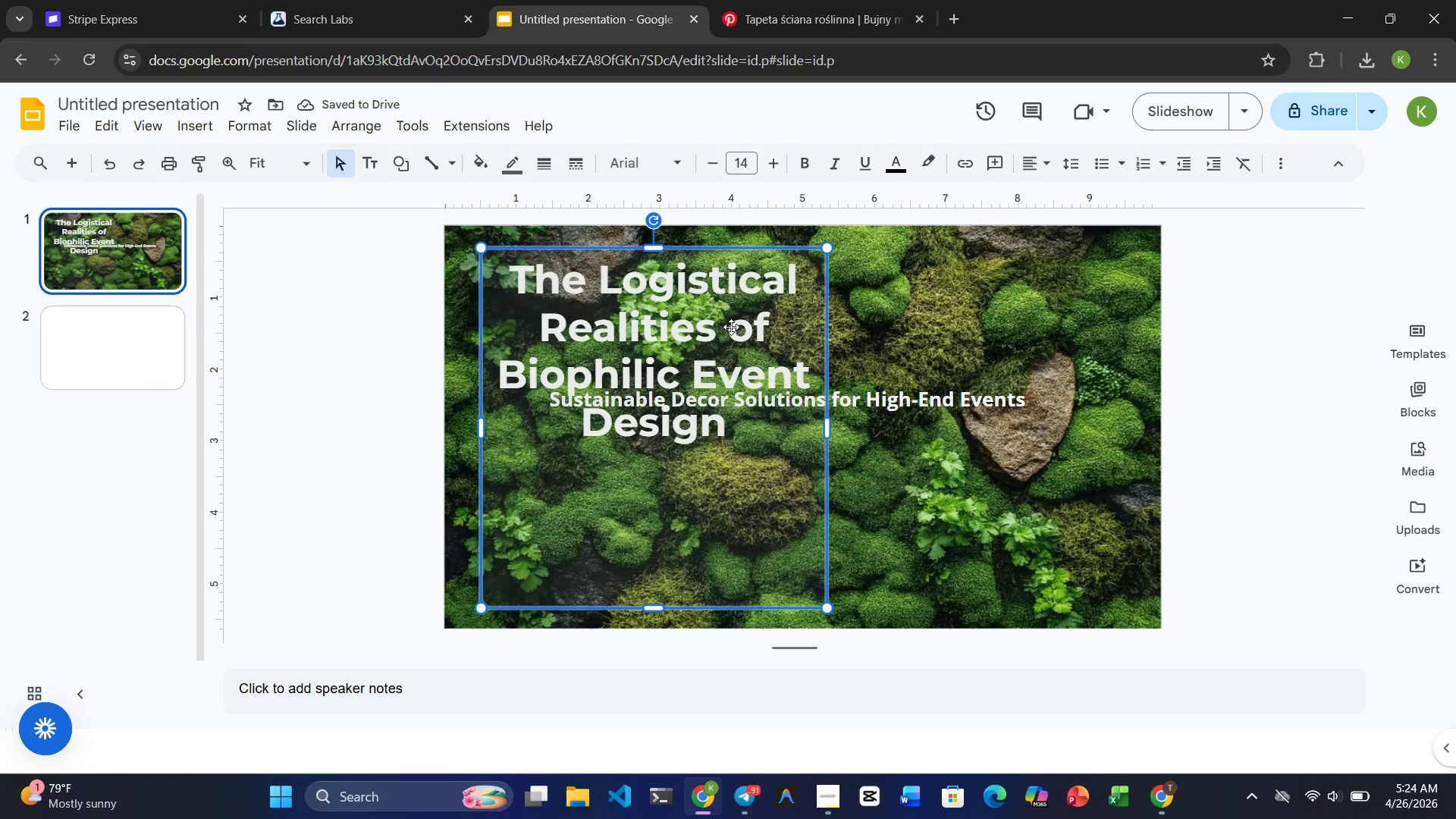 
hold_key(key=ControlRight, duration=1.72)
left_click([731, 327])
 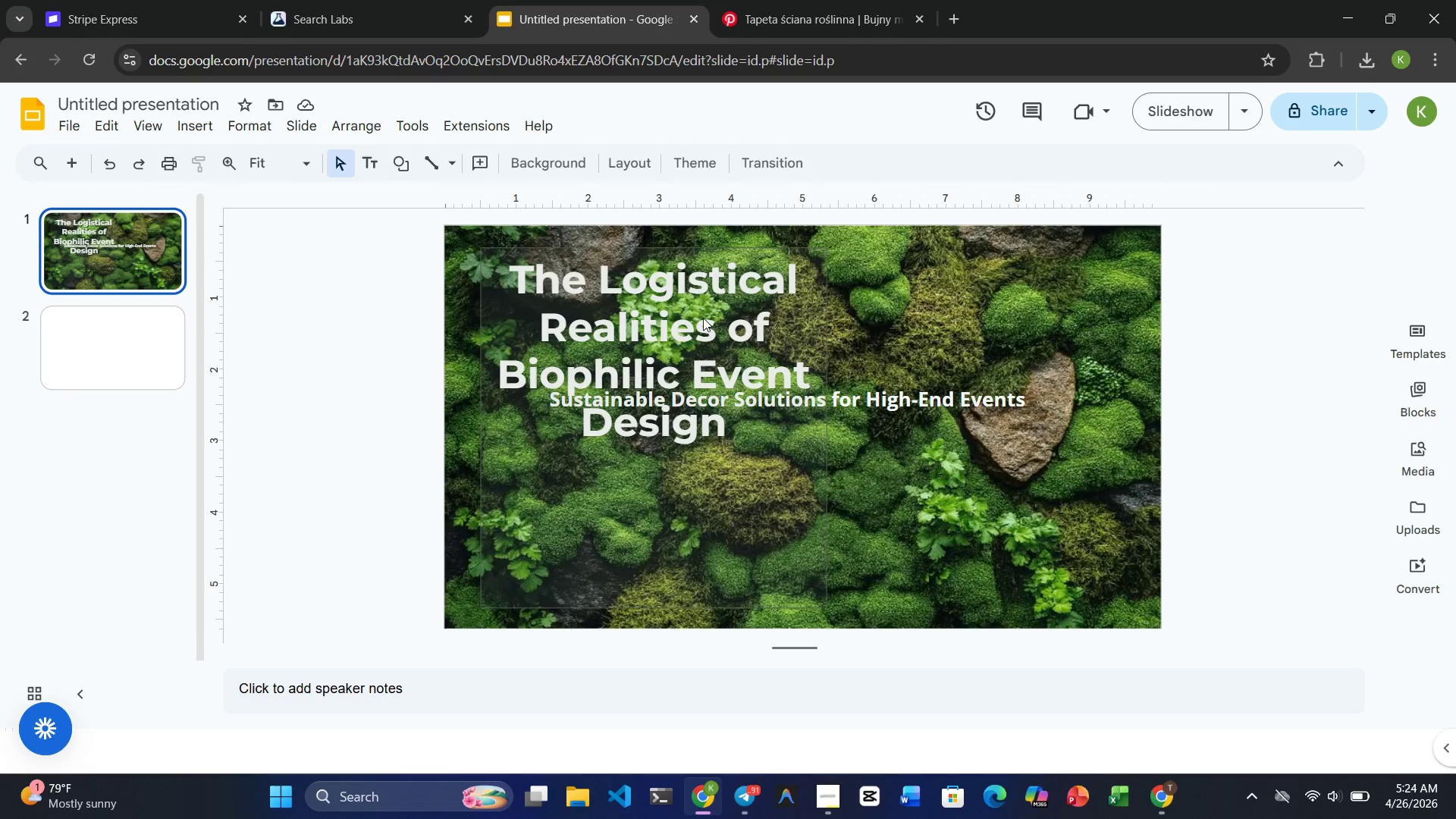 
left_click([703, 318])
 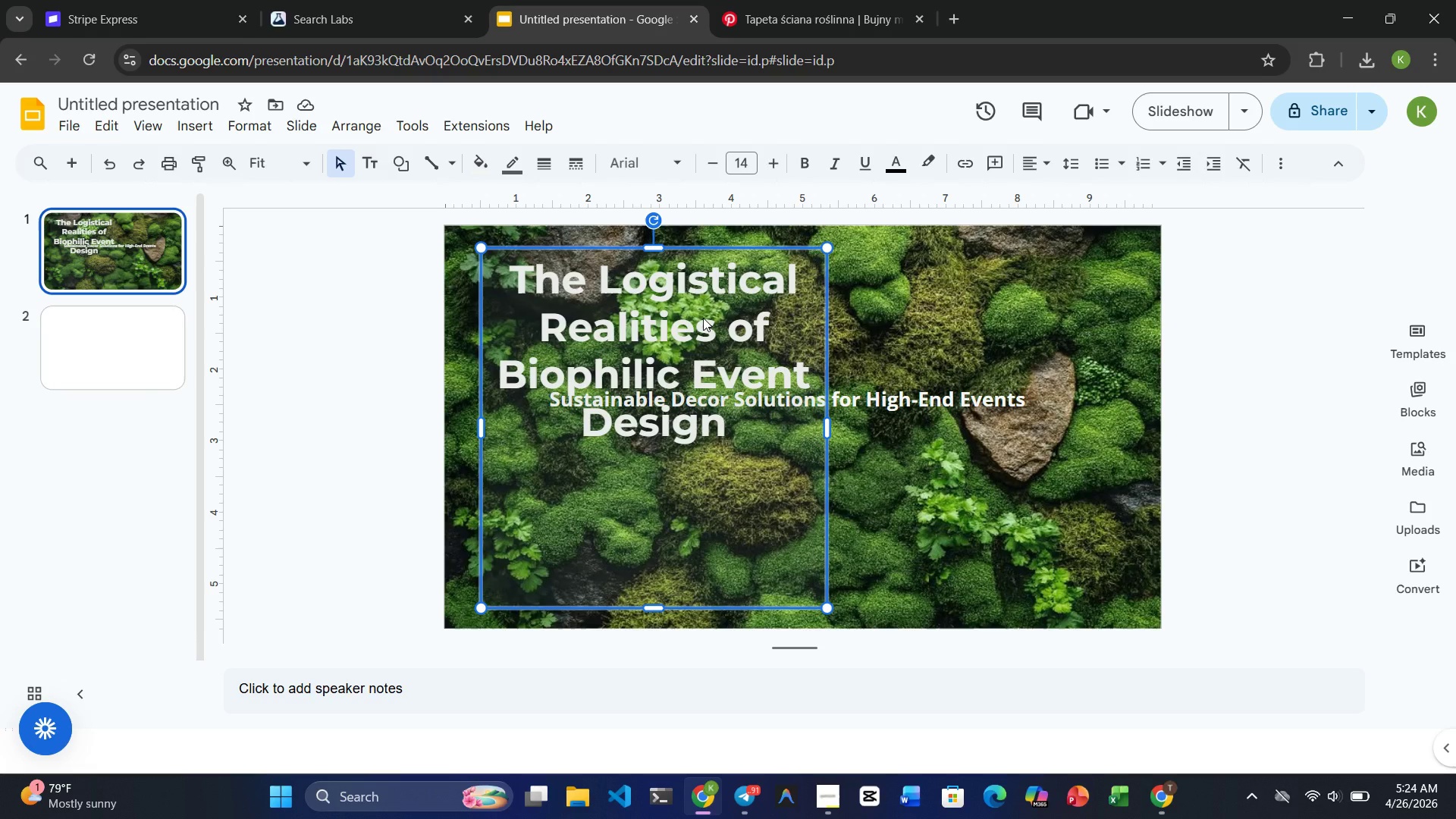 
left_click([703, 318])
 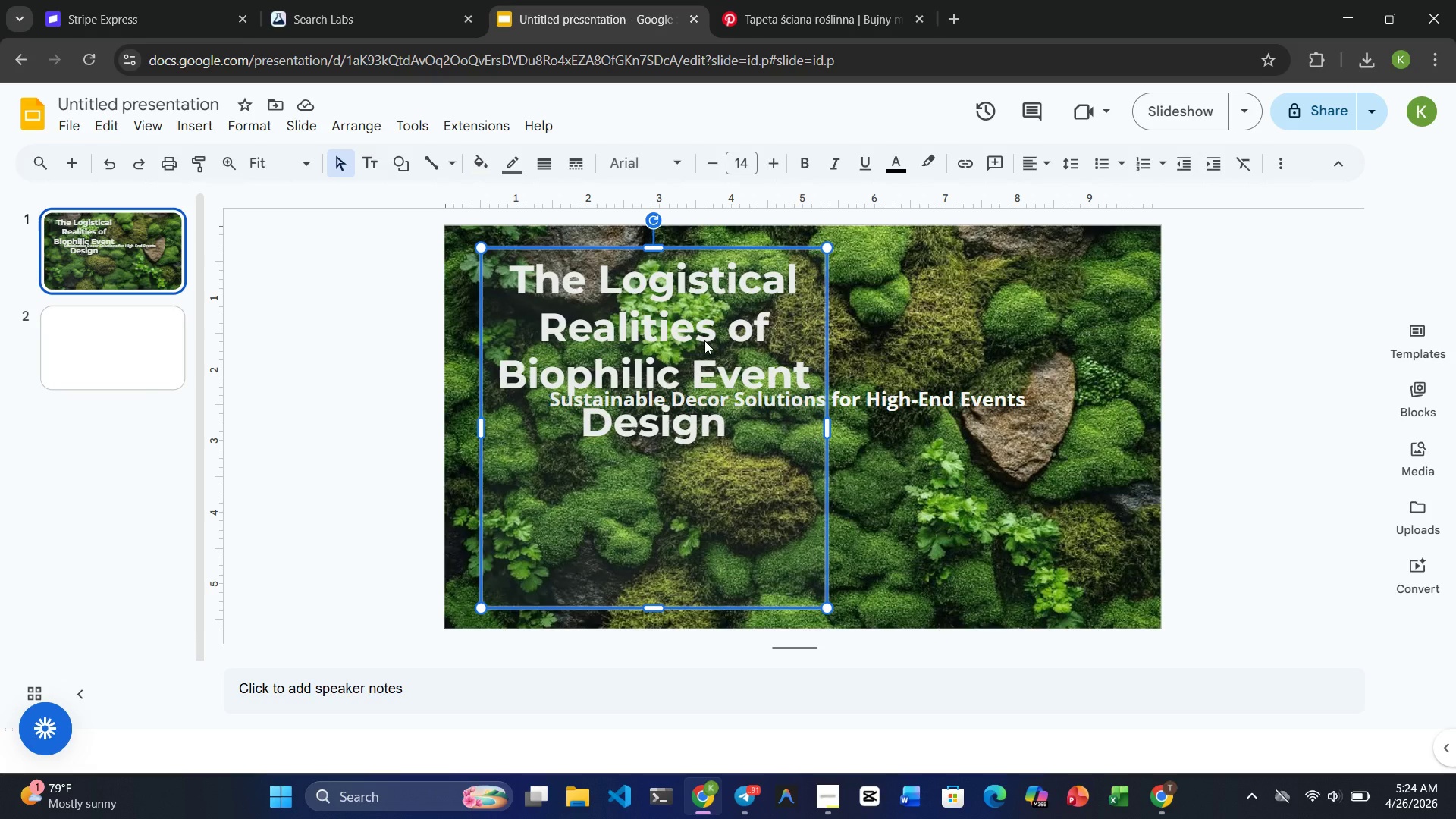 
double_click([704, 340])
 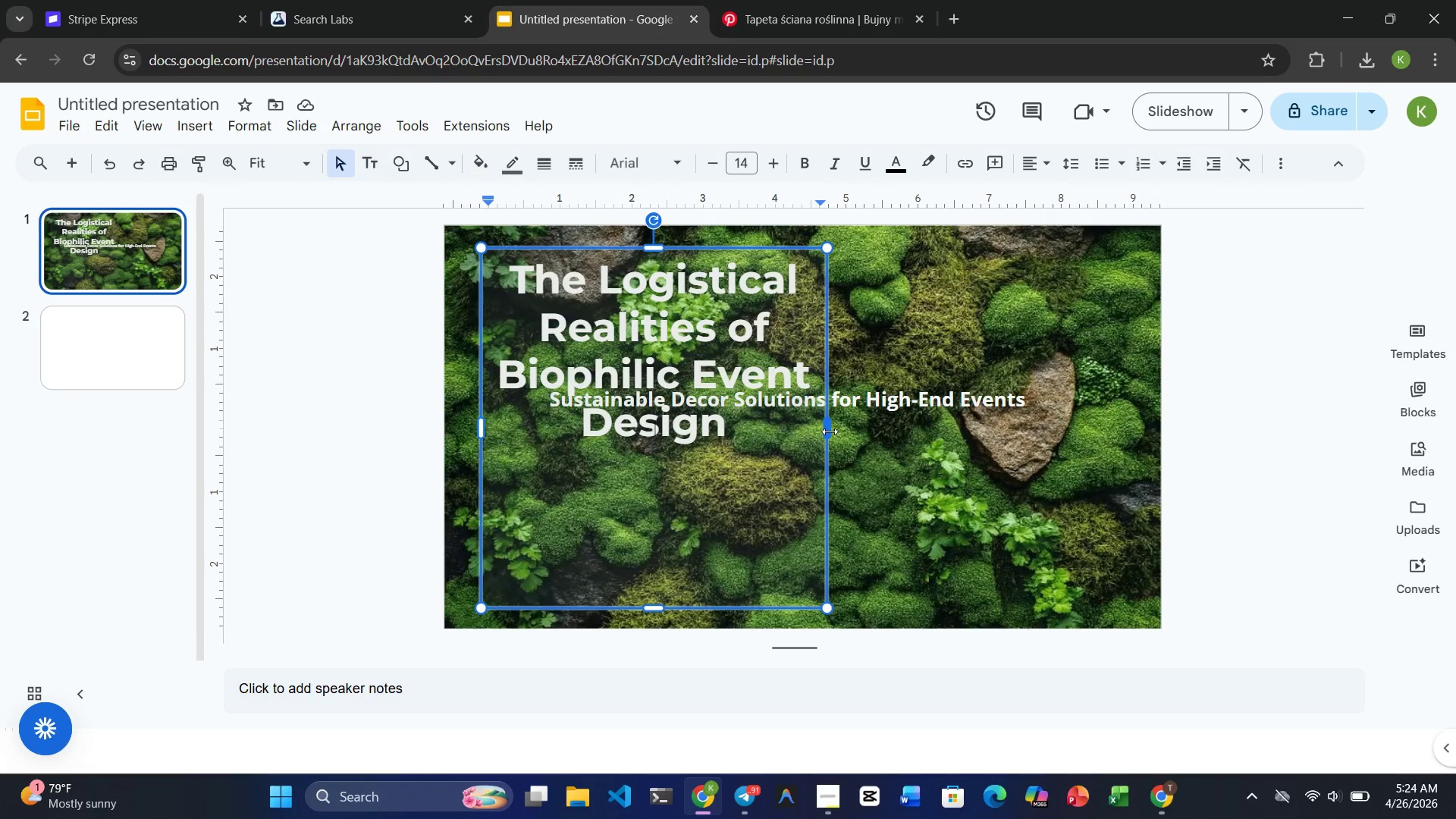 
hold_key(key=ControlRight, duration=1.27)
 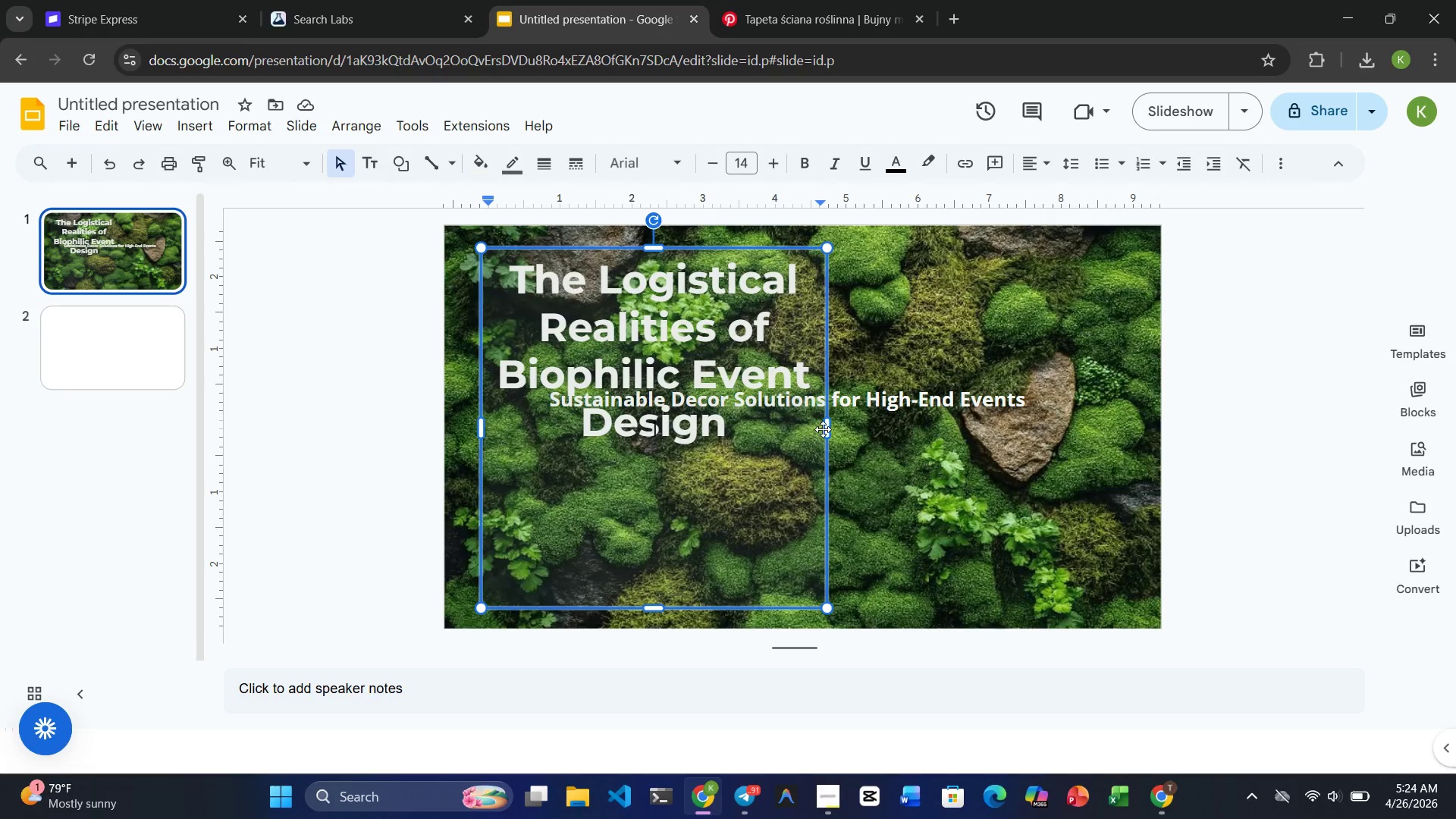 
left_click_drag(start_coordinate=[823, 429], to_coordinate=[910, 433])
 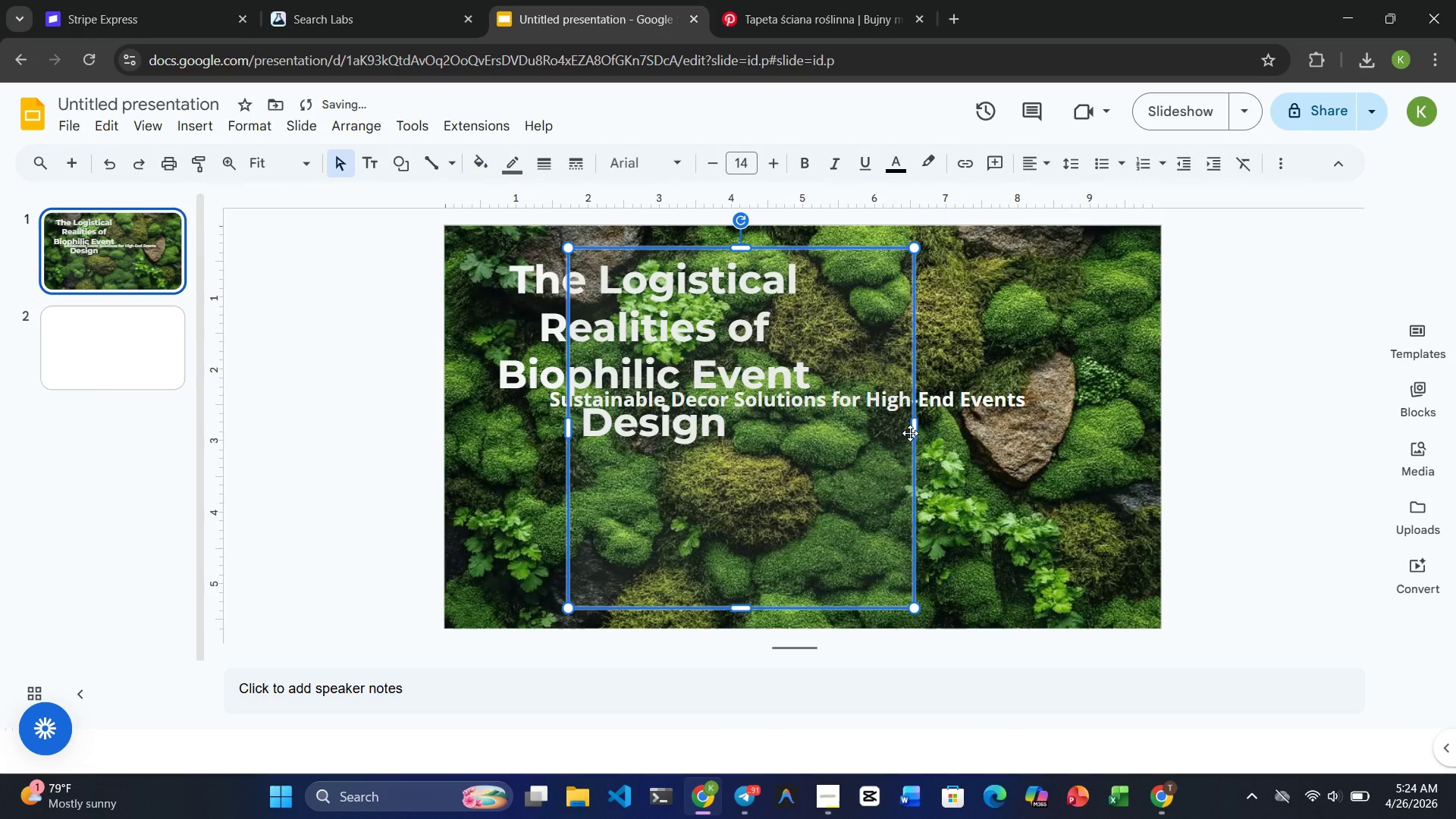 
key(Control+Z)
 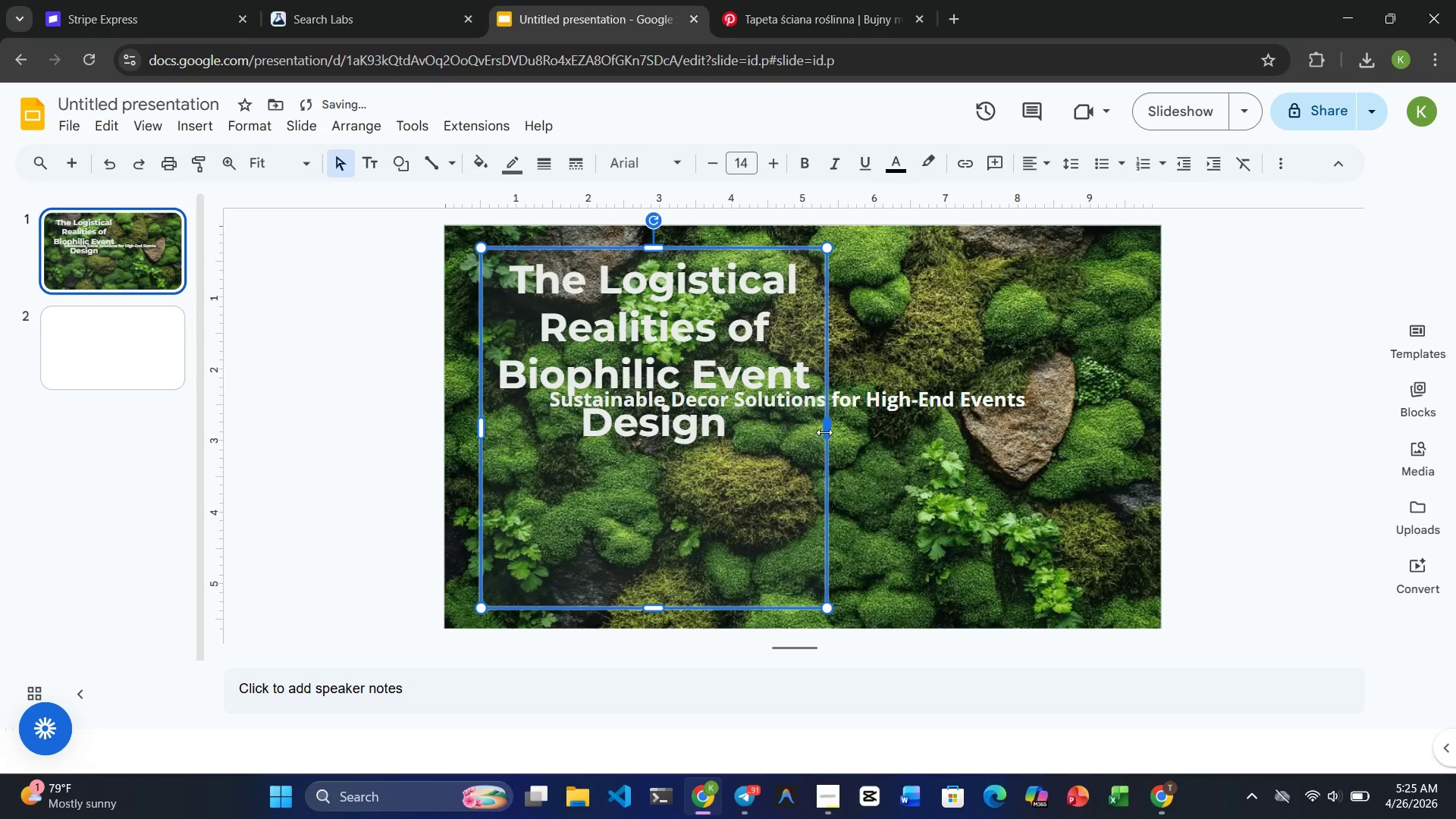 
left_click_drag(start_coordinate=[828, 428], to_coordinate=[930, 438])
 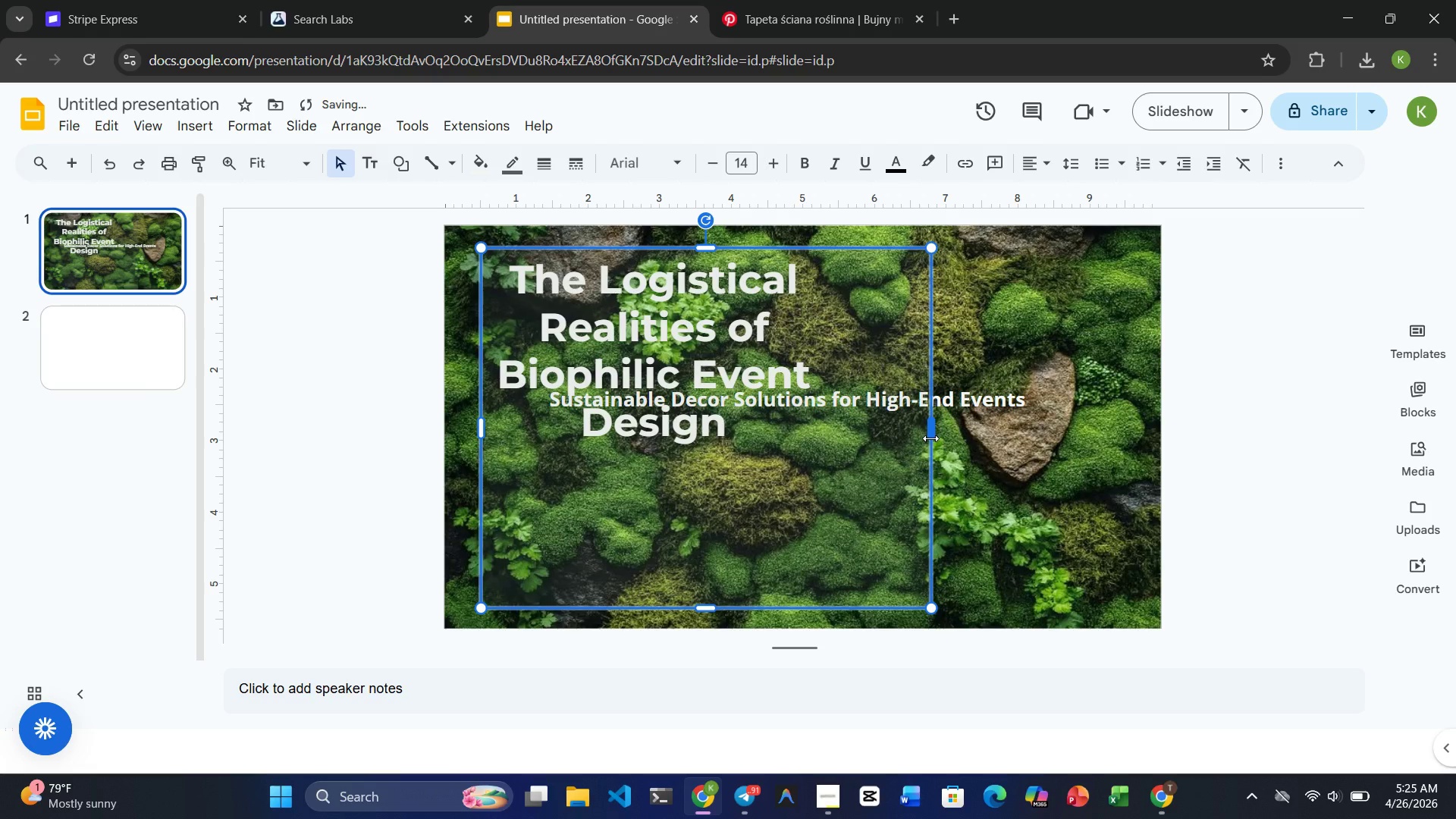 
left_click_drag(start_coordinate=[930, 438], to_coordinate=[965, 441])
 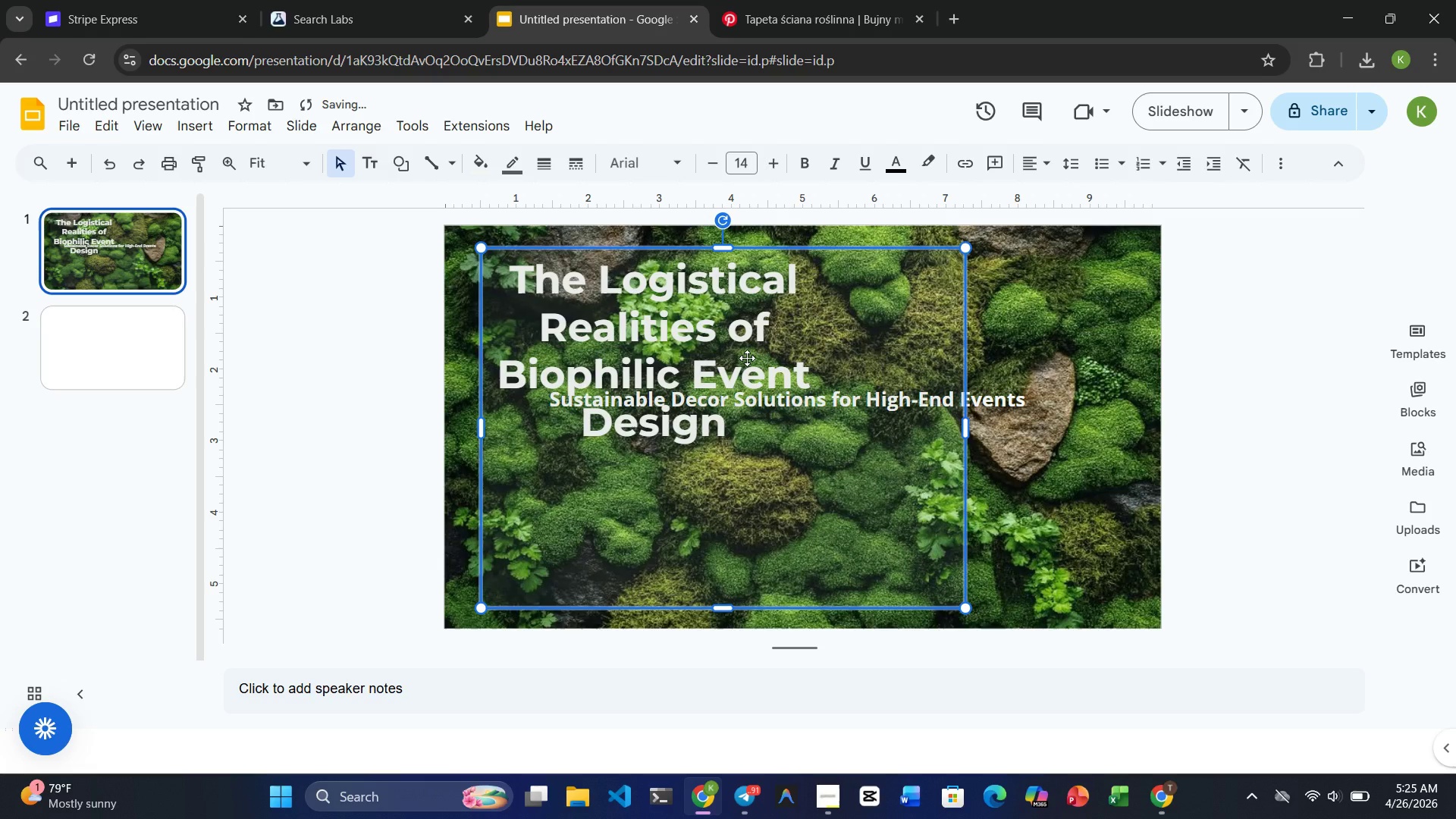 
left_click([747, 358])
 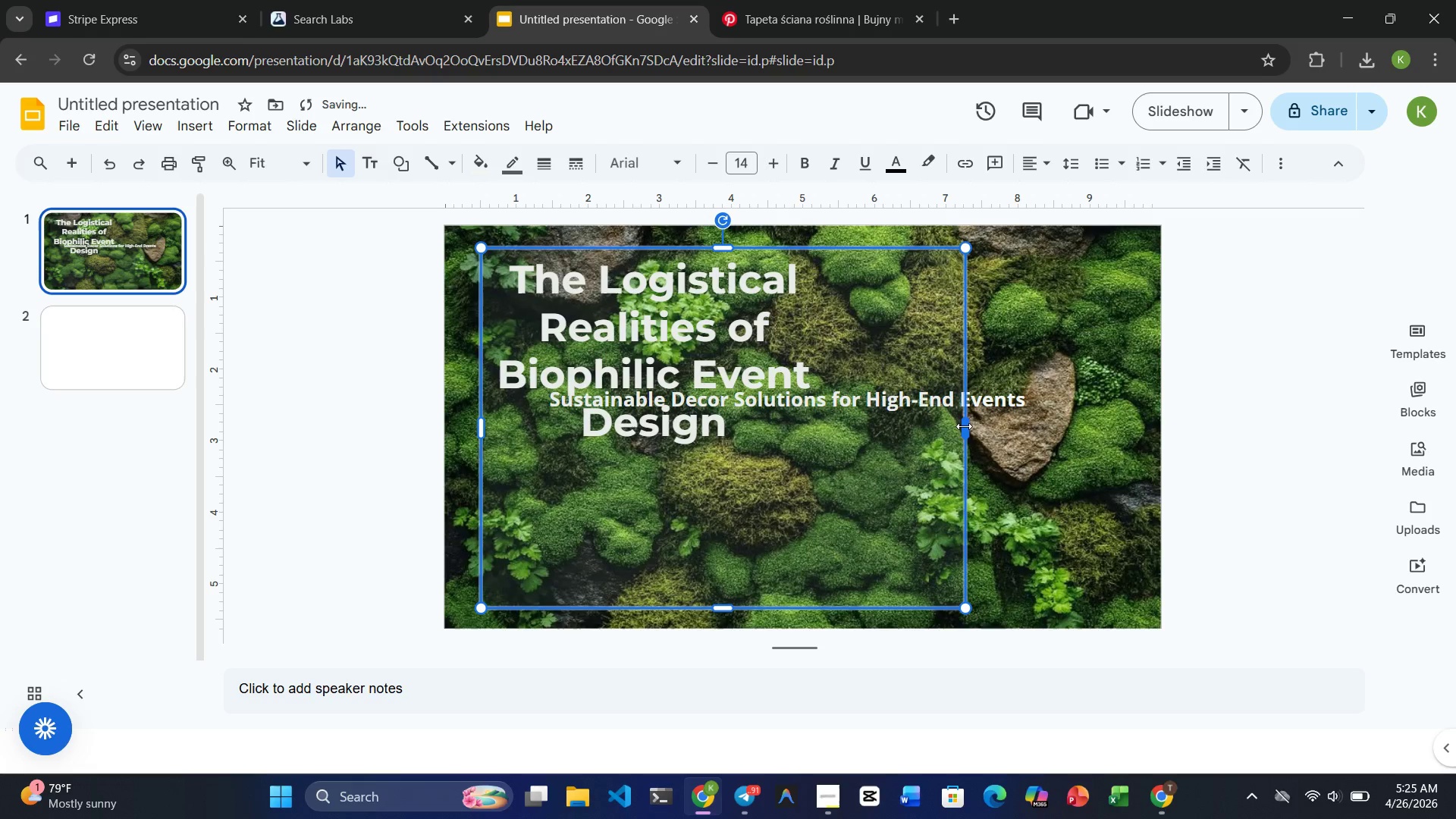 
left_click_drag(start_coordinate=[965, 427], to_coordinate=[721, 413])
 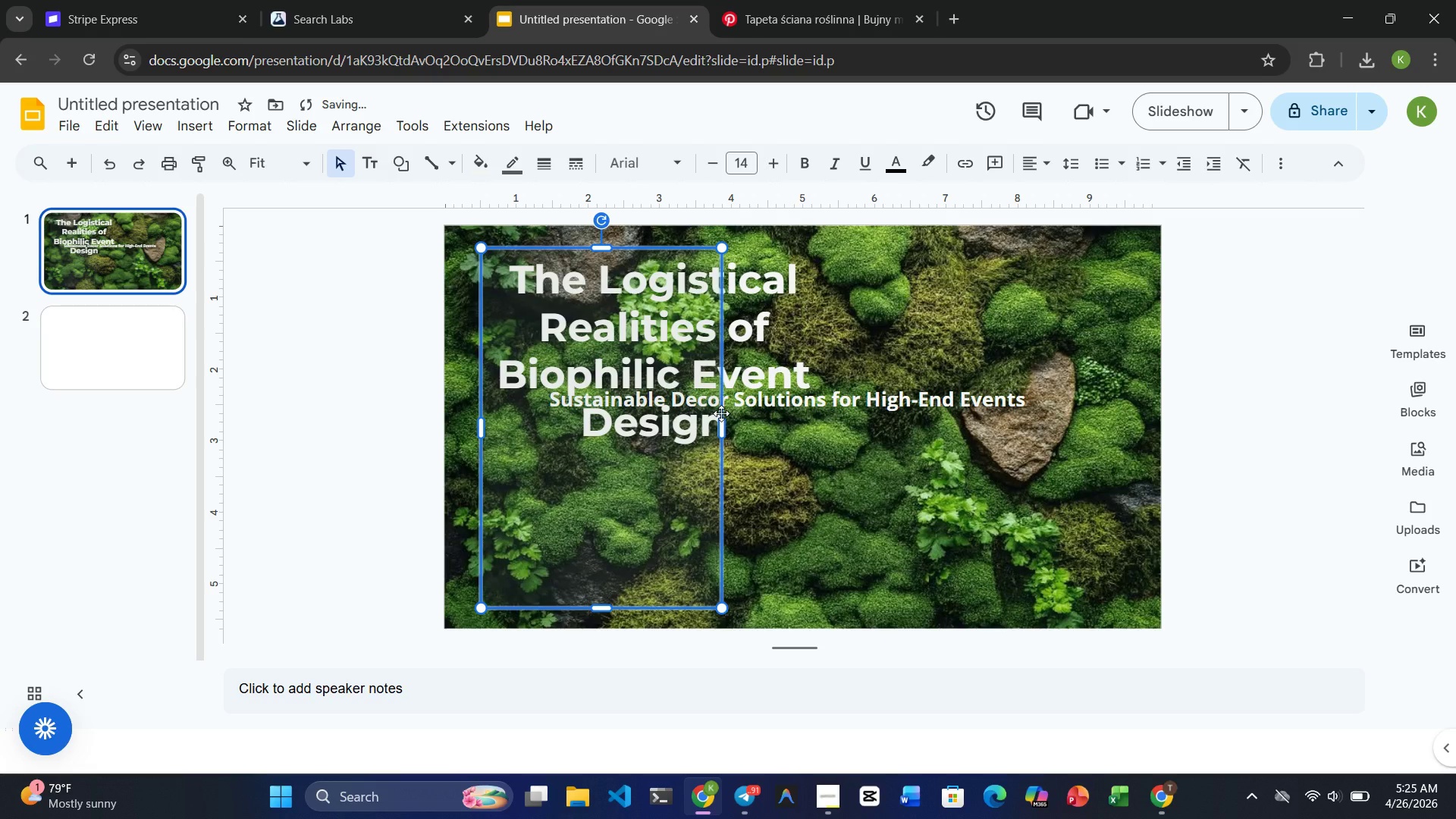 
key(Control+Z)
 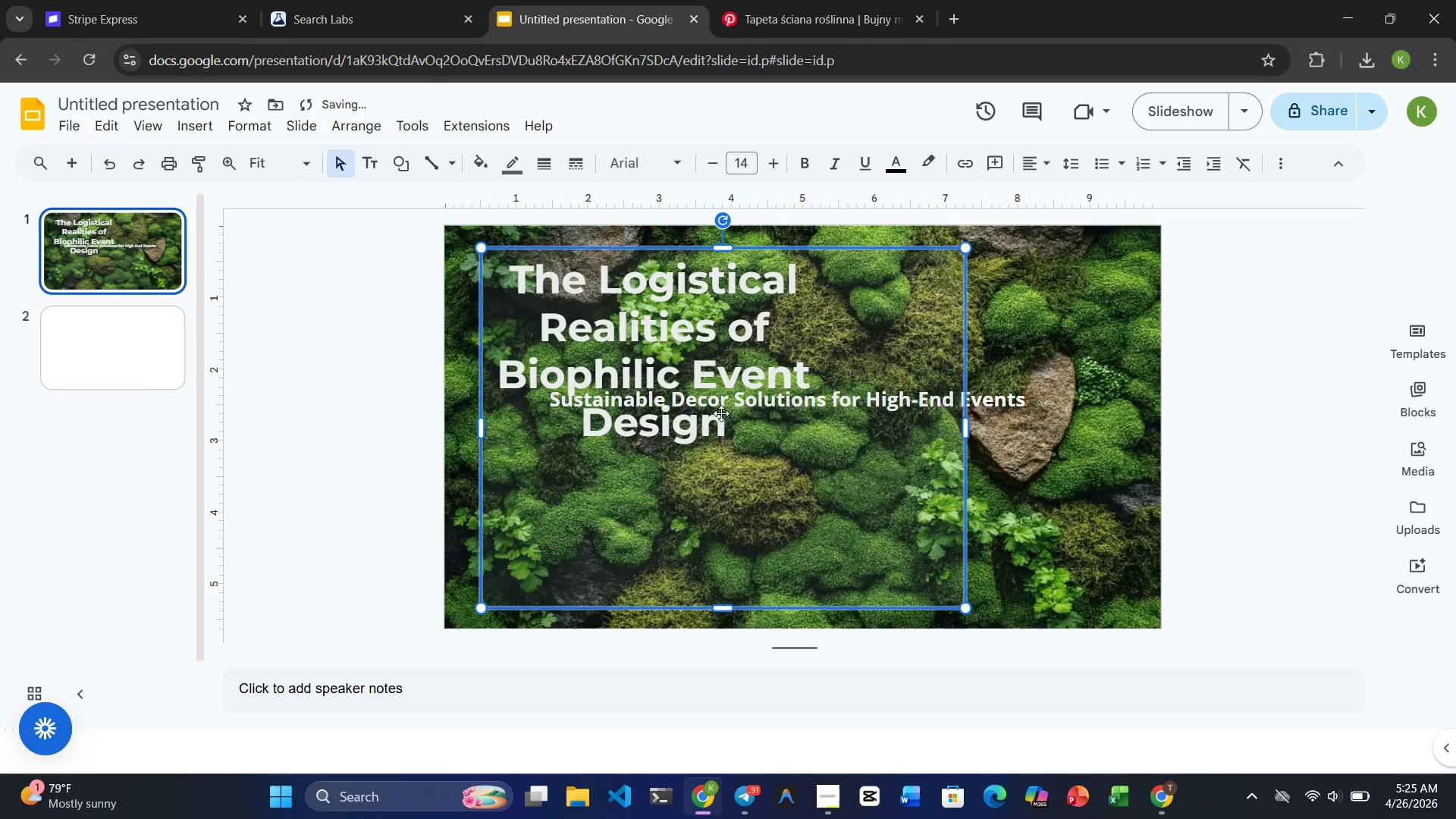 
key(Control+Z)
 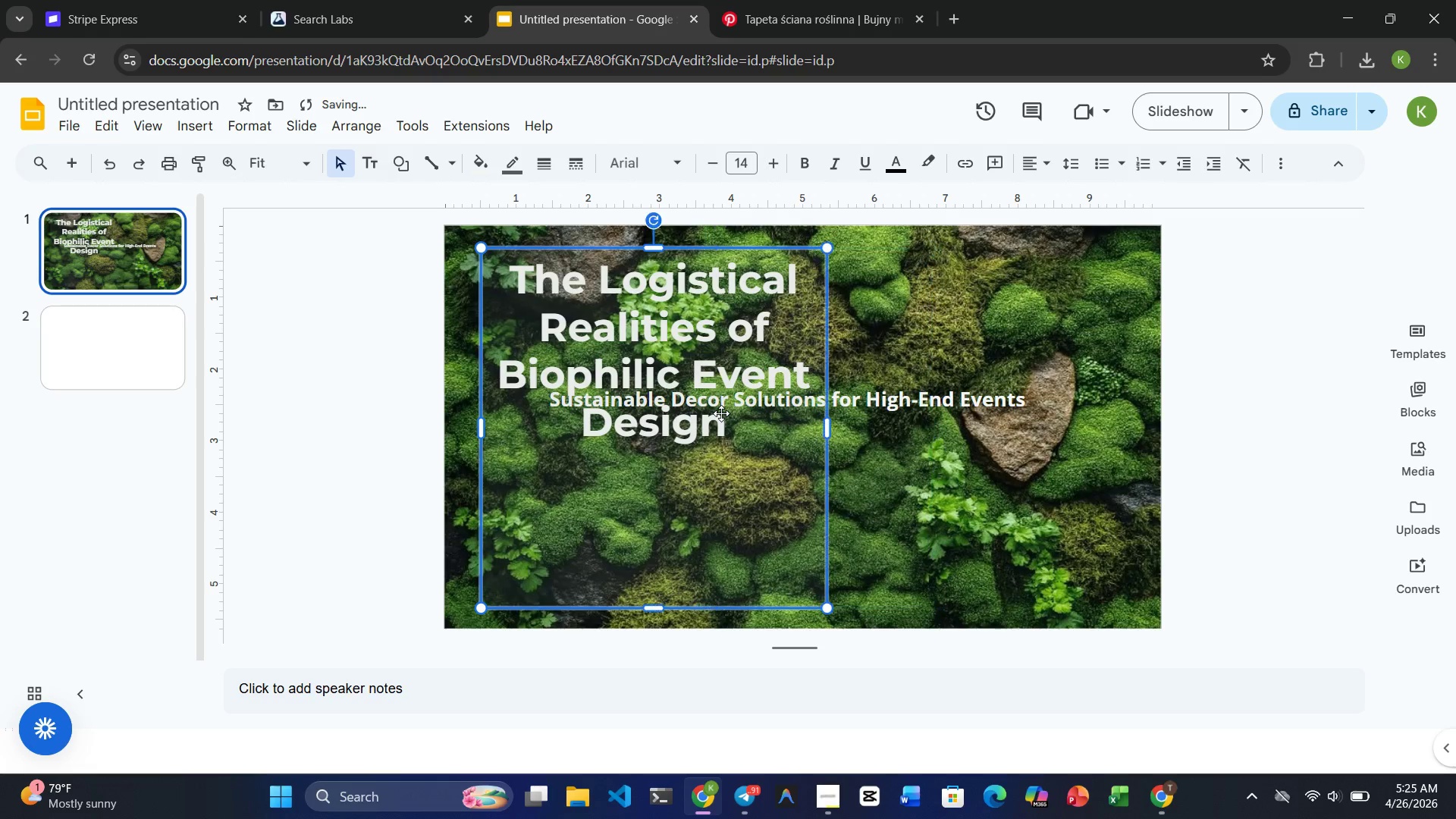 
key(Control+Z)
 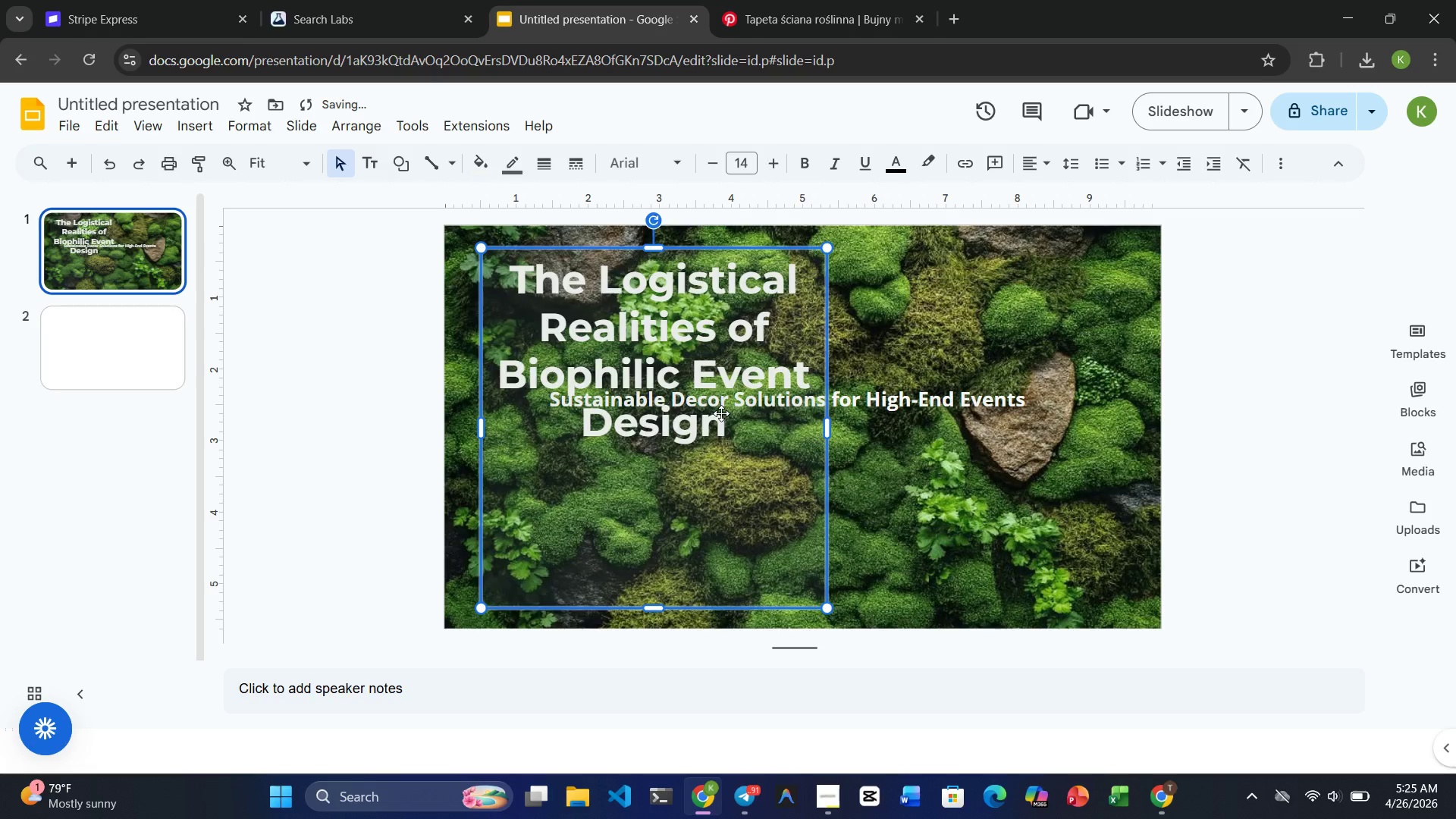 
key(Control+Z)
 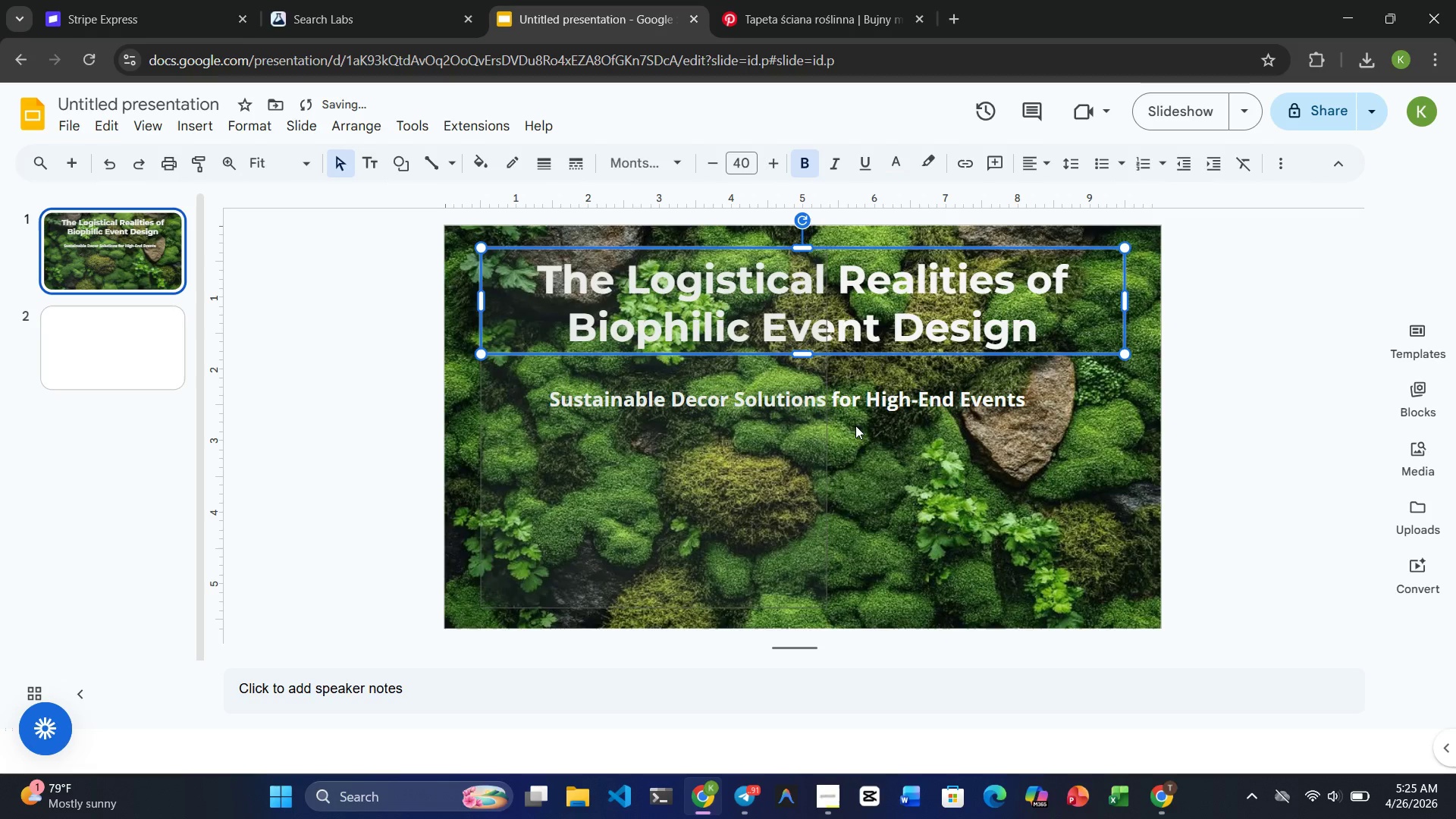 
left_click([780, 453])
 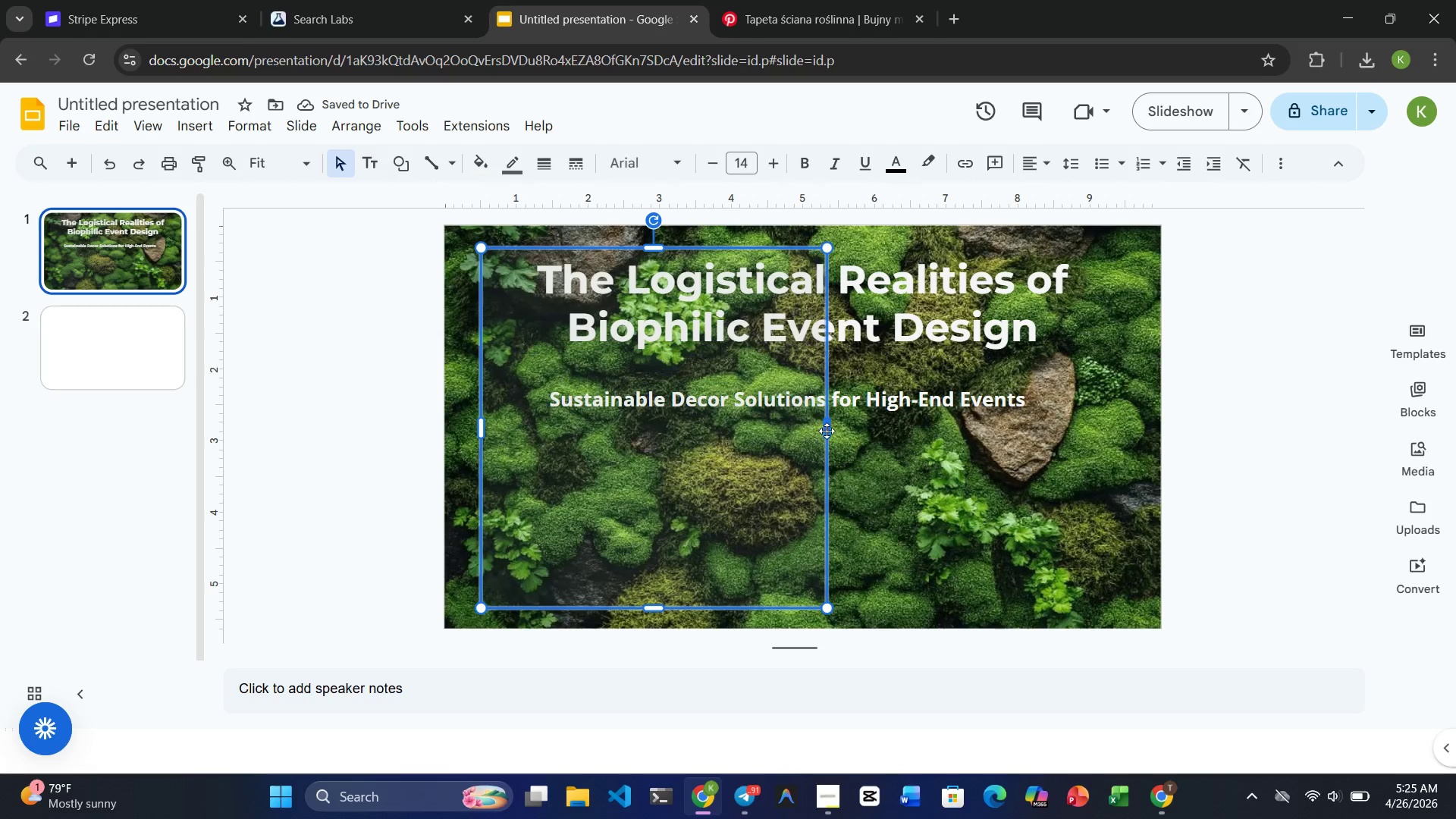 
left_click_drag(start_coordinate=[827, 435], to_coordinate=[1079, 422])
 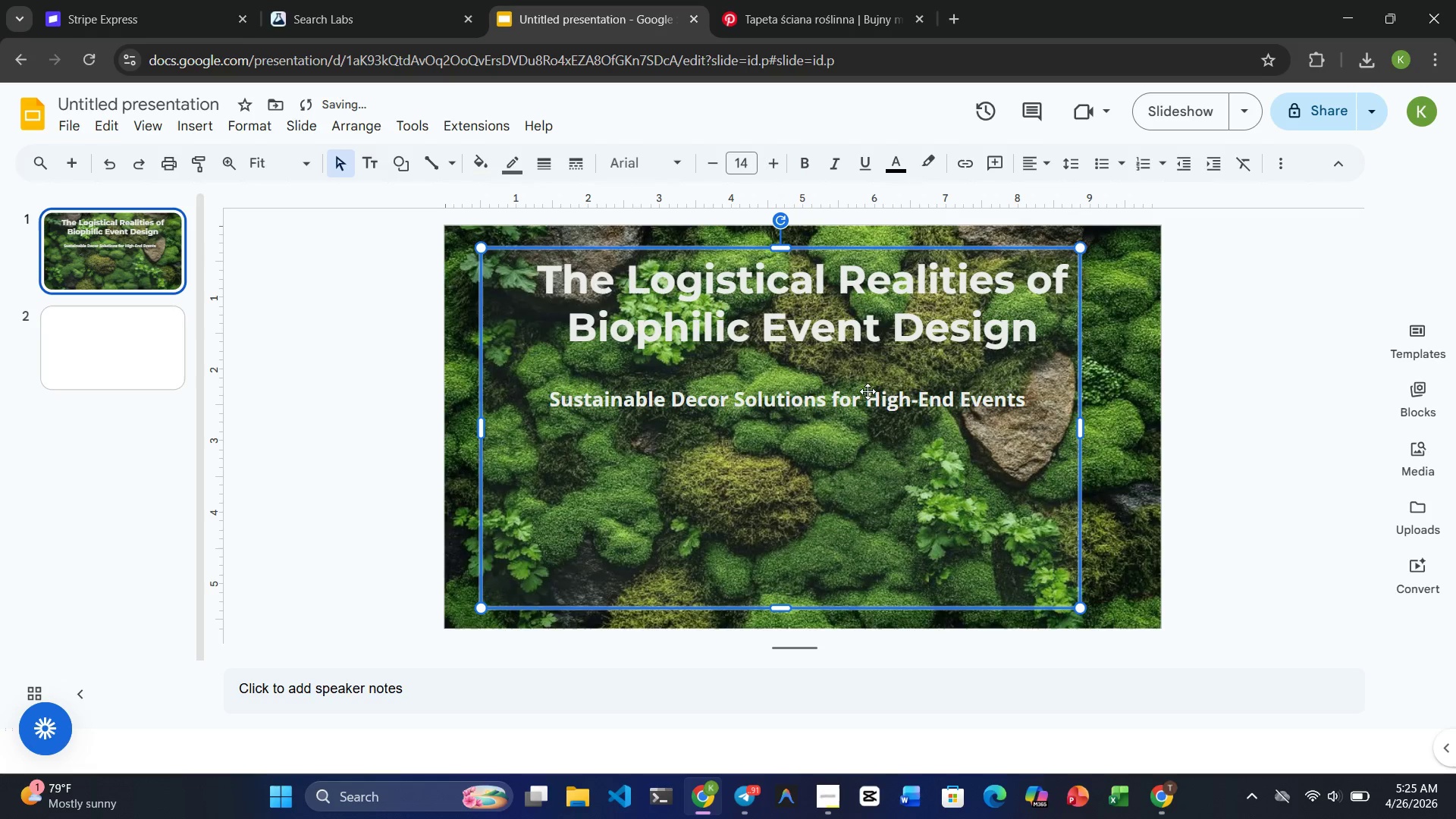 
double_click([838, 397])
 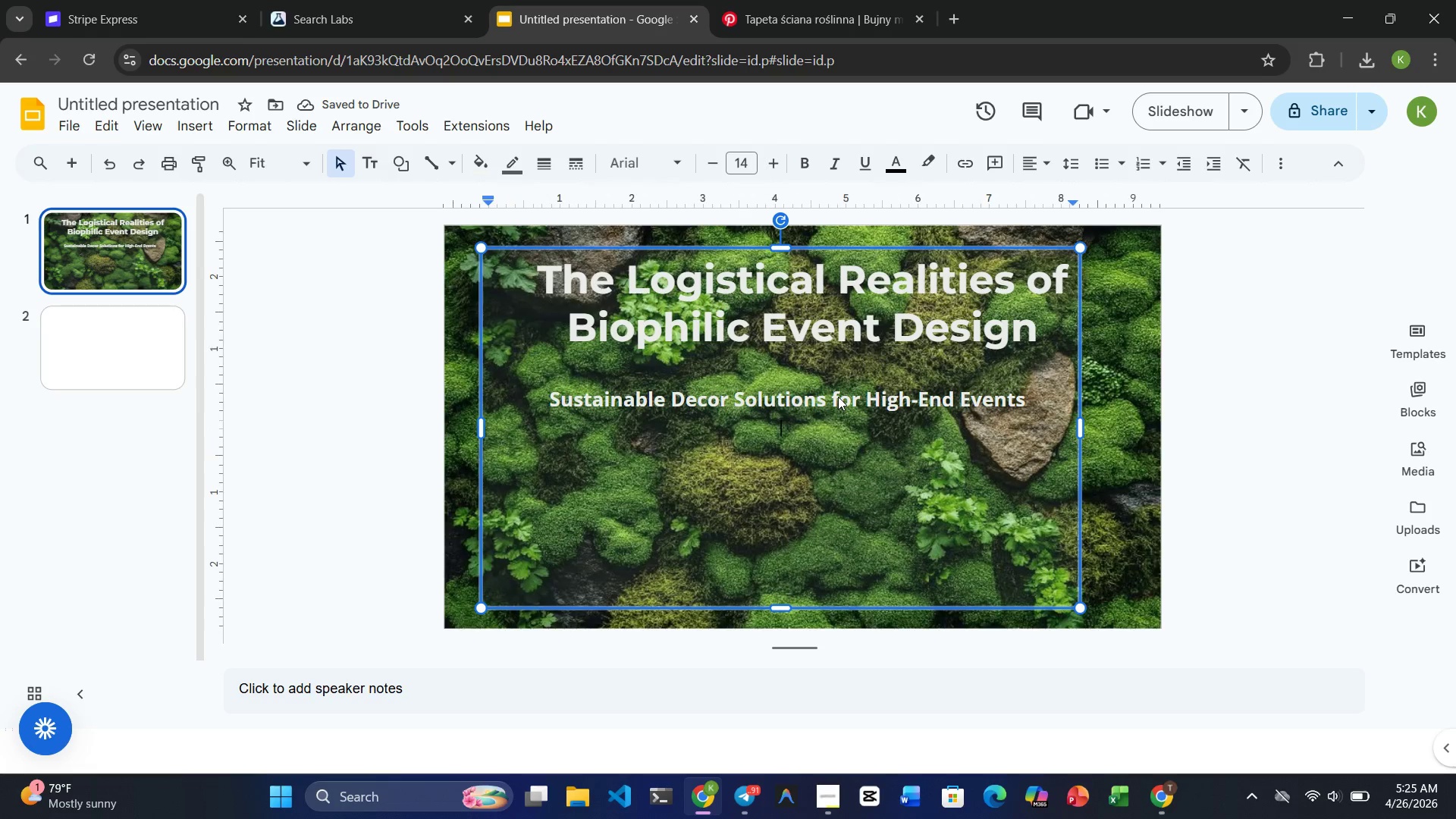 
triple_click([838, 397])
 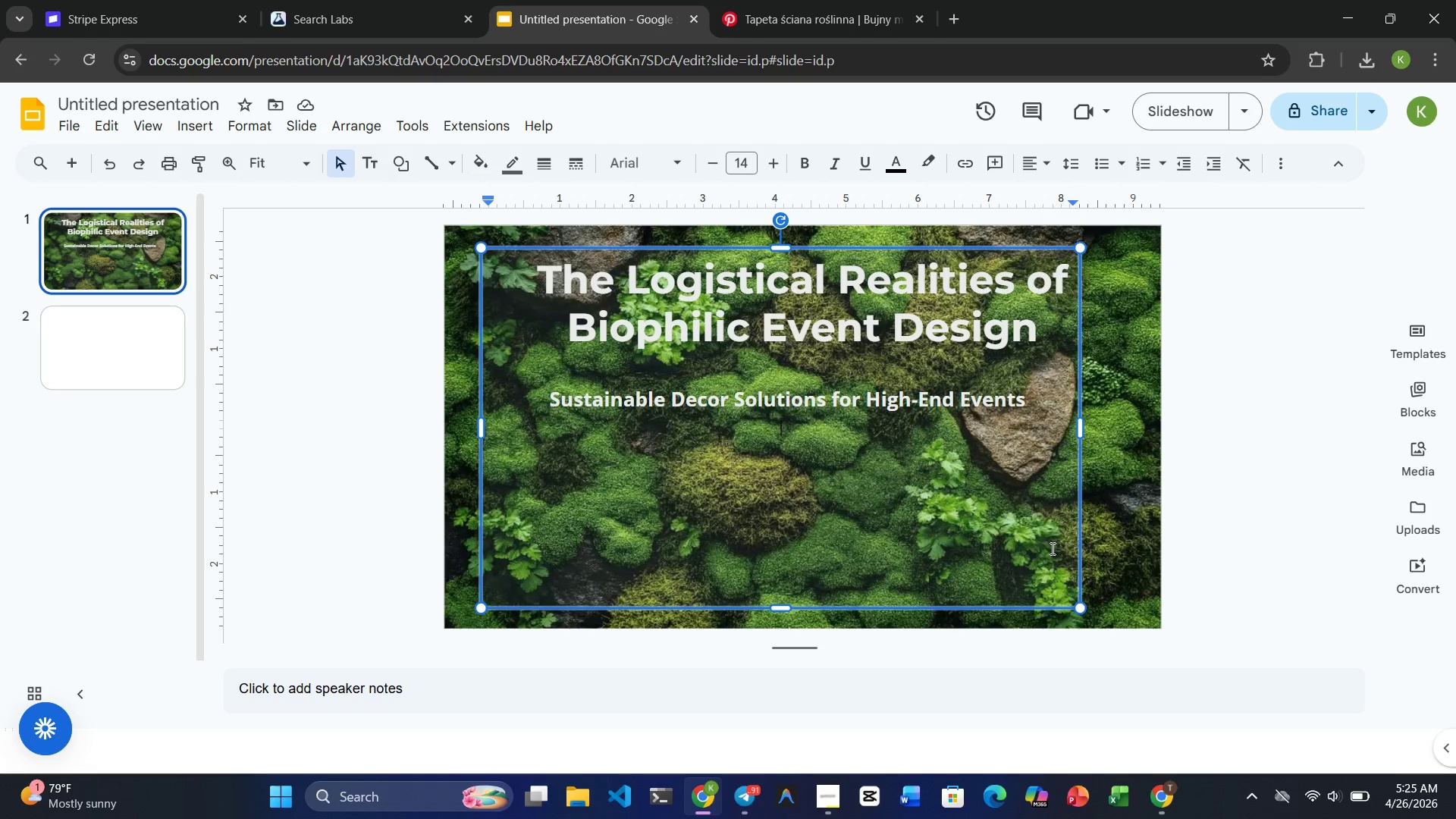 
wait(5.98)
 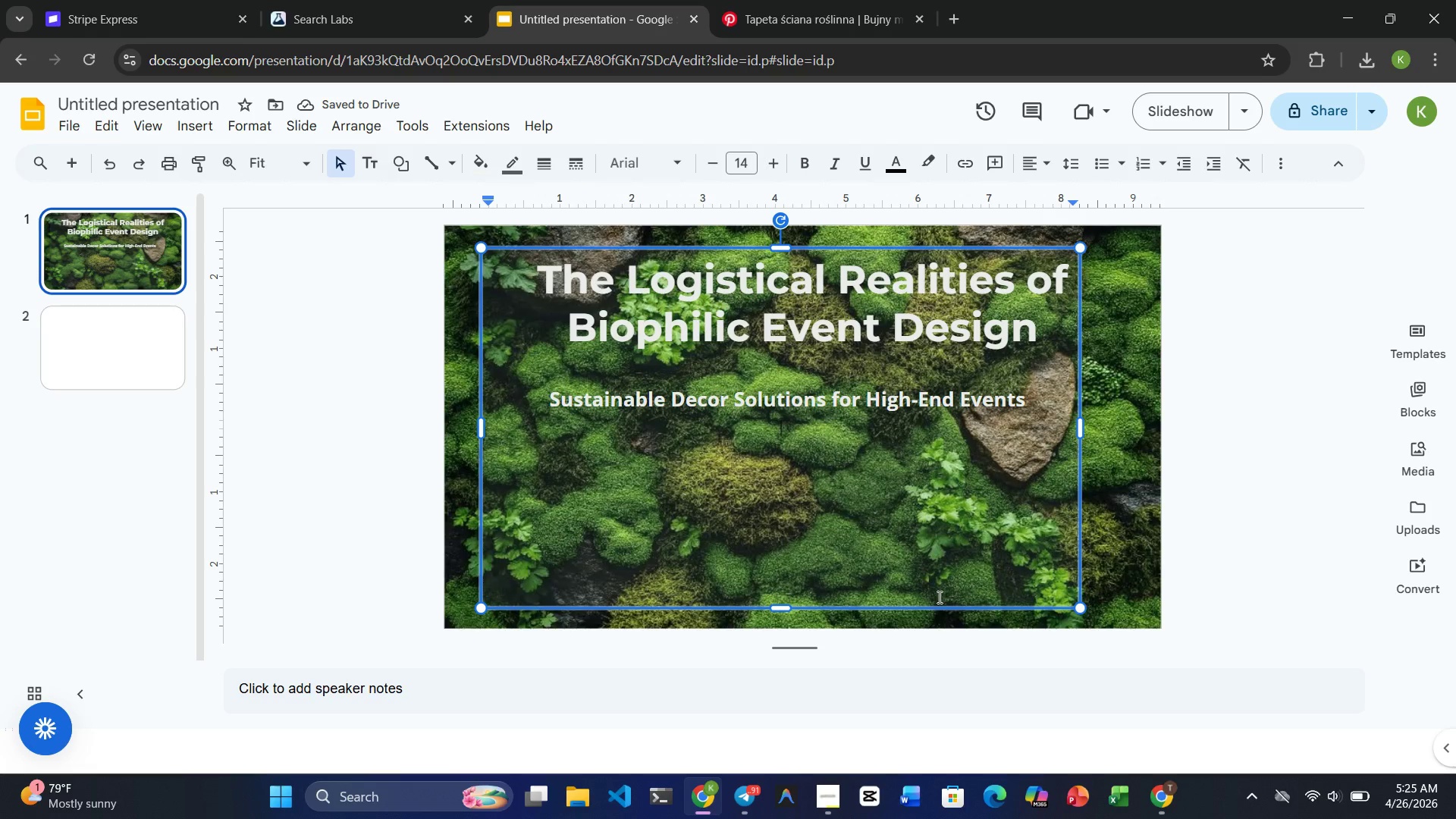 
left_click([1101, 548])
 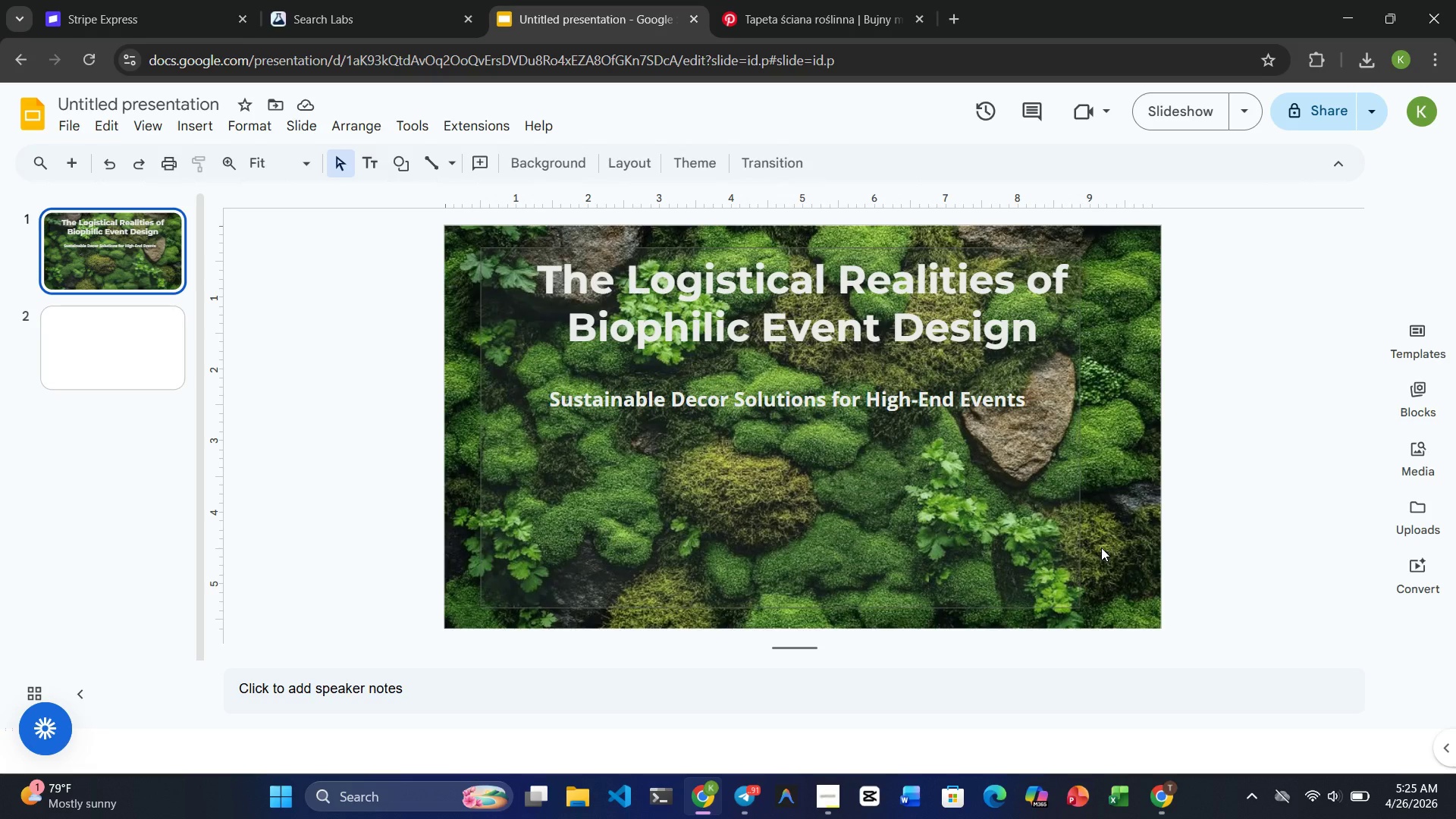 
wait(12.48)
 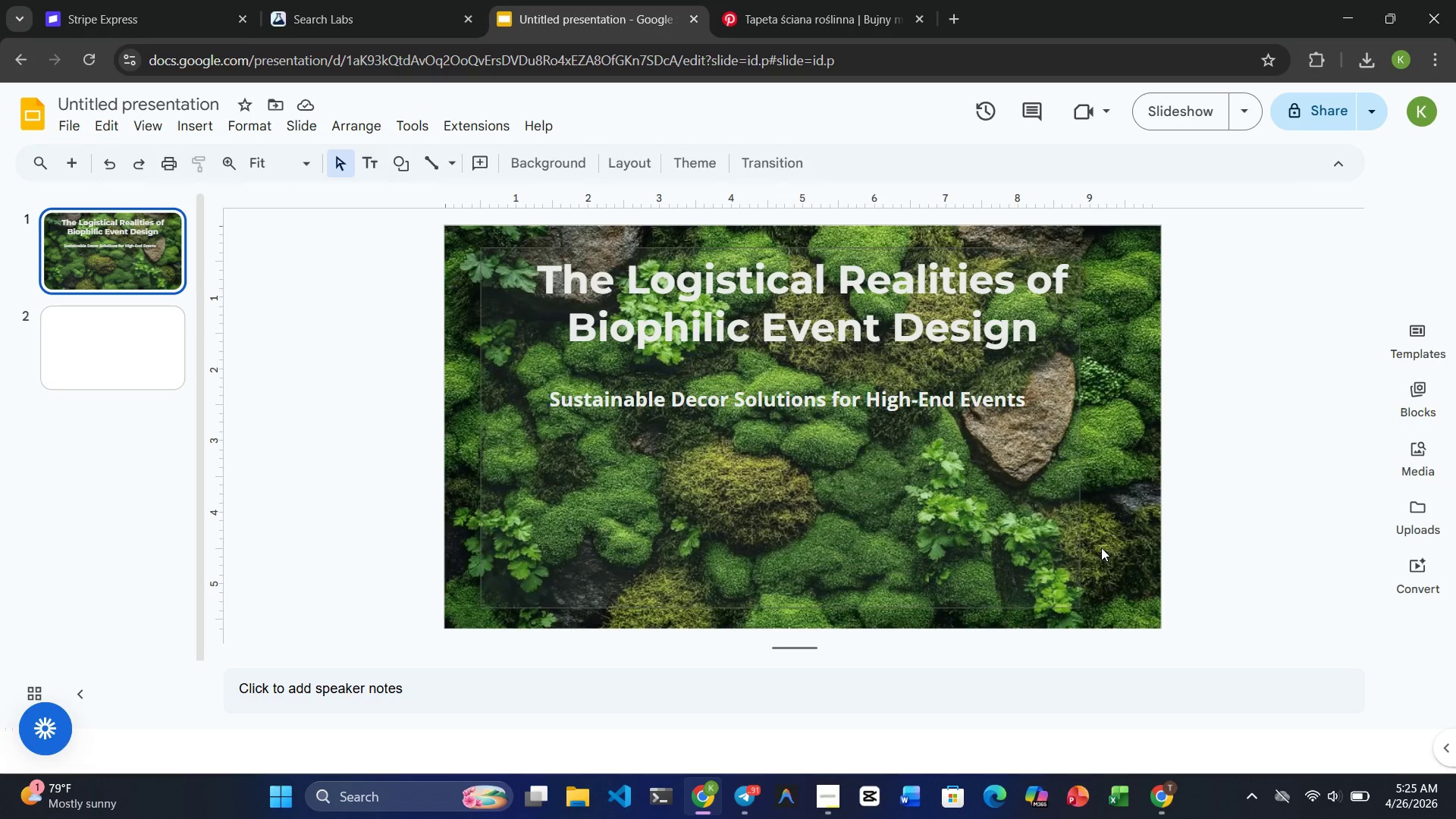 
key(Control+Z)
 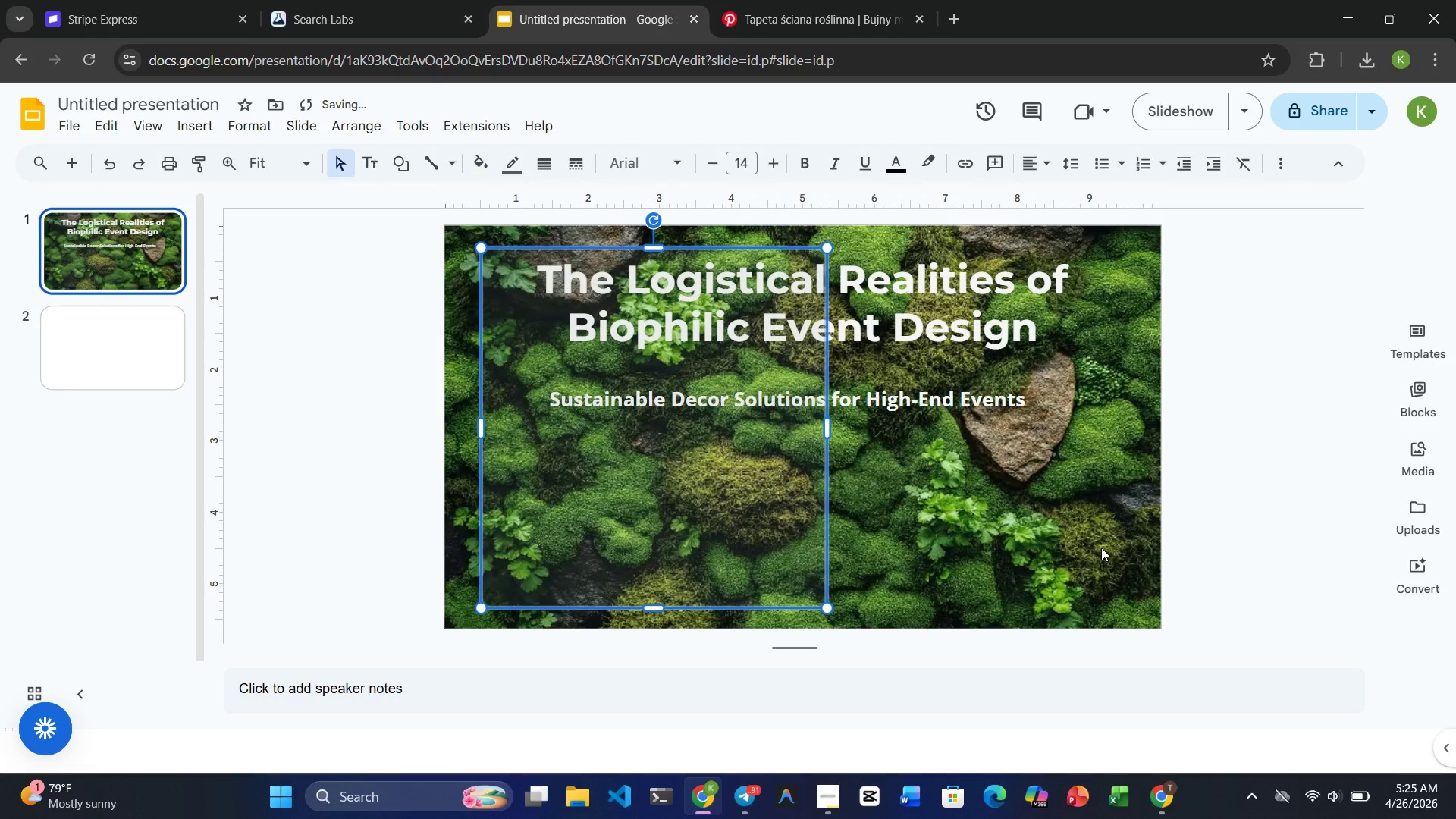 
key(Control+Z)
 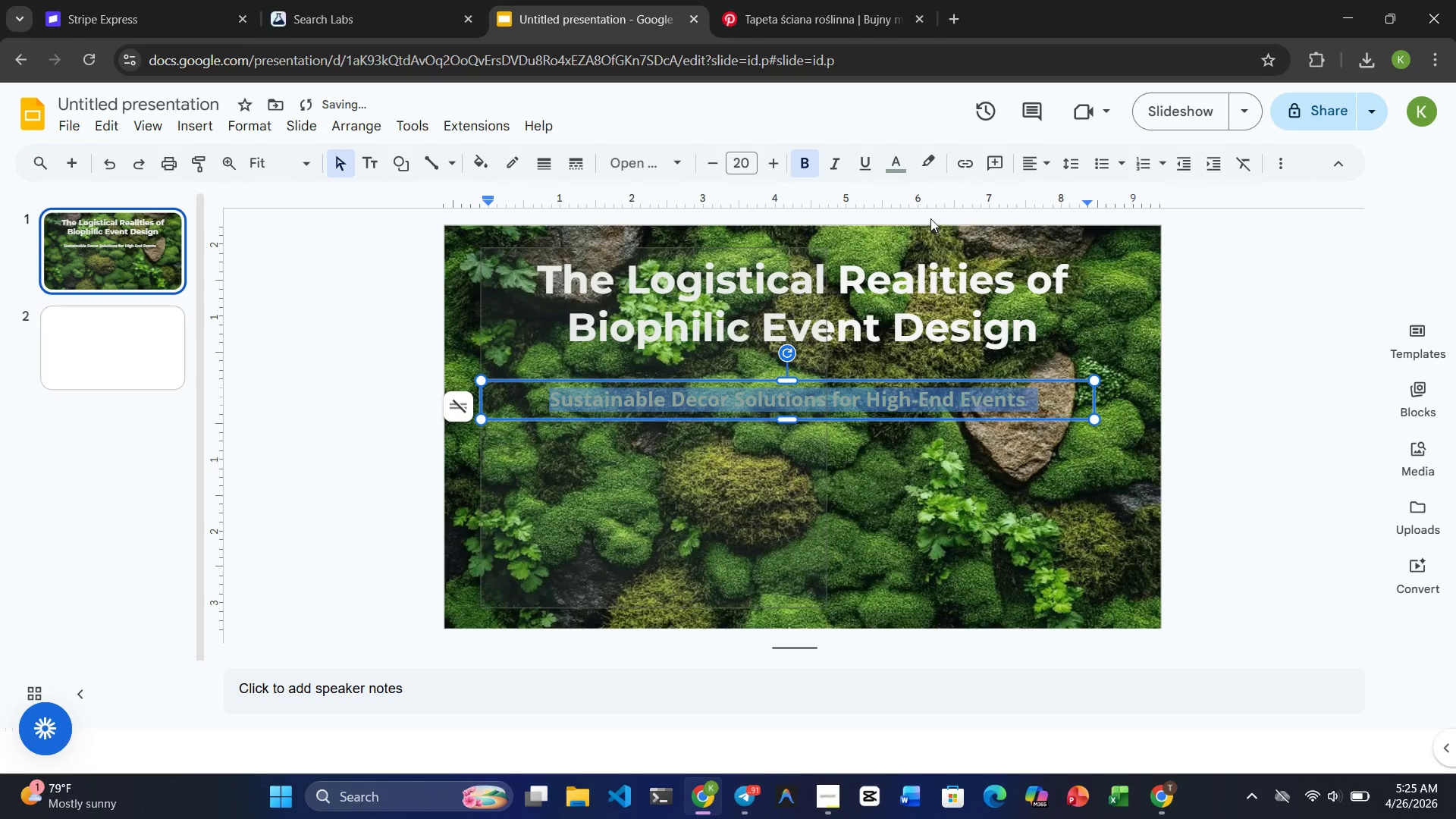 
left_click([898, 170])
 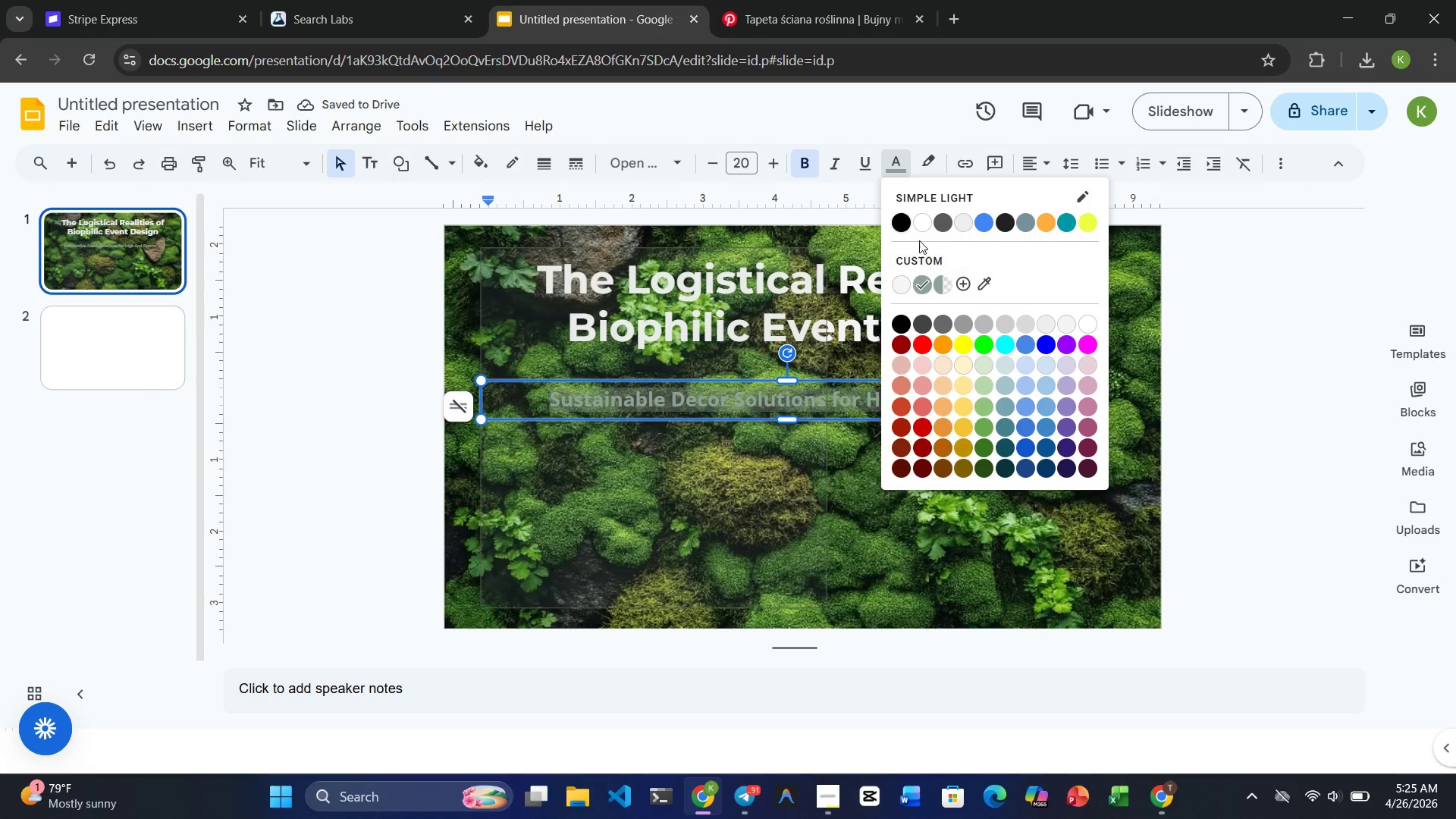 
left_click([921, 220])
 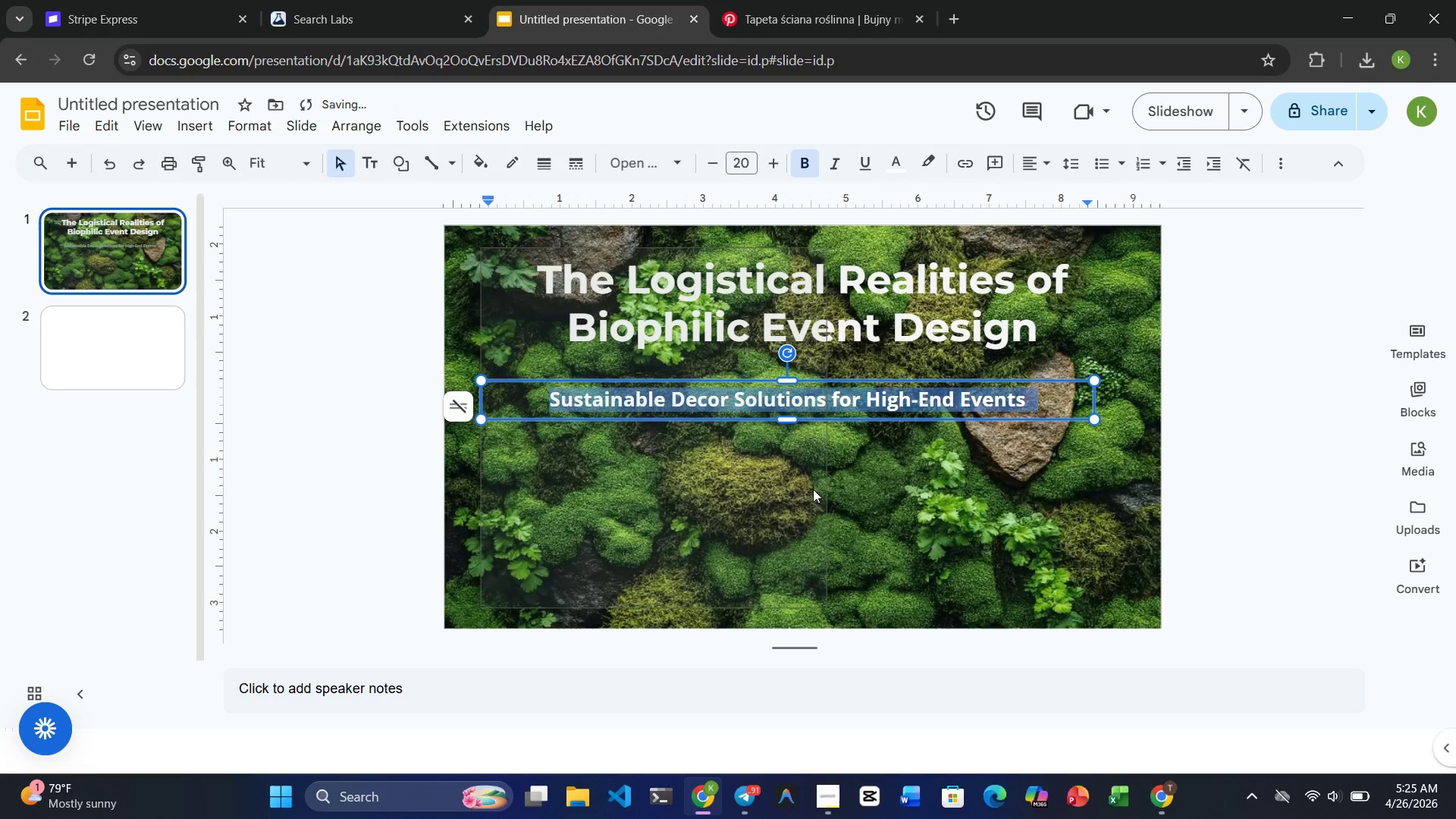 
left_click([808, 515])
 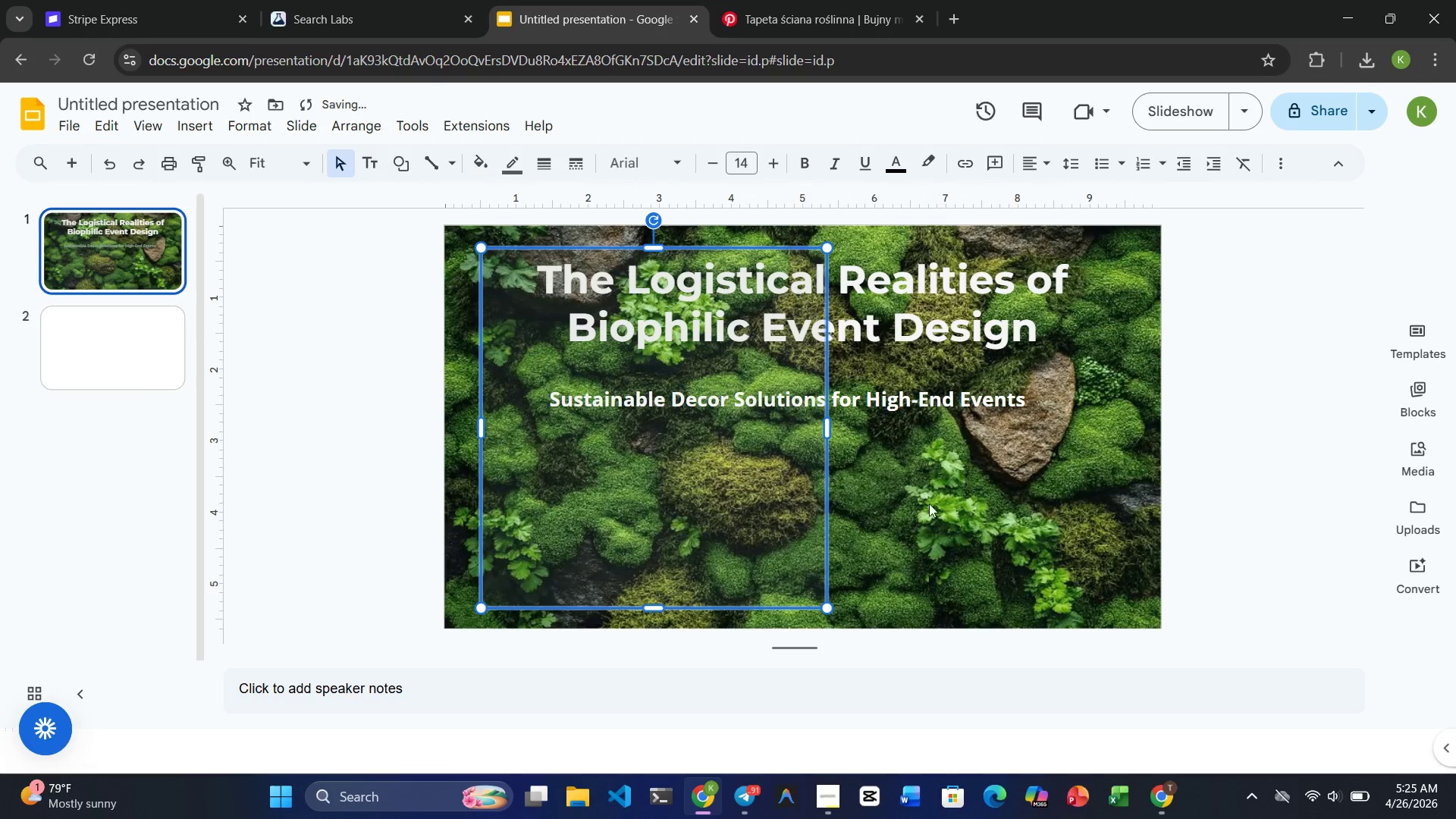 
left_click([943, 502])
 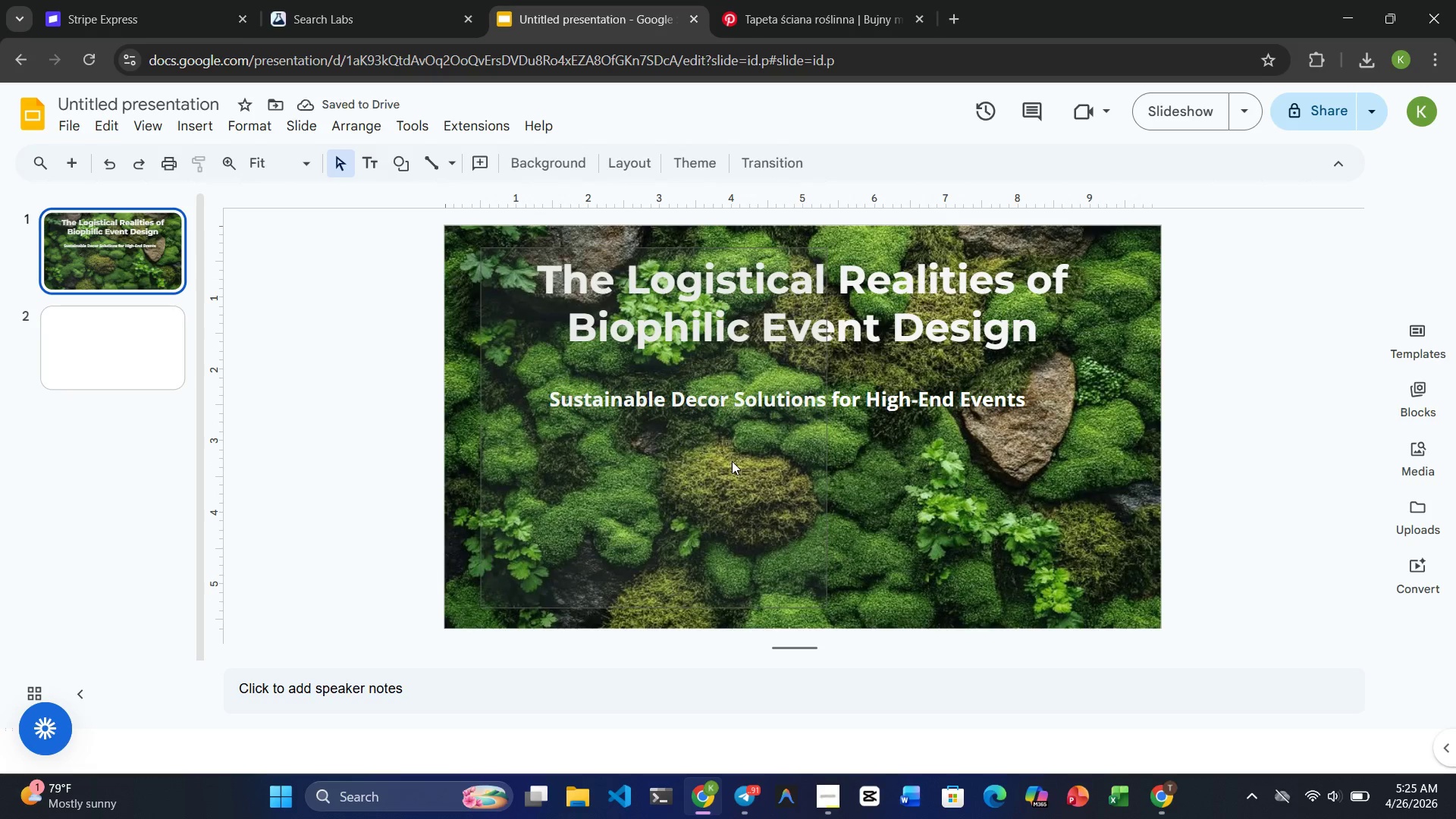 
left_click([732, 461])
 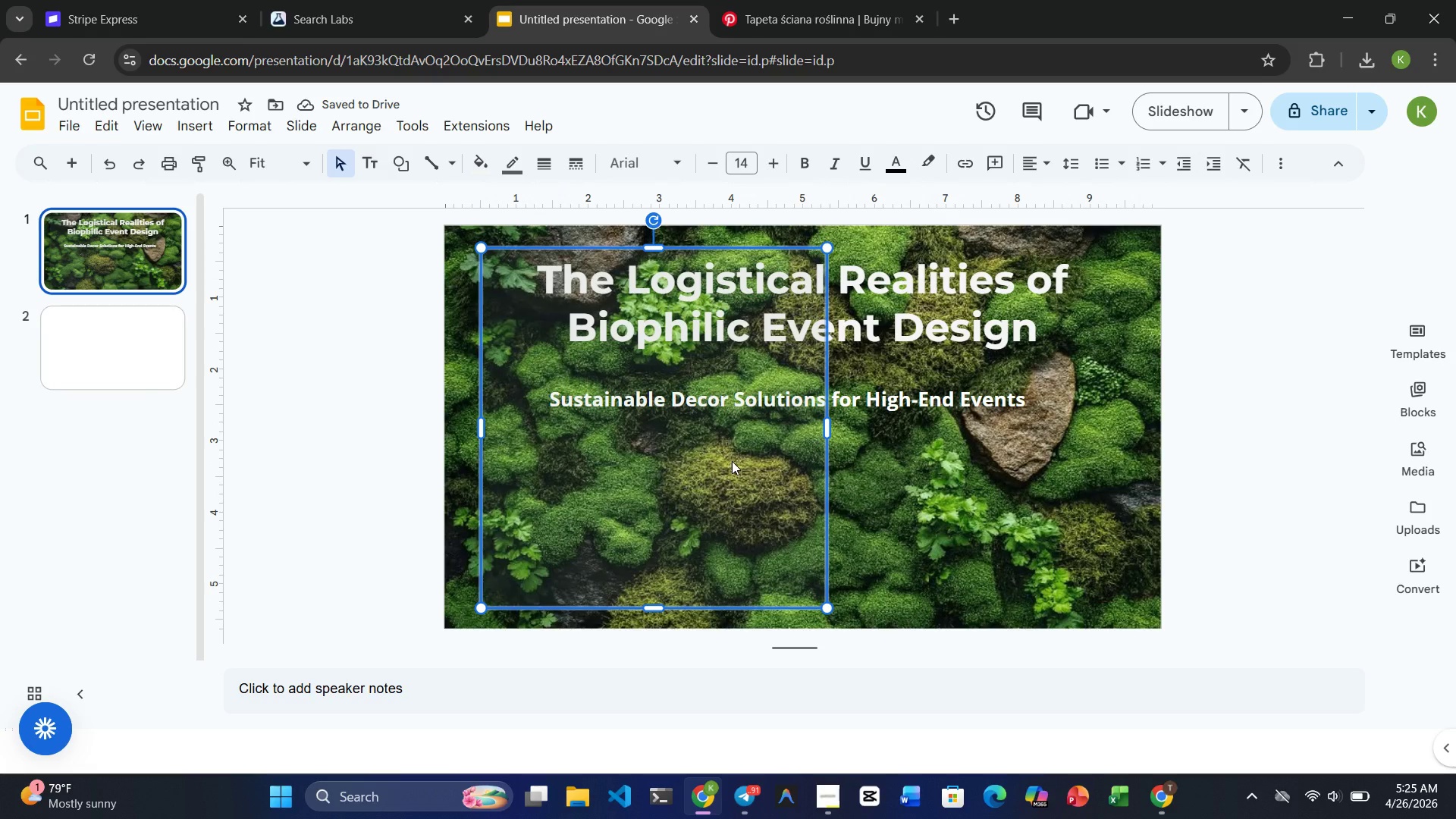 
key(Delete)
 